 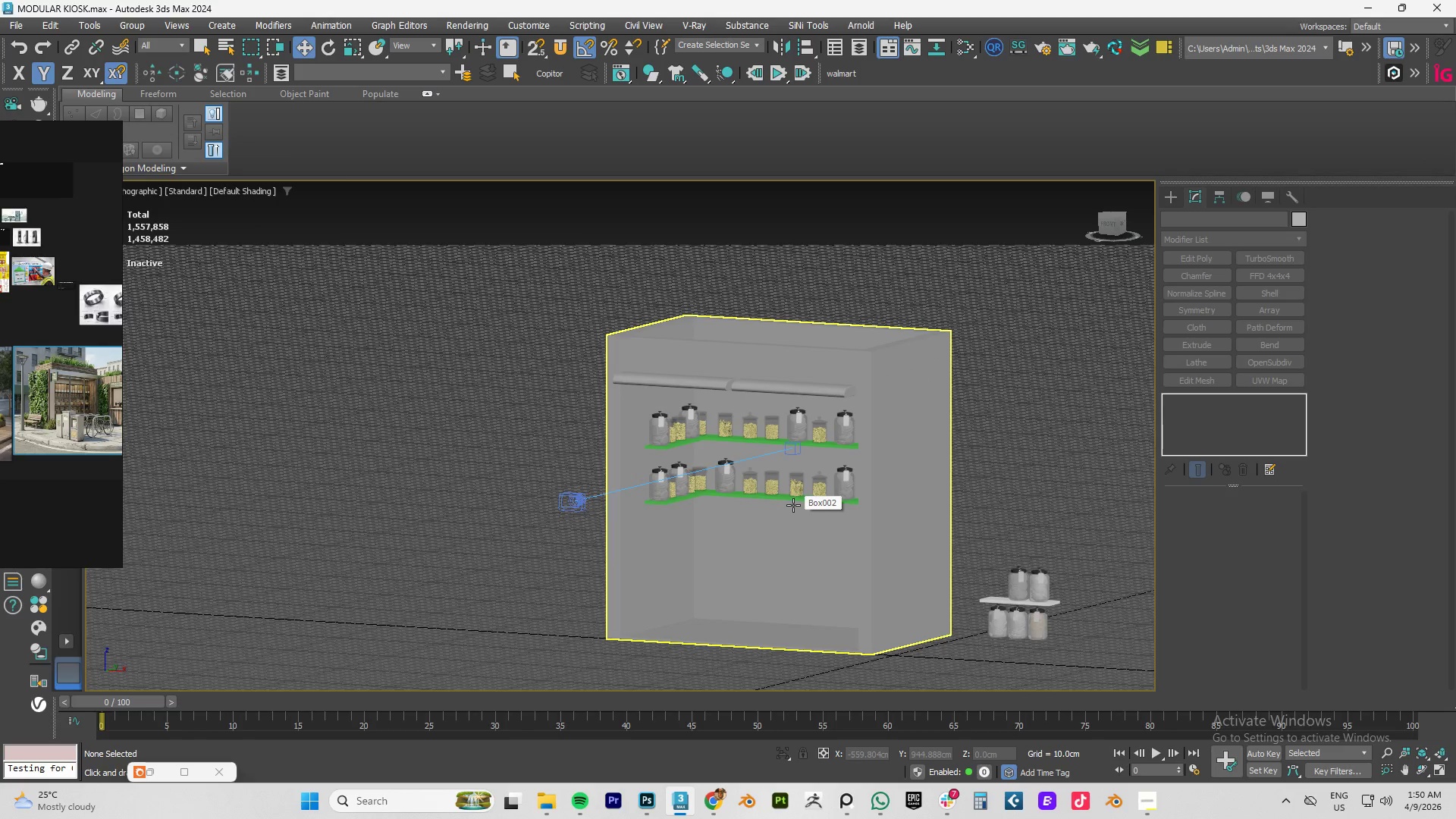 
key(M)
 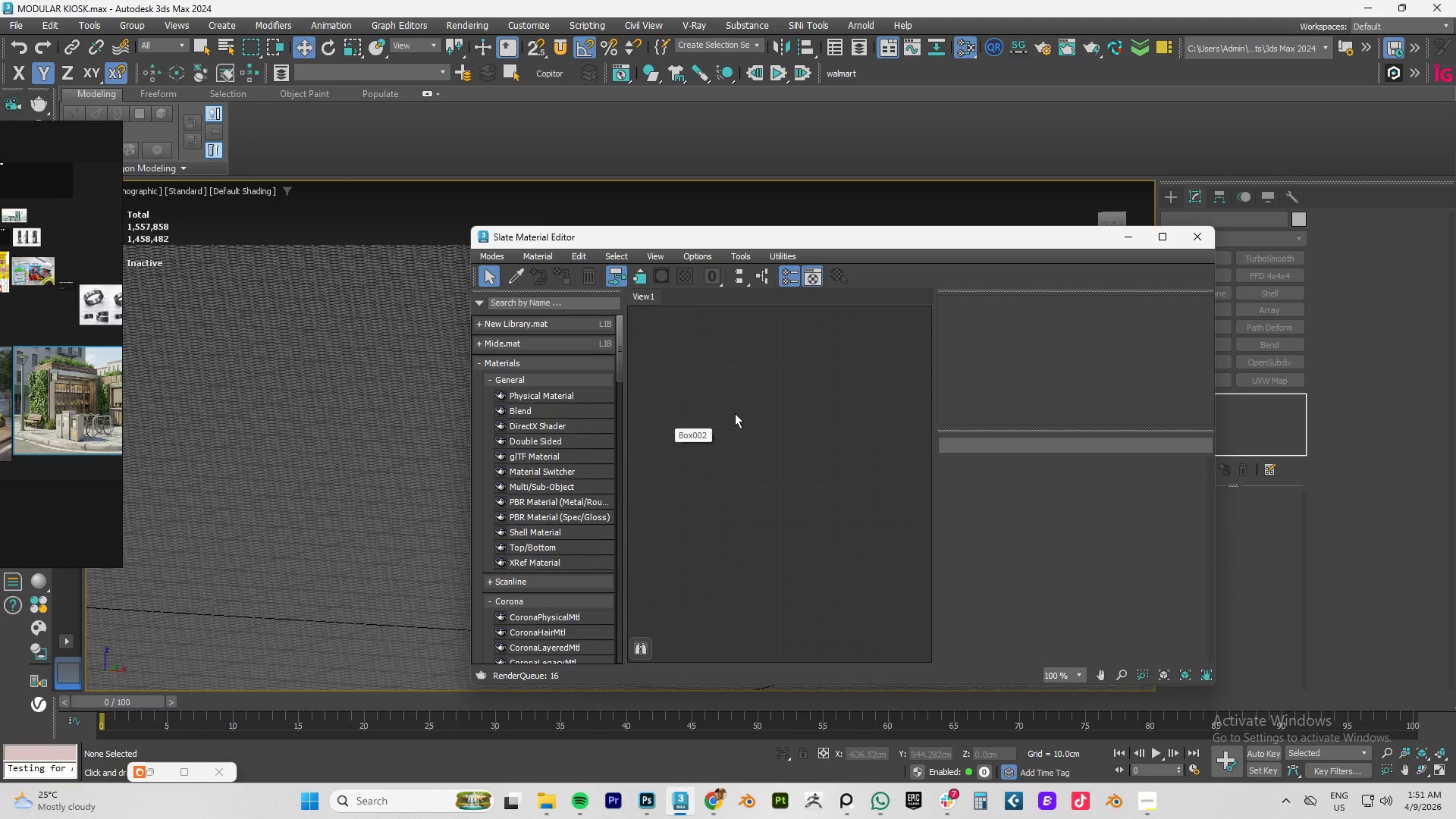 
scroll: coordinate [690, 412], scroll_direction: down, amount: 2.0
 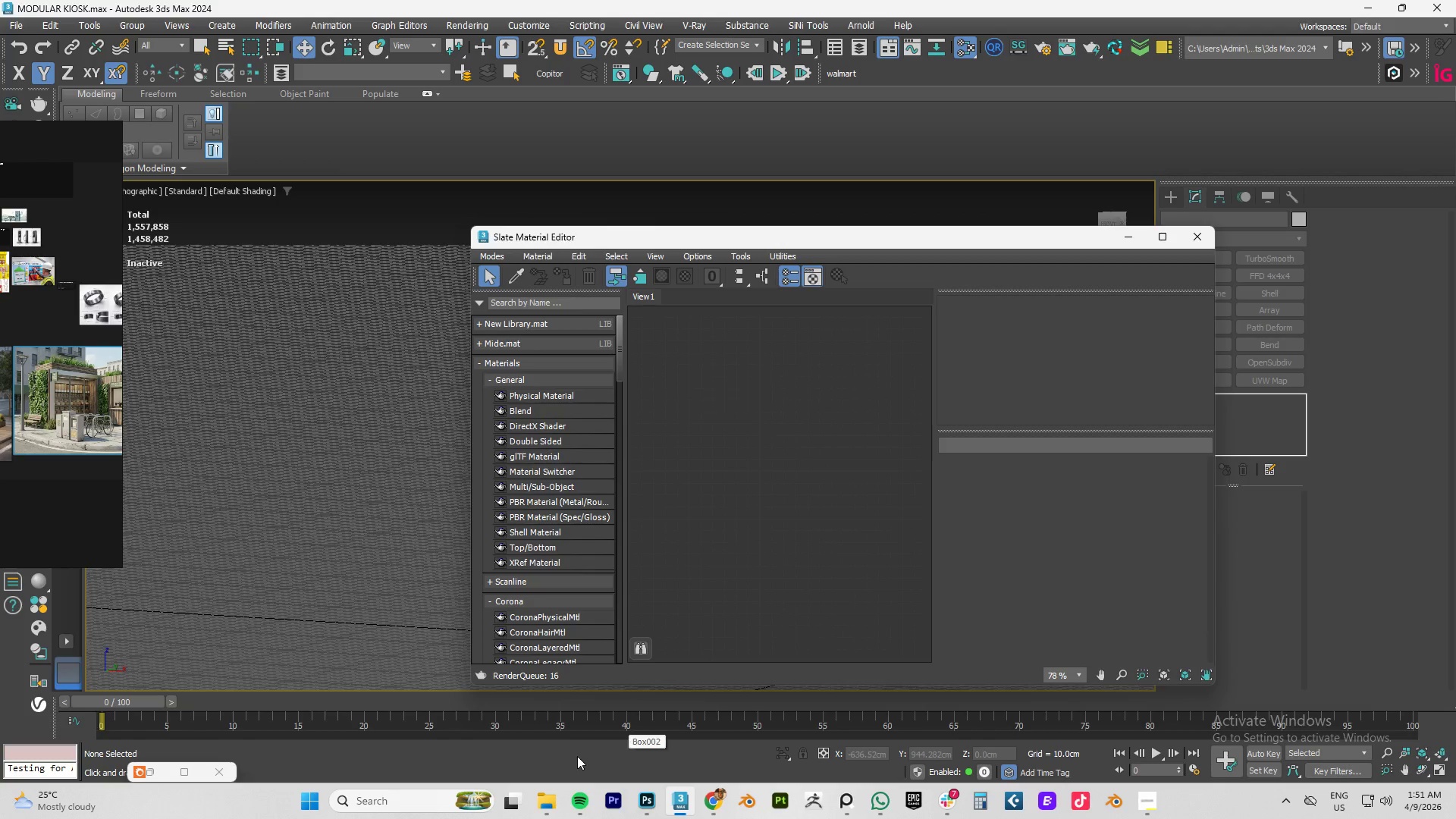 
left_click([548, 800])
 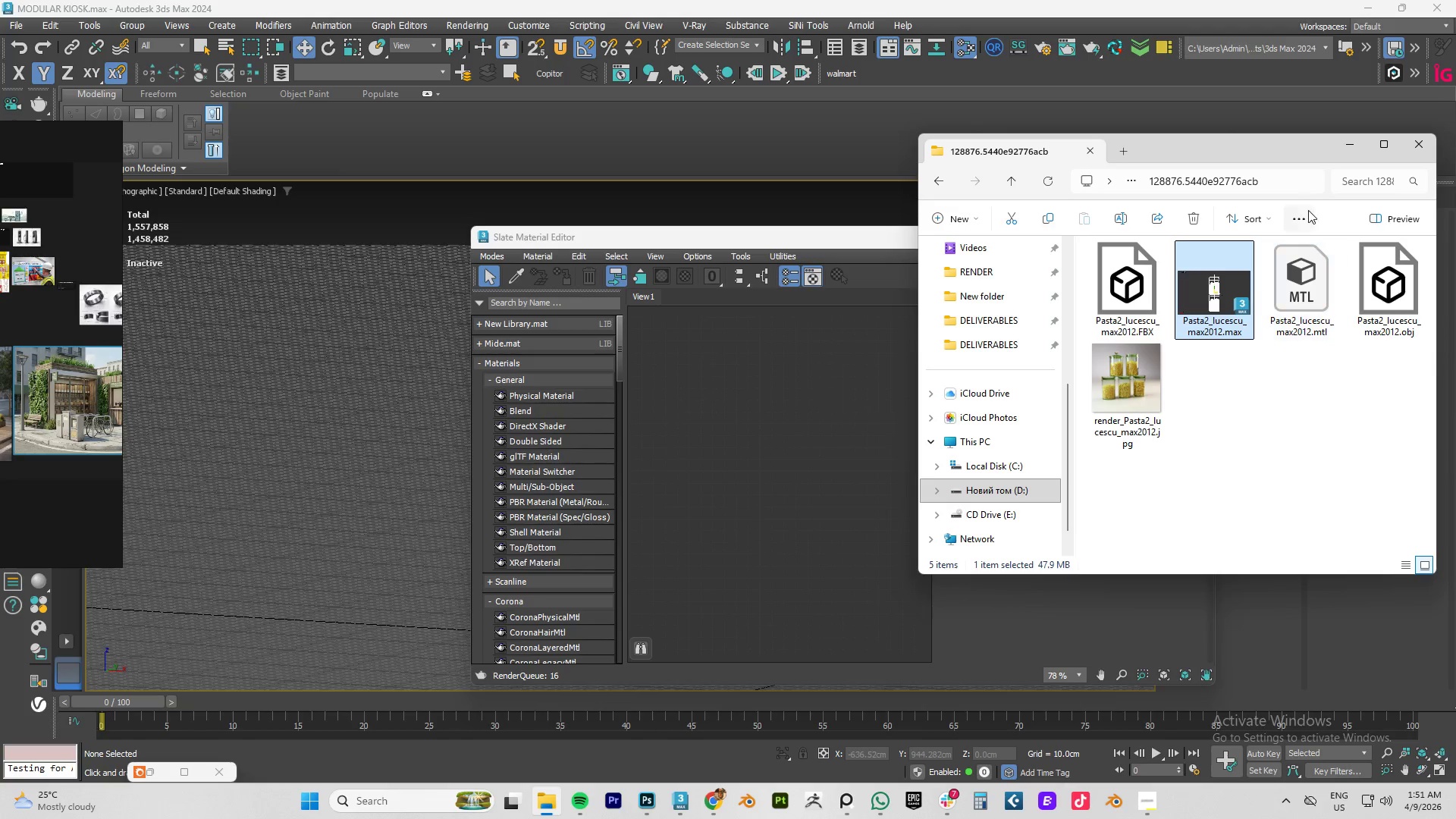 
left_click_drag(start_coordinate=[1285, 149], to_coordinate=[391, 303])
 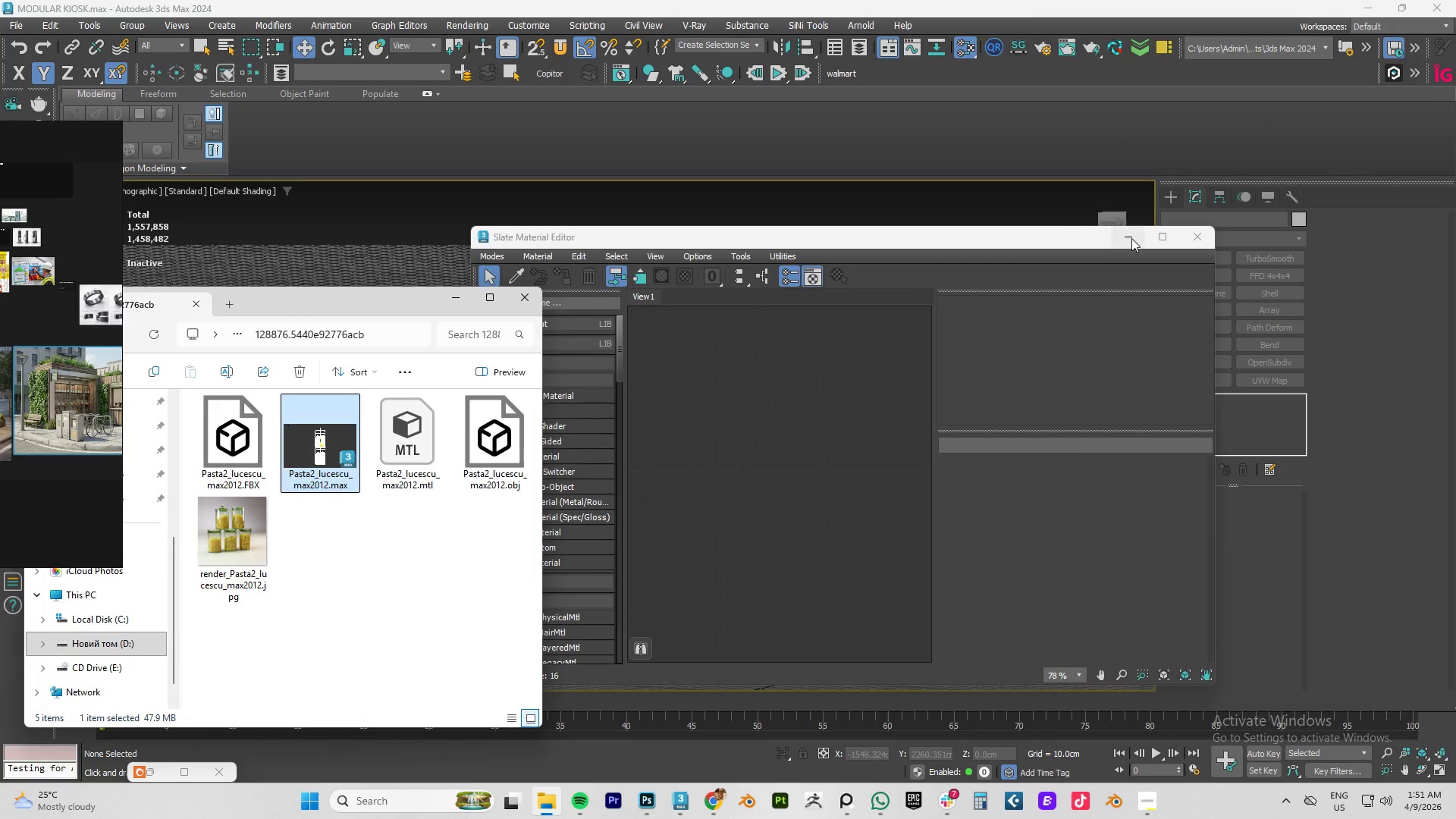 
left_click([1131, 238])
 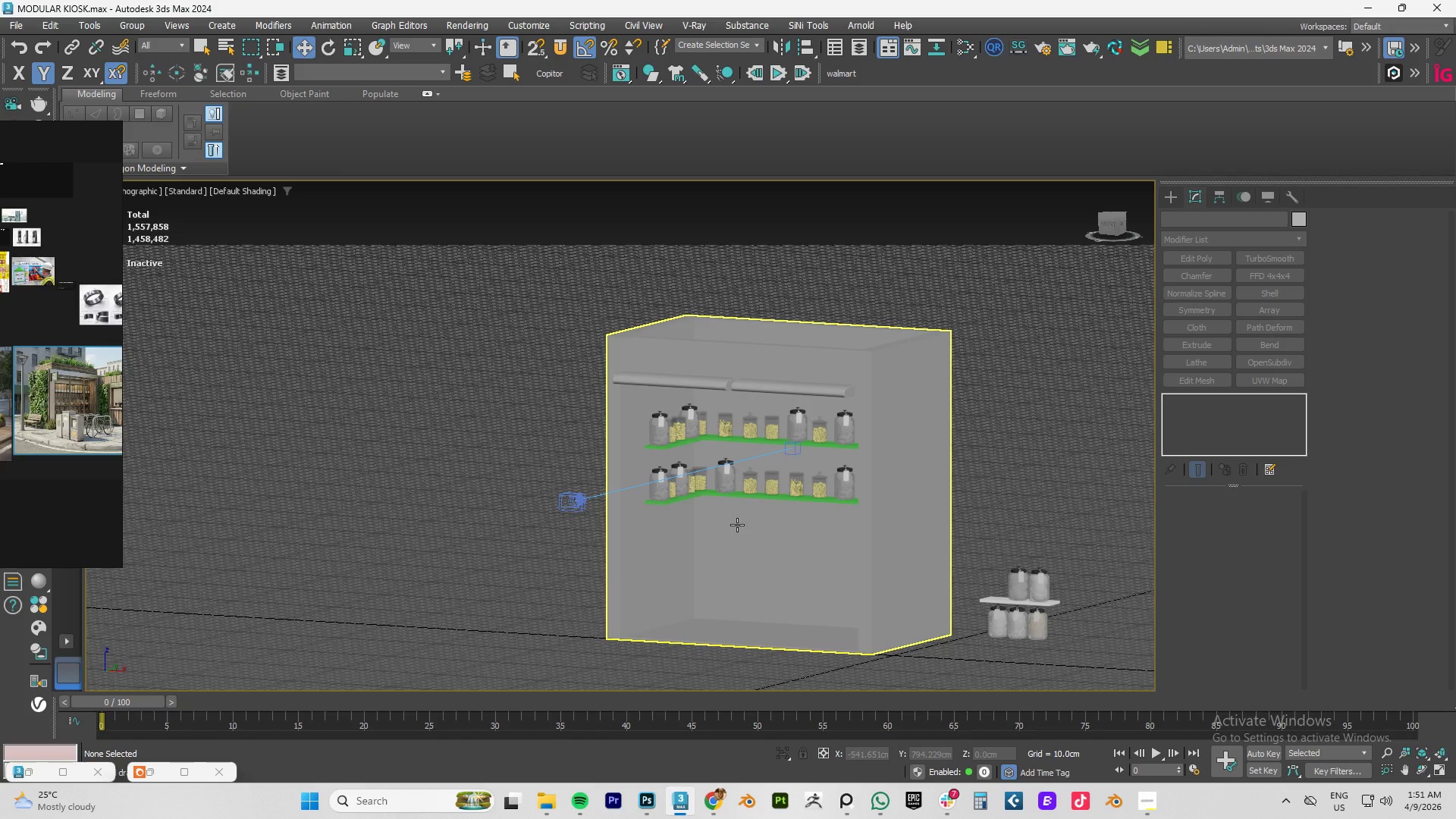 
key(Alt+AltLeft)
 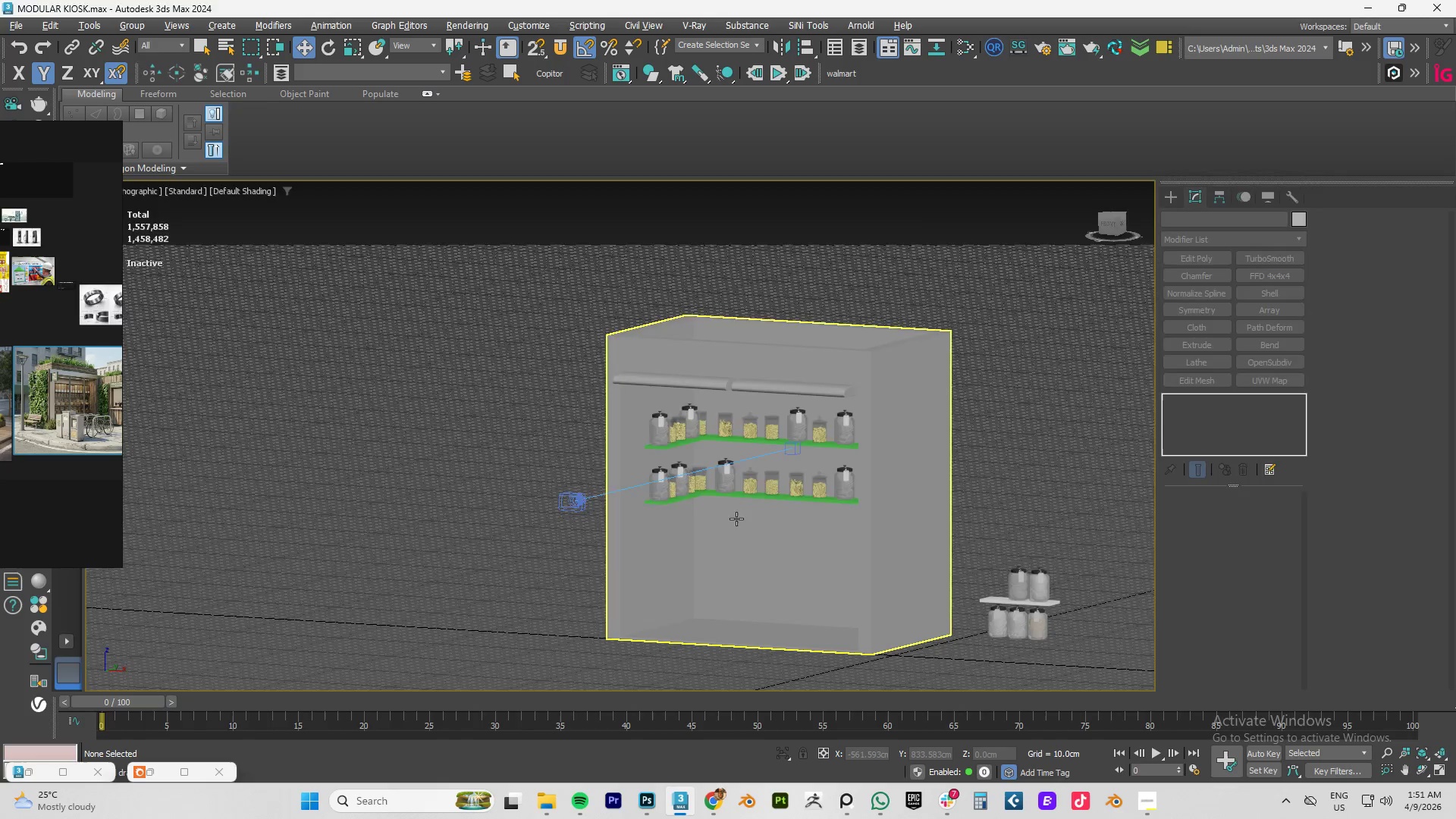 
key(Alt+Tab)
 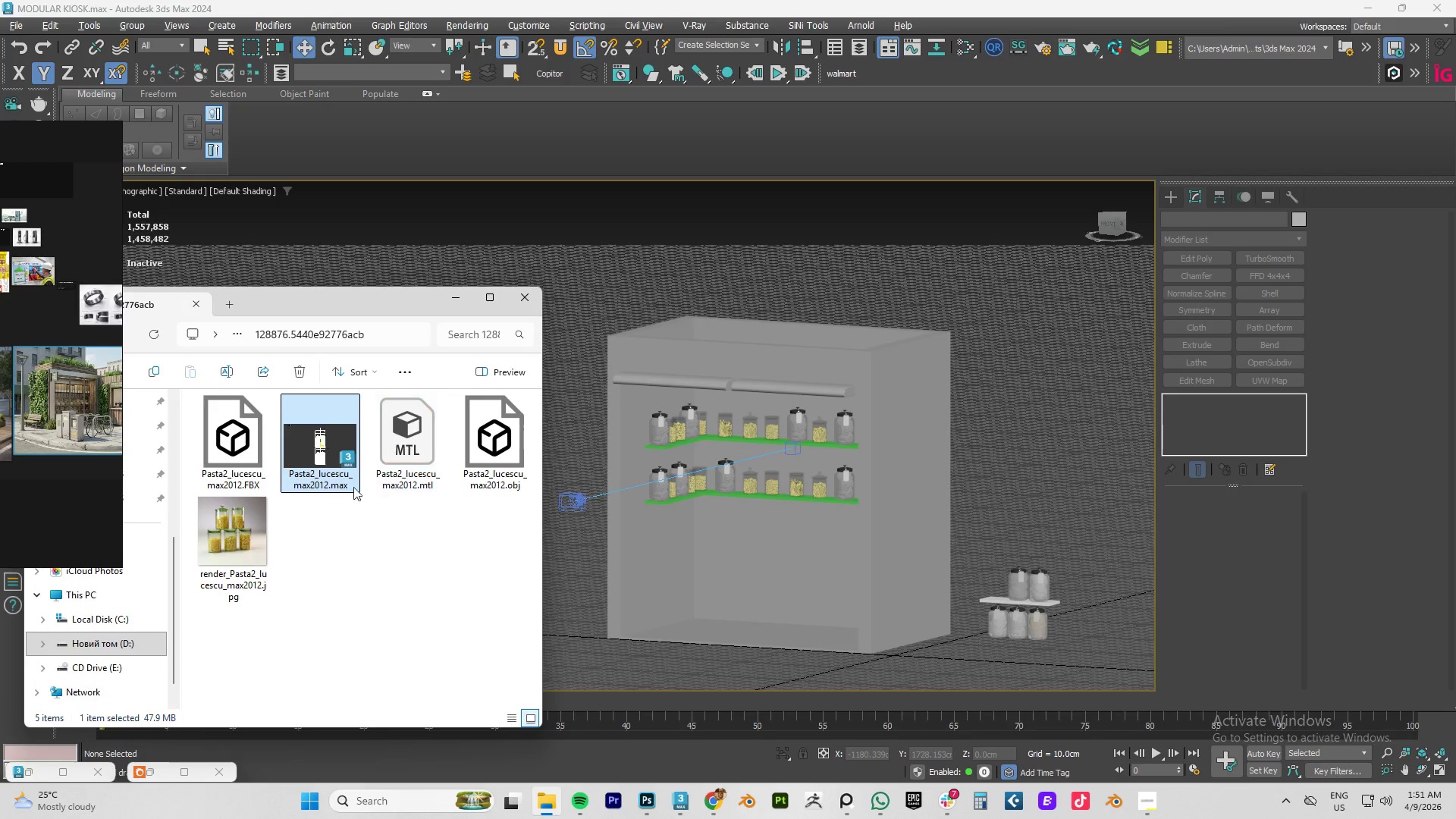 
left_click([335, 527])
 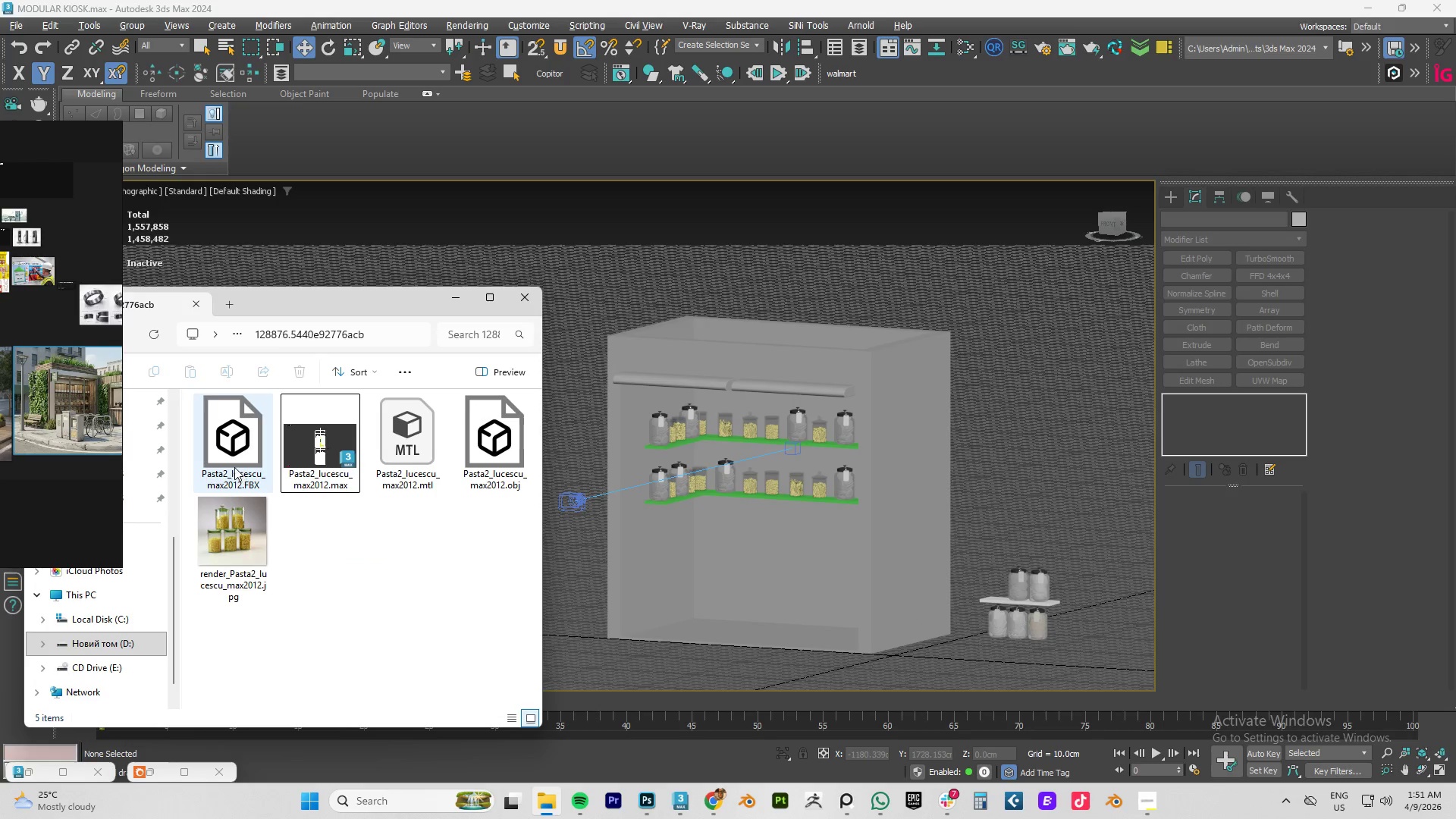 
left_click([231, 466])
 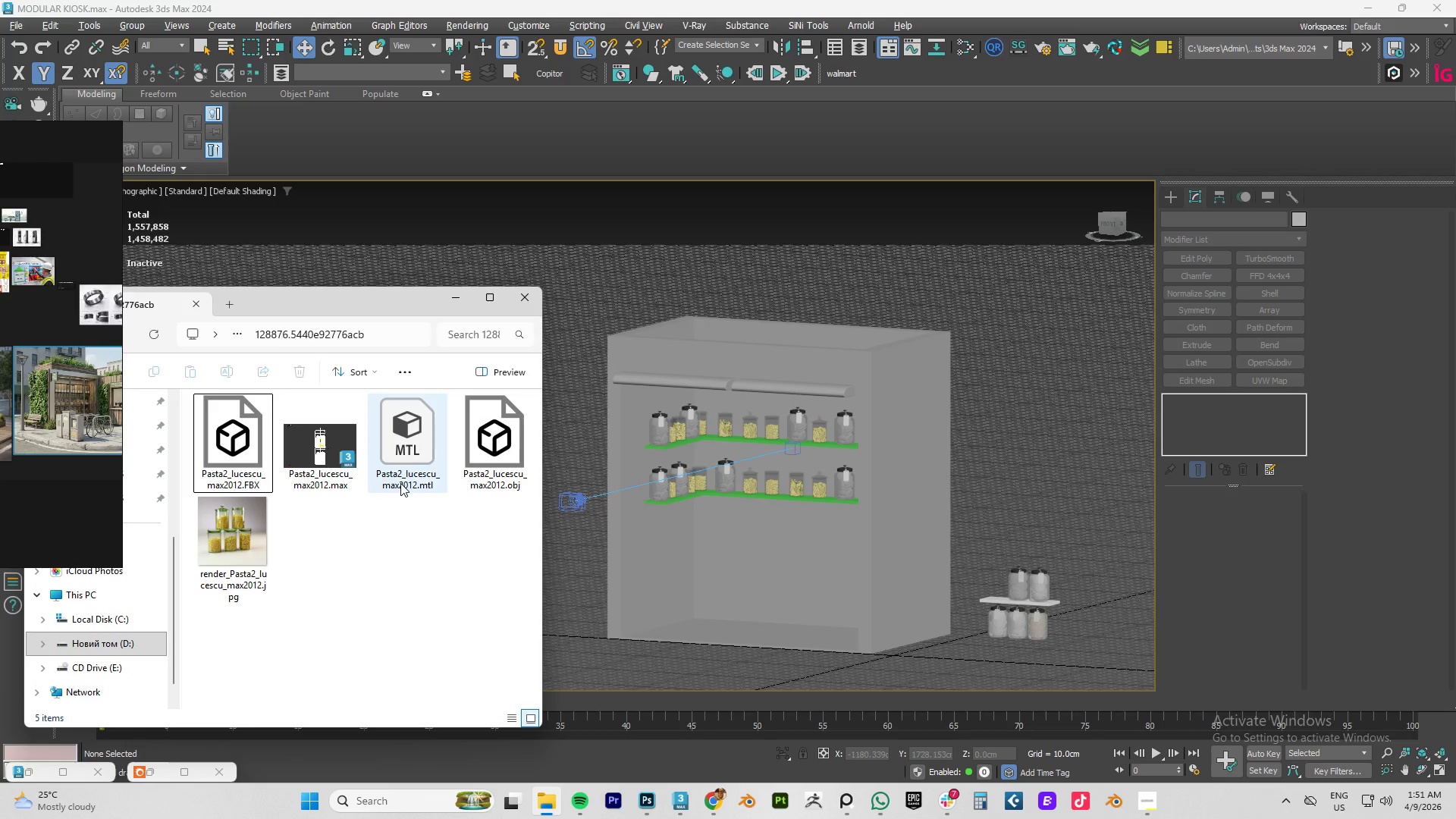 
double_click([412, 463])
 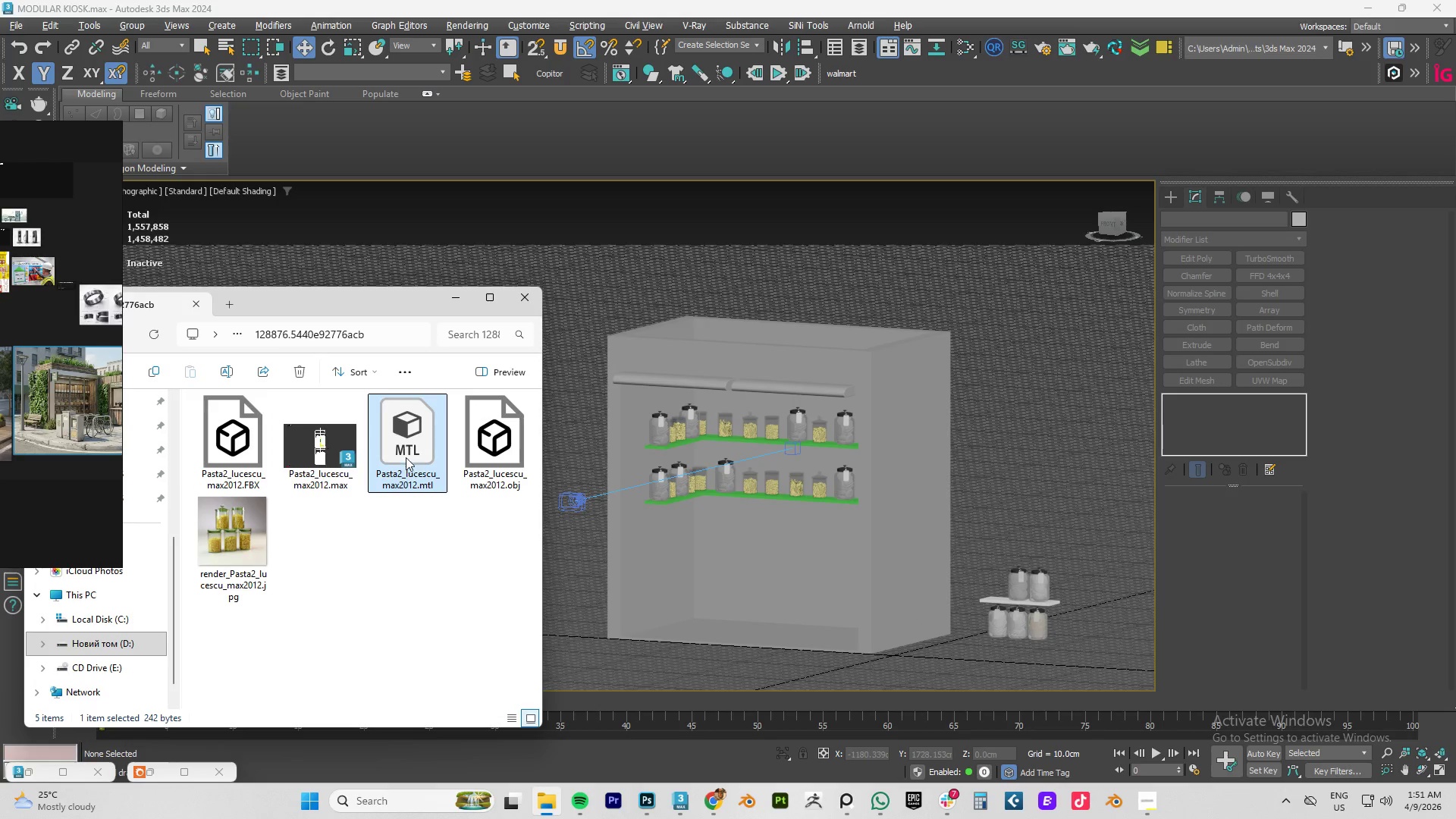 
left_click_drag(start_coordinate=[406, 456], to_coordinate=[843, 482])
 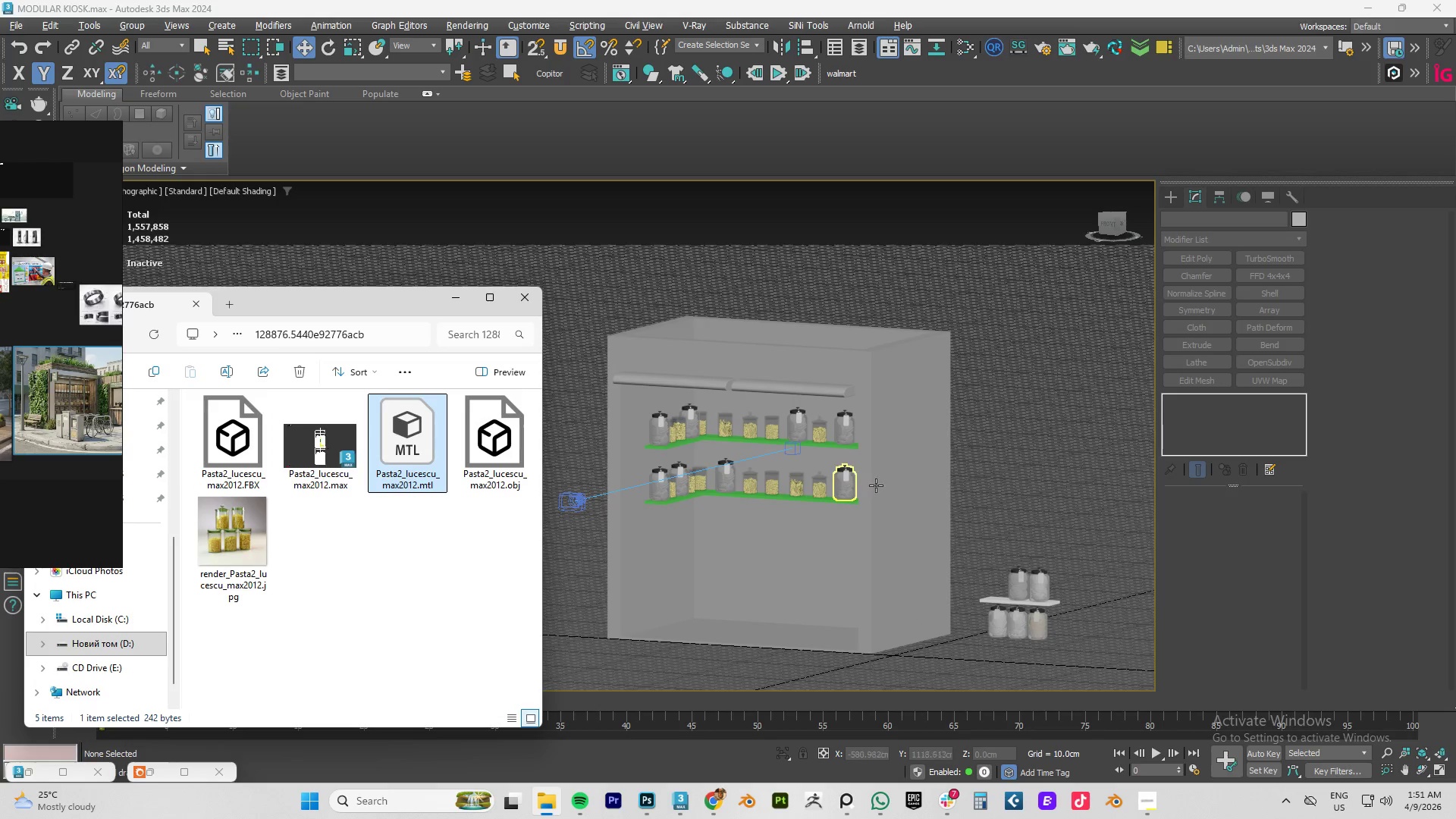 
scroll: coordinate [810, 464], scroll_direction: up, amount: 8.0
 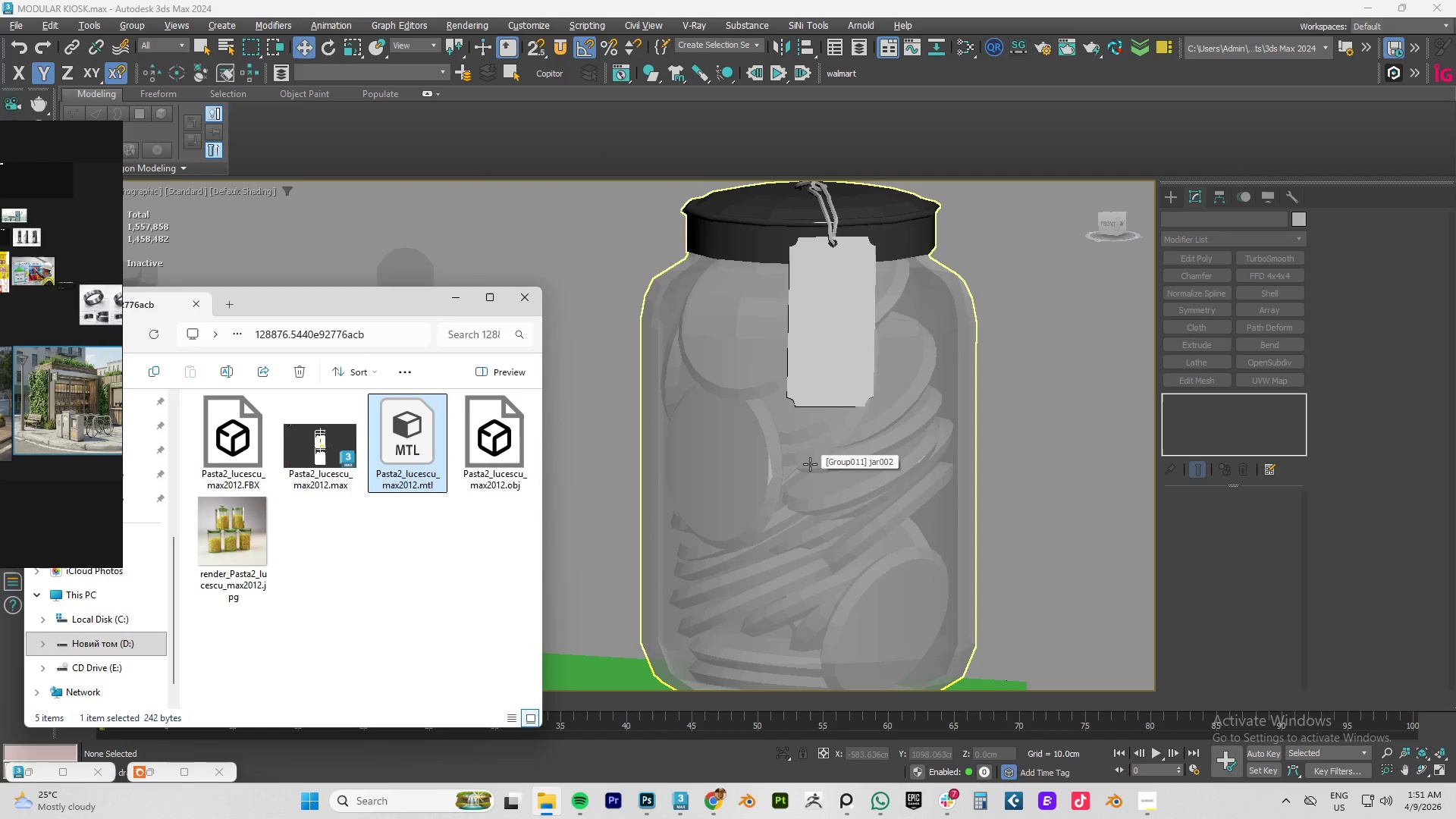 
left_click([810, 464])
 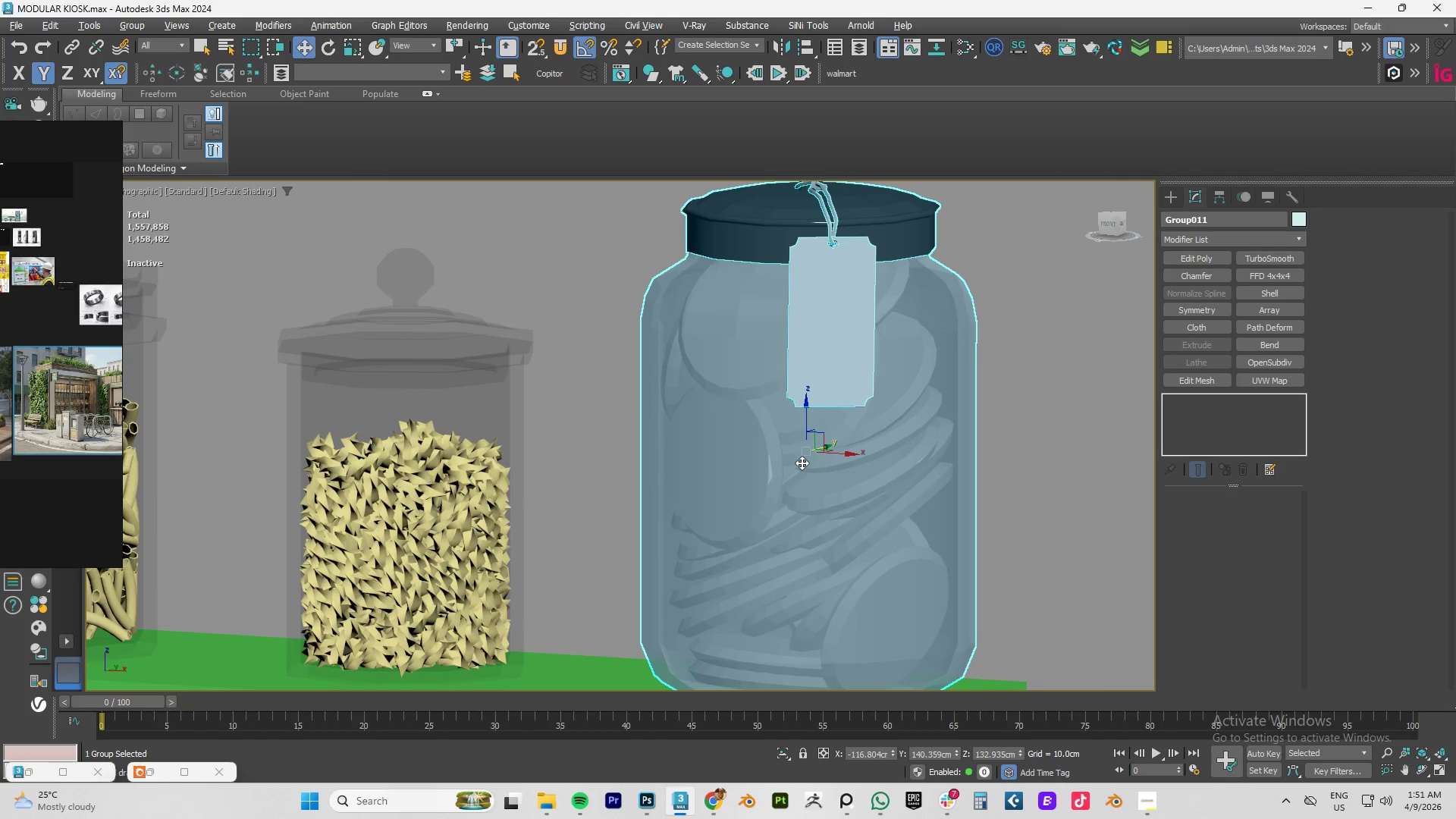 
key(F4)
 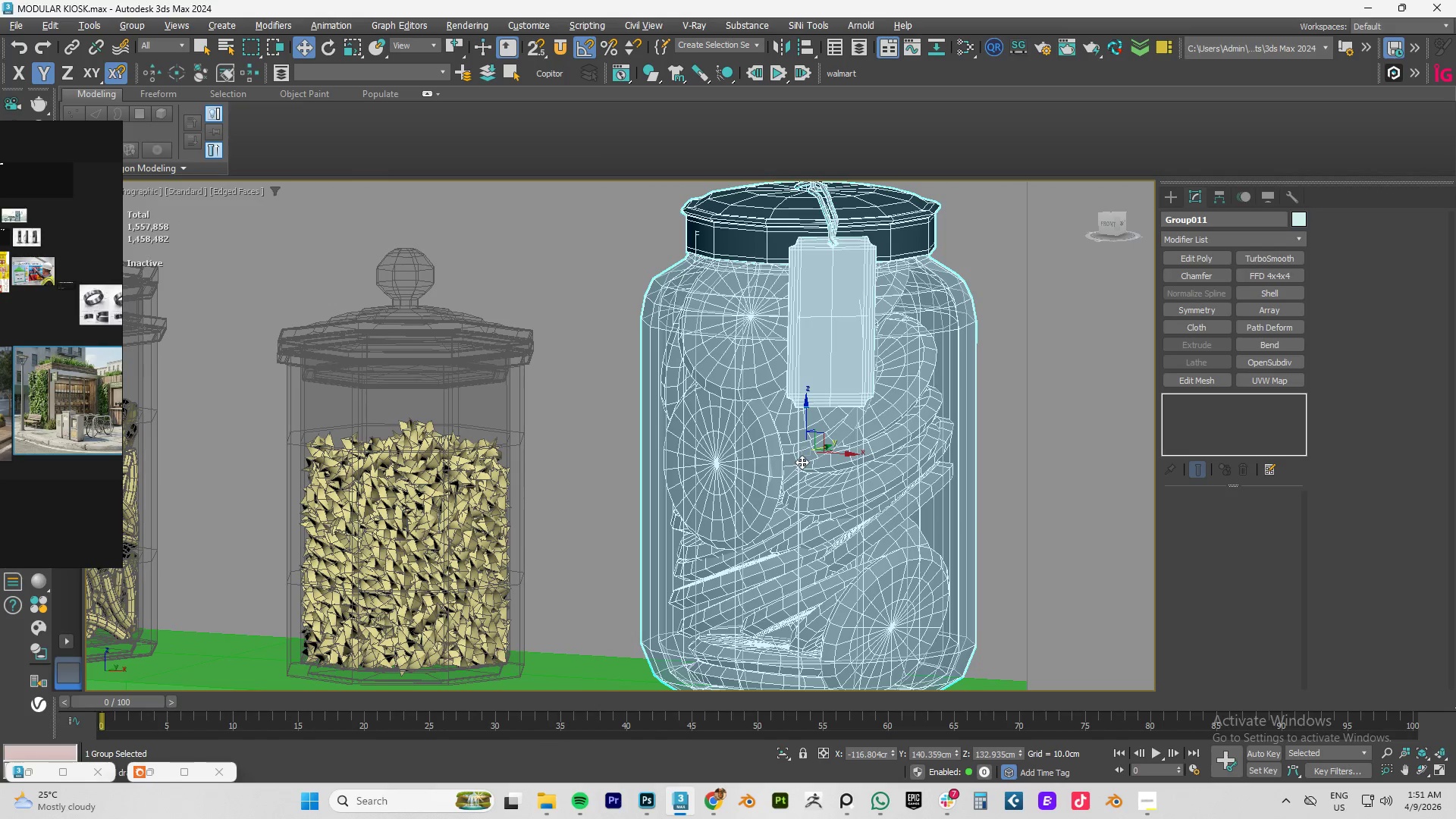 
key(F4)
 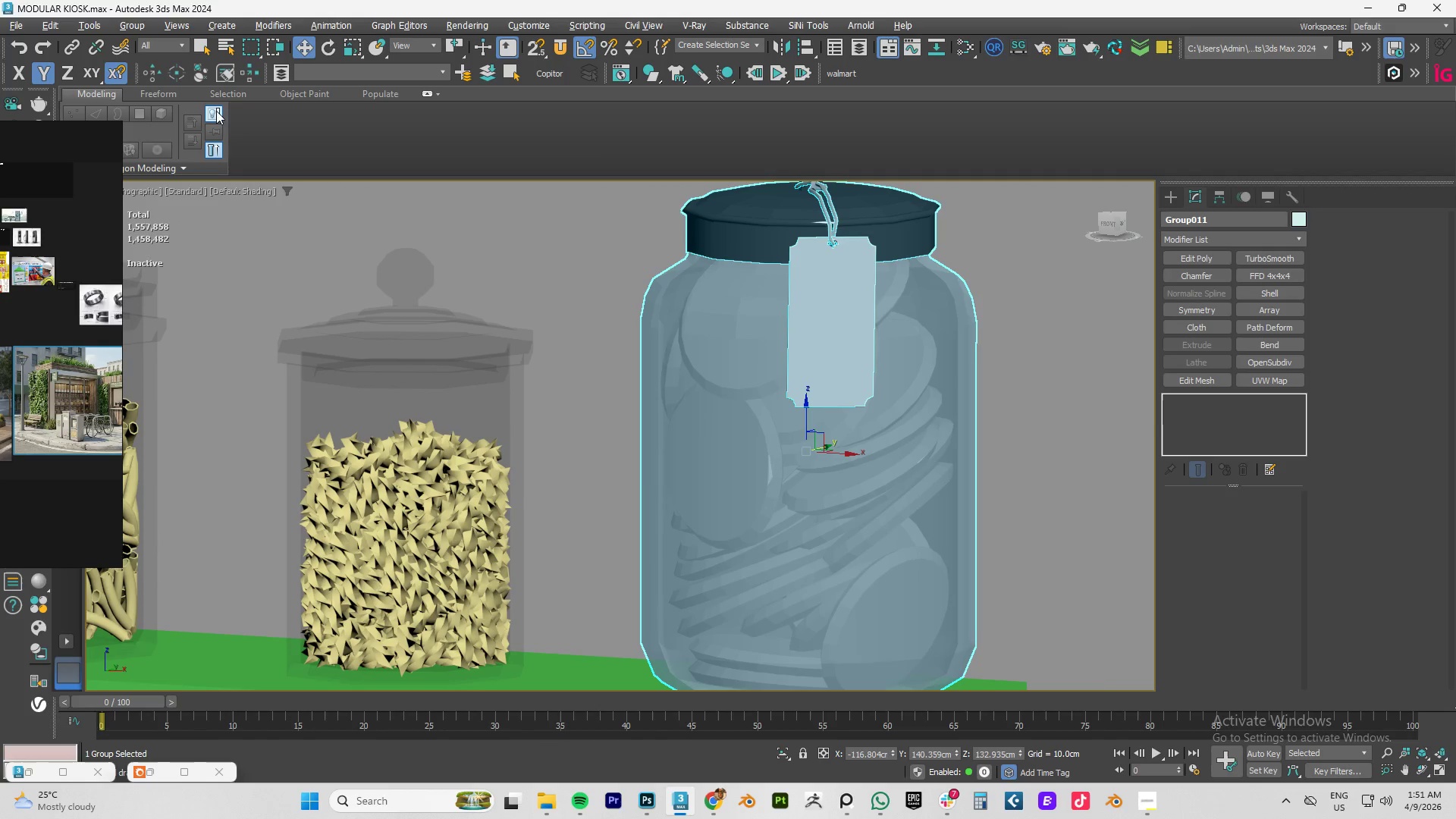 
left_click([121, 24])
 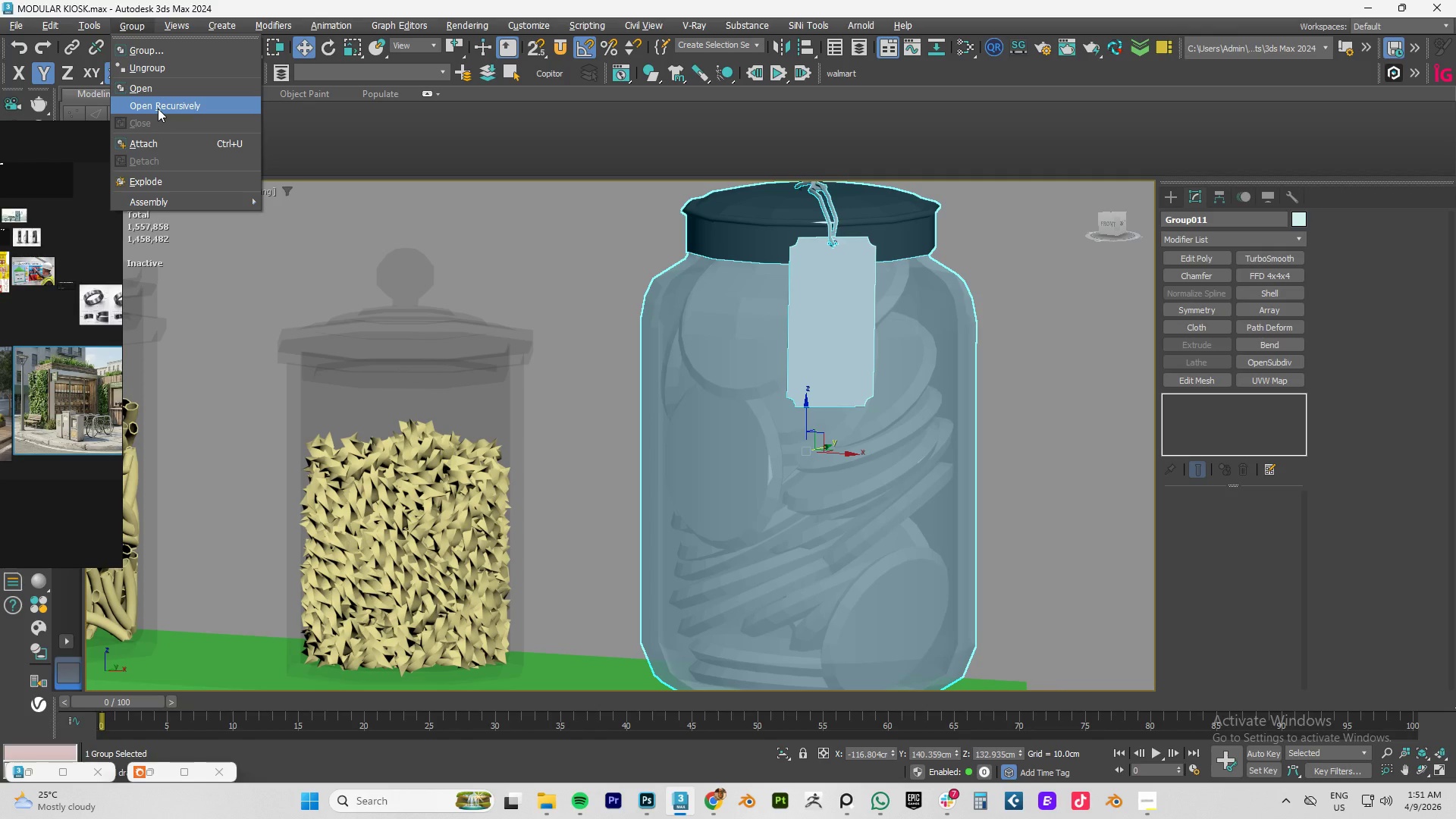 
left_click([158, 108])
 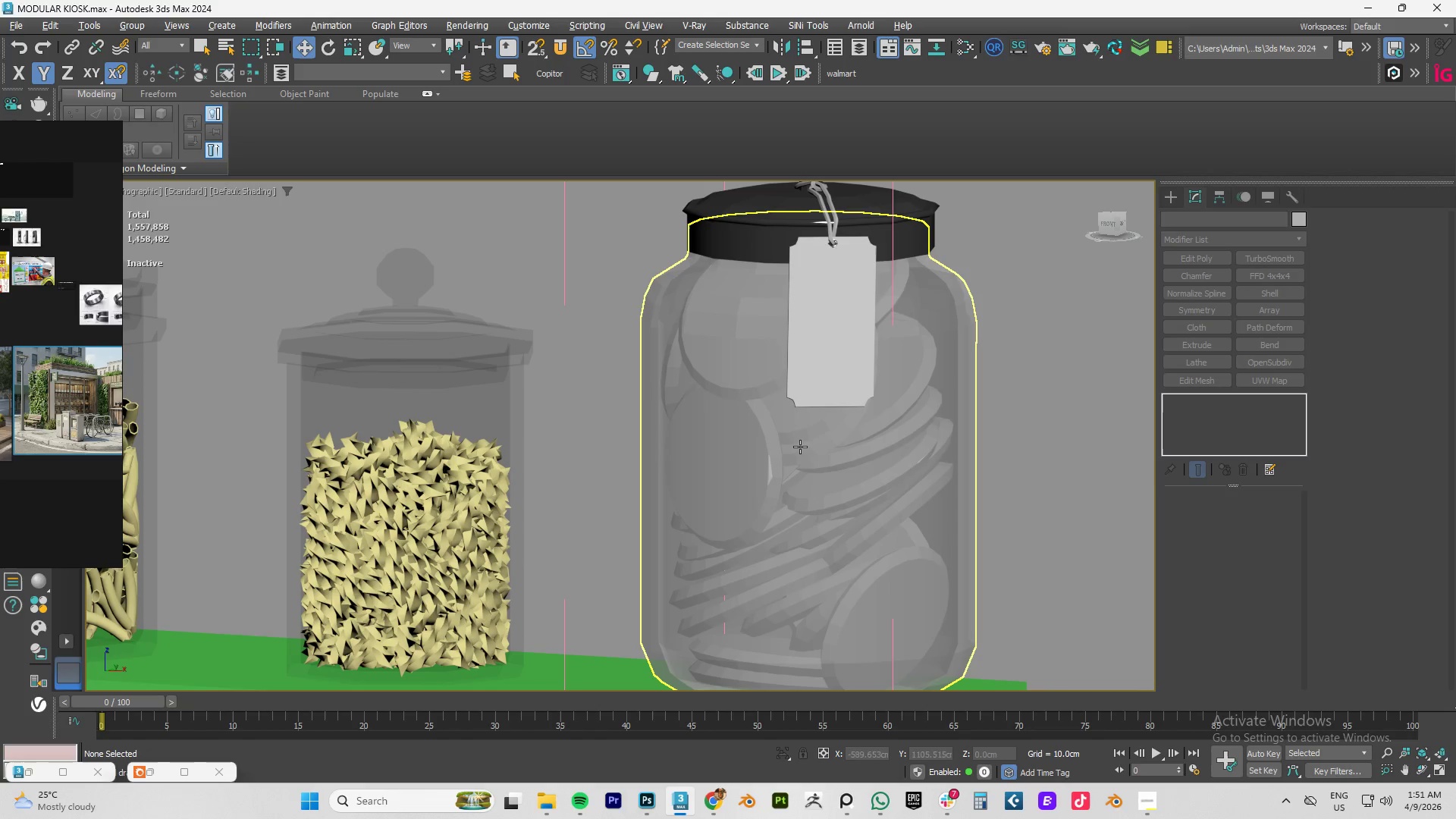 
left_click([802, 452])
 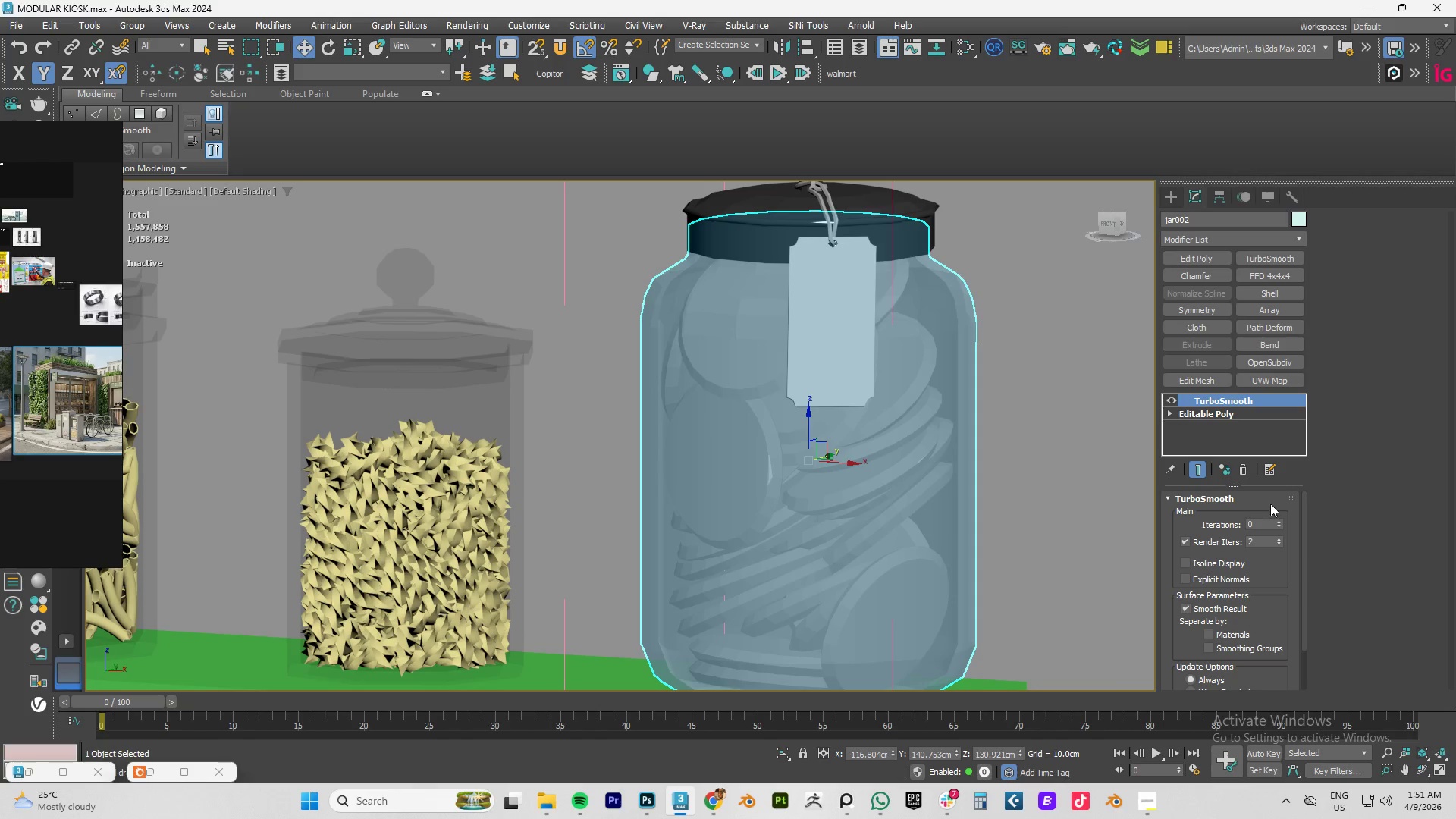 
left_click([1279, 522])
 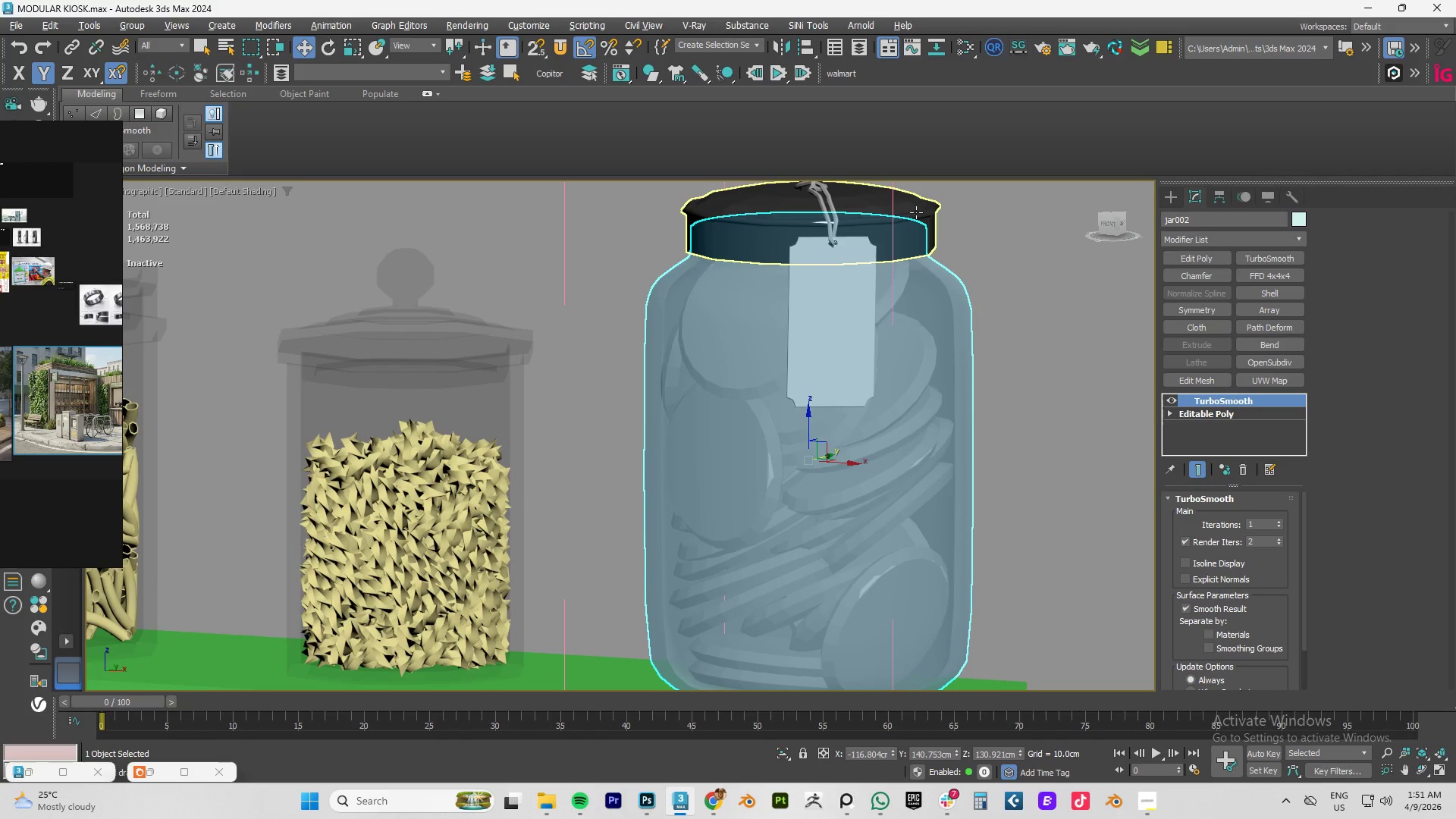 
left_click([916, 212])
 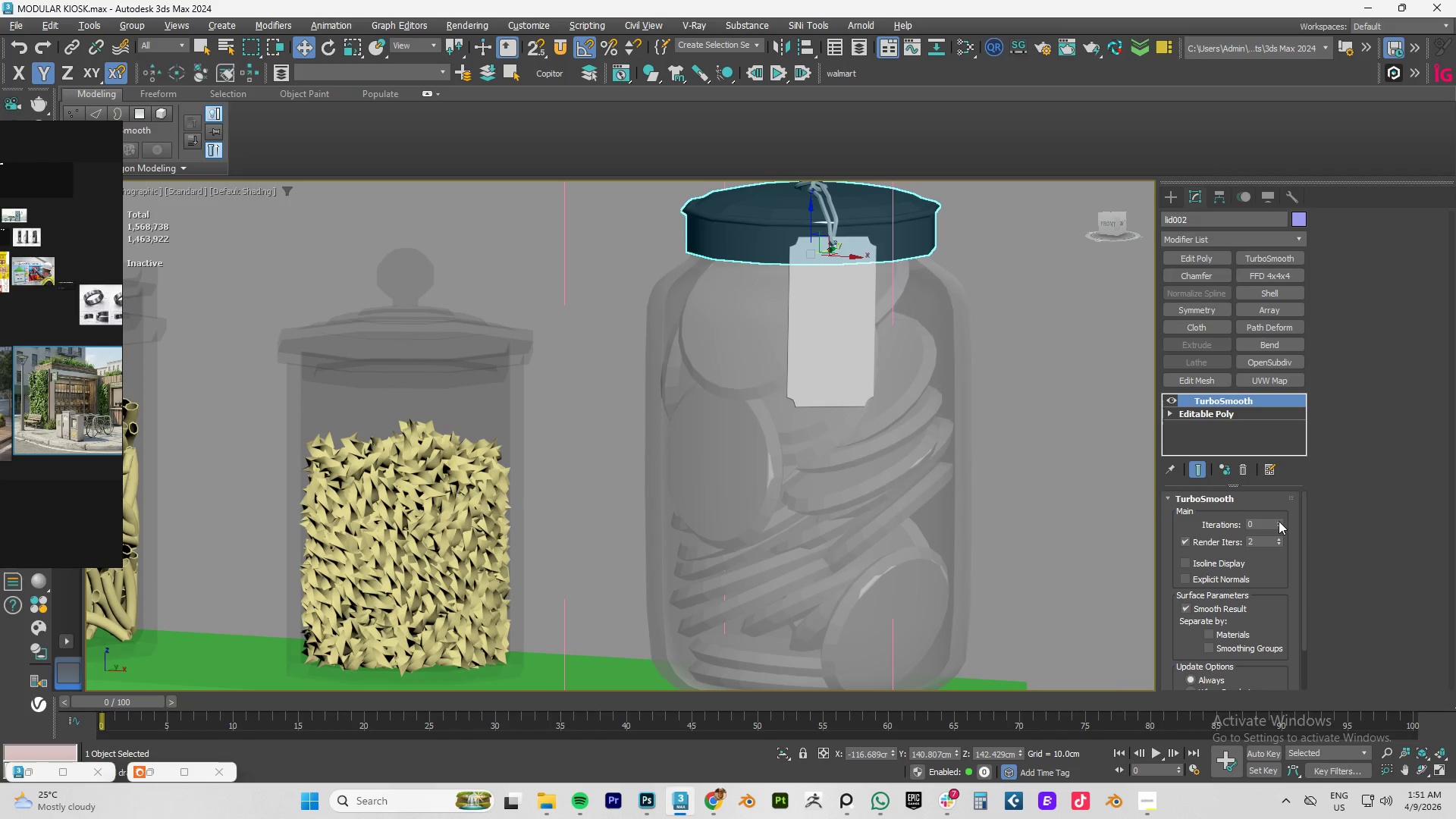 
left_click([1279, 521])
 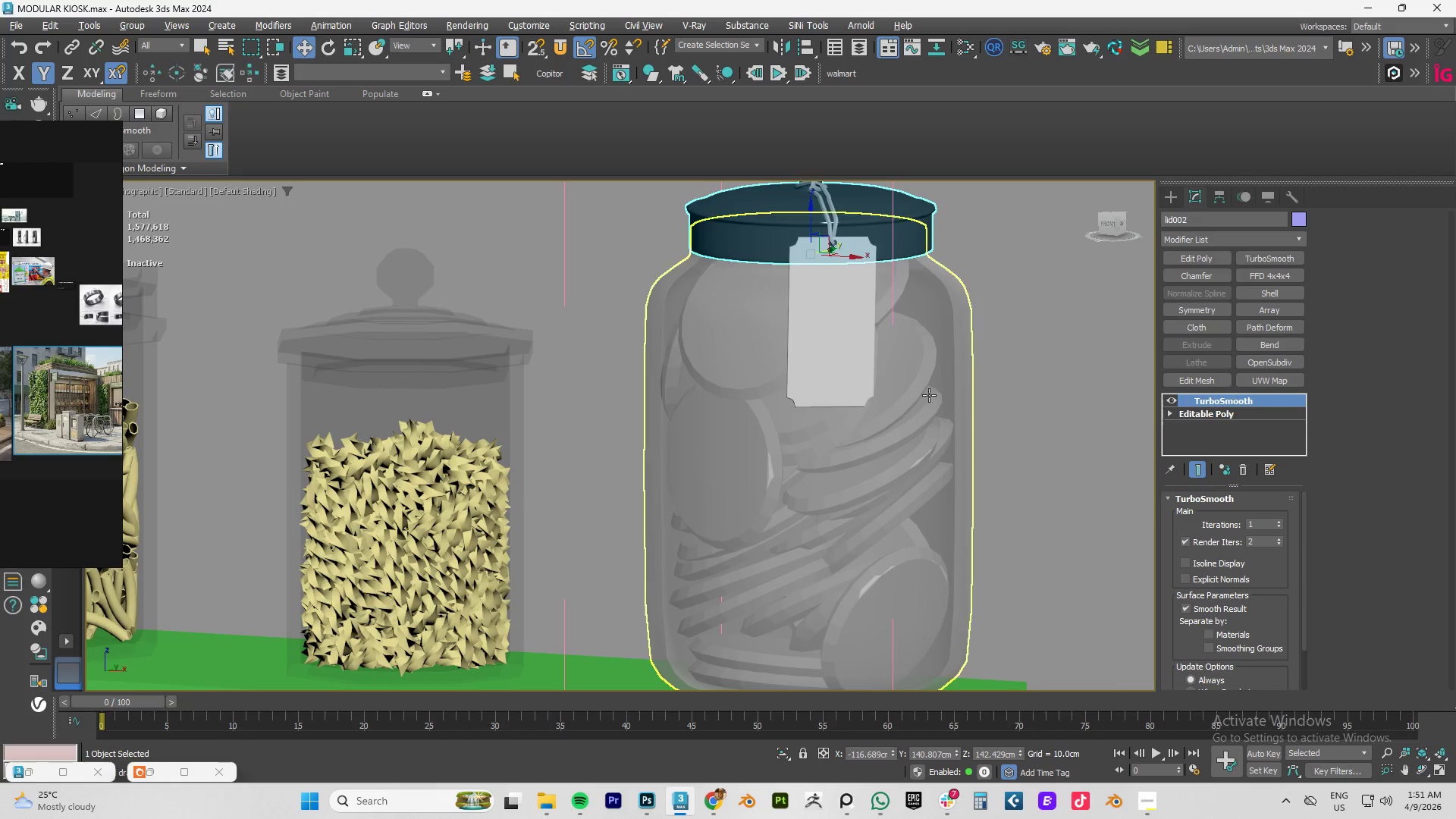 
key(F4)
 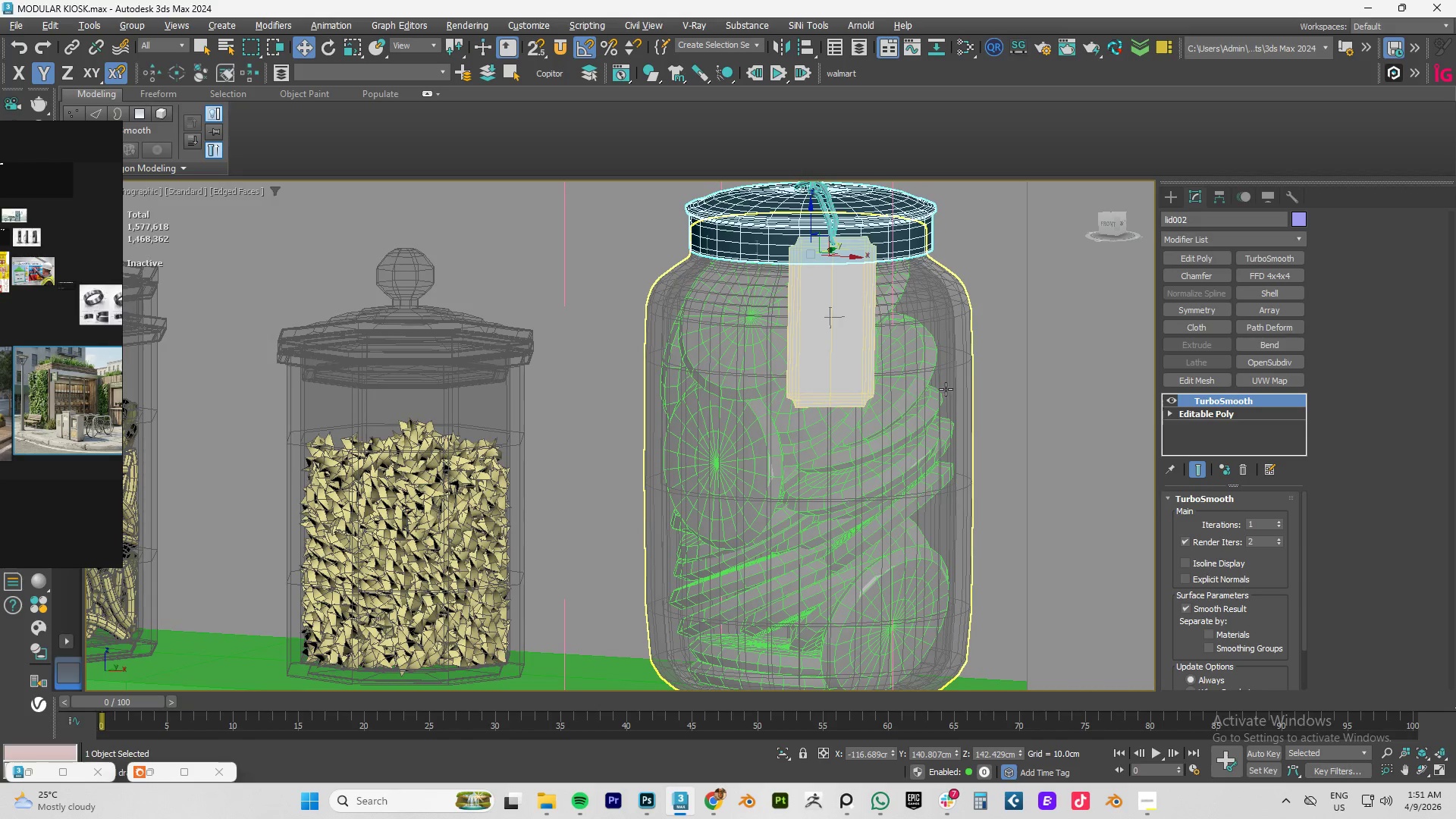 
key(F4)
 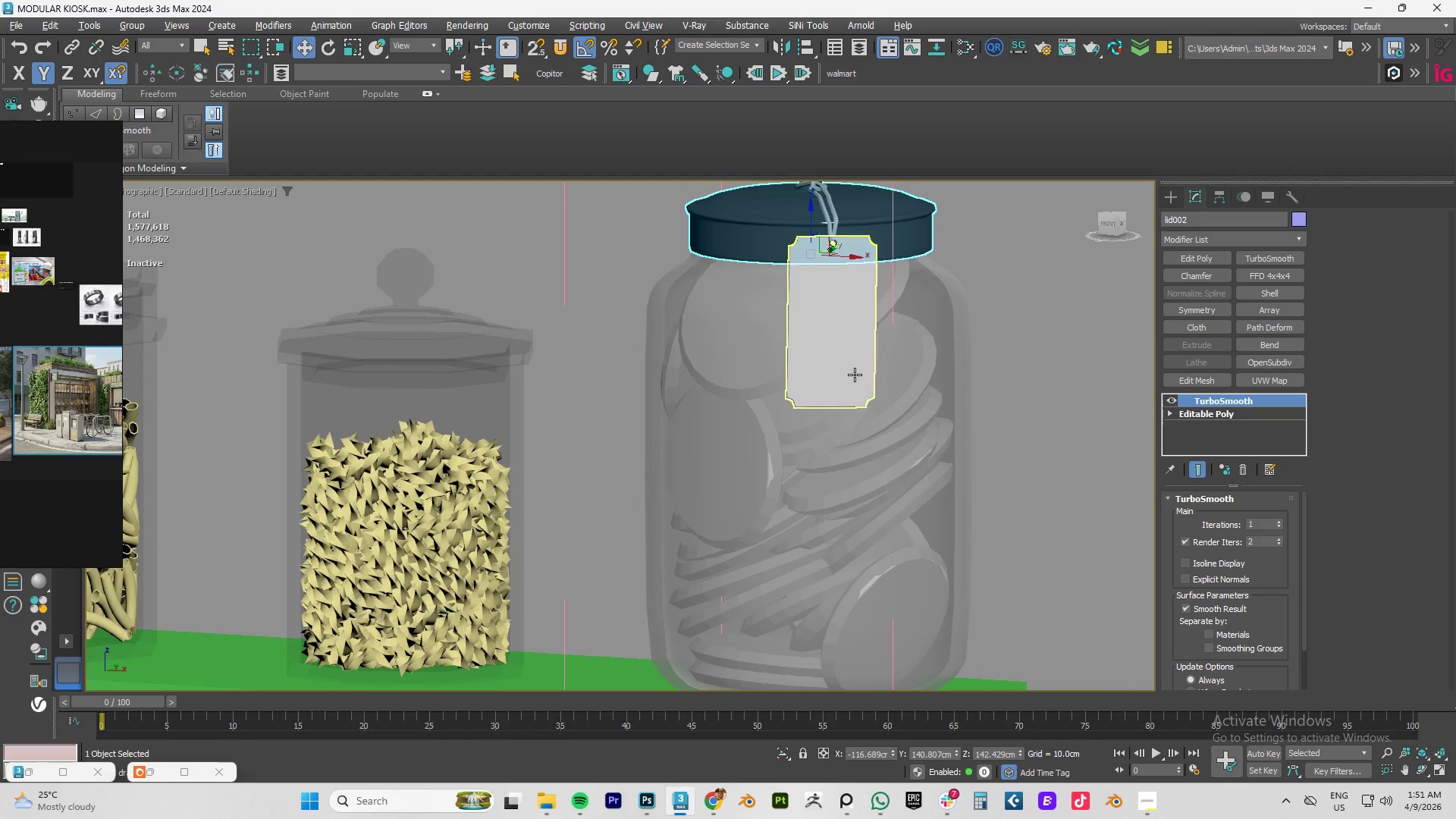 
key(F4)
 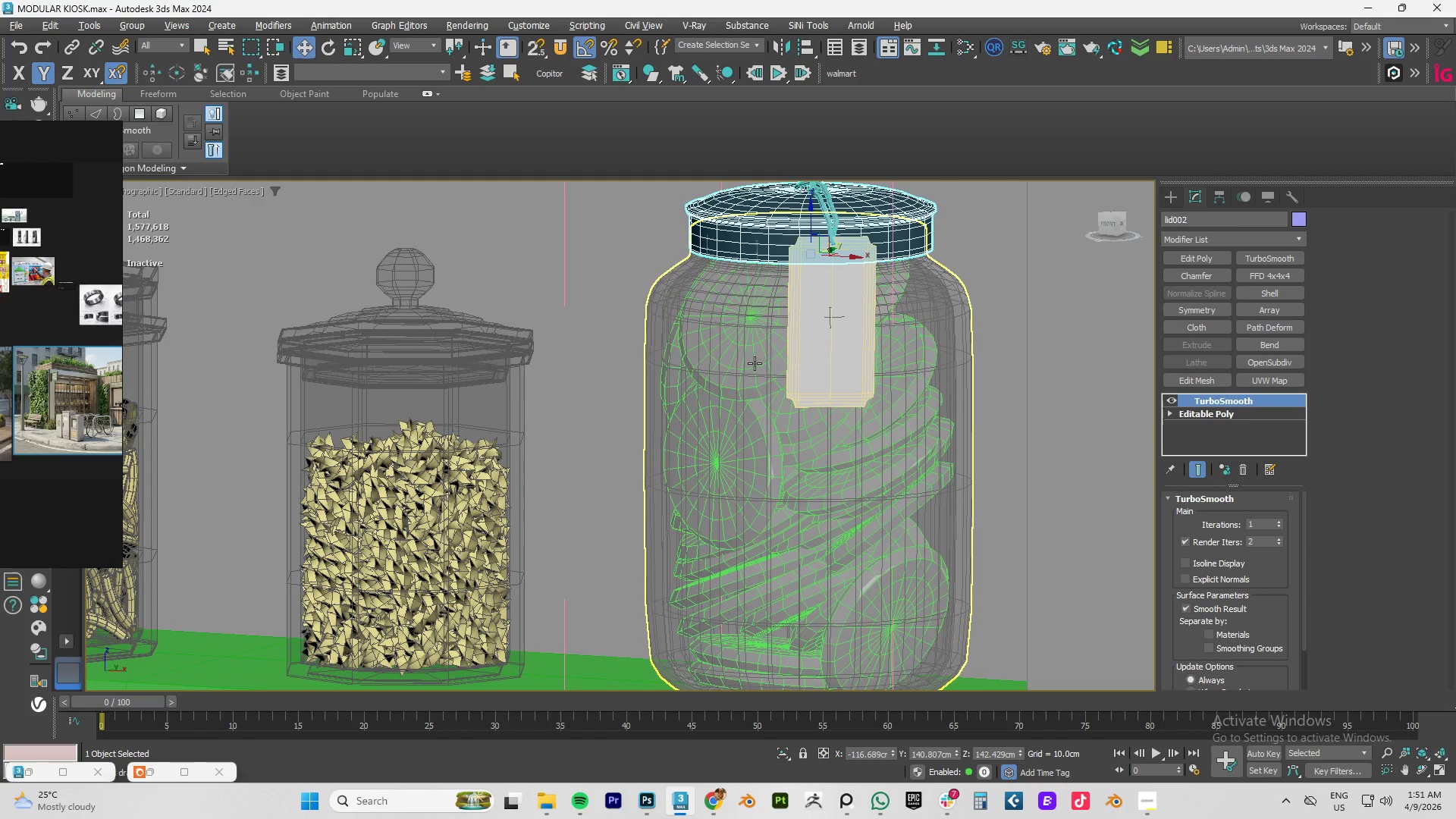 
key(F3)
 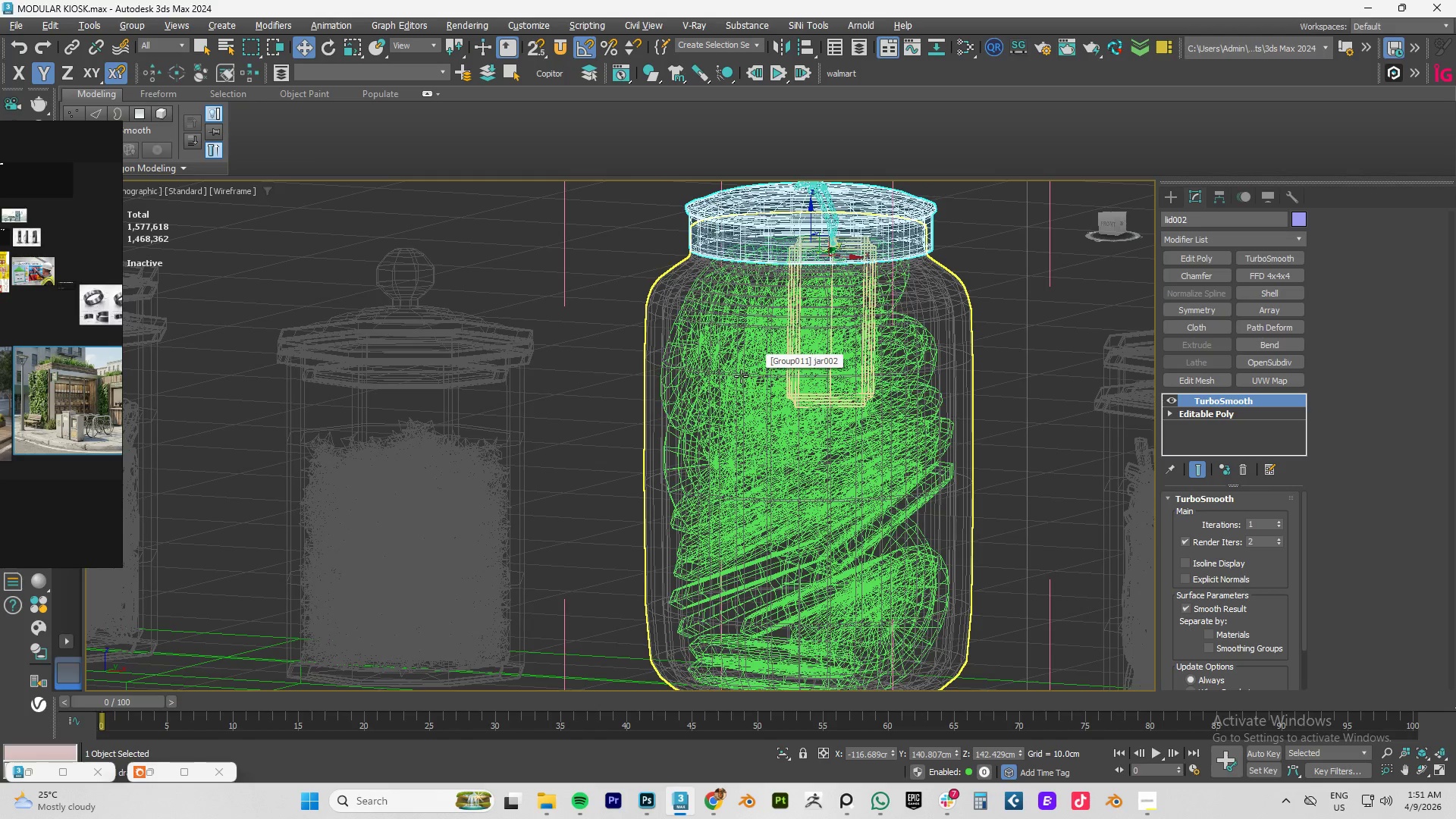 
scroll: coordinate [741, 376], scroll_direction: up, amount: 4.0
 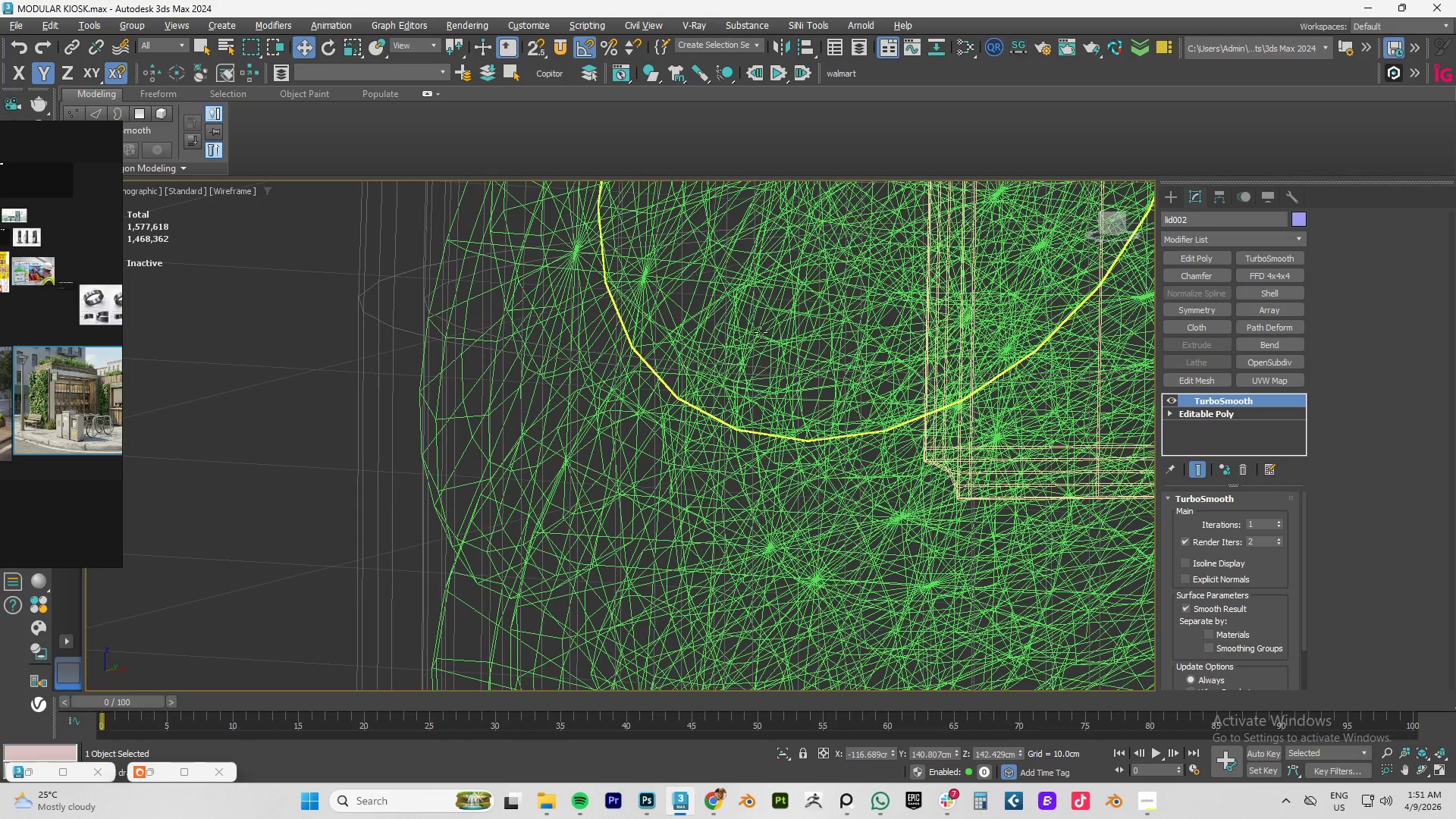 
left_click([761, 332])
 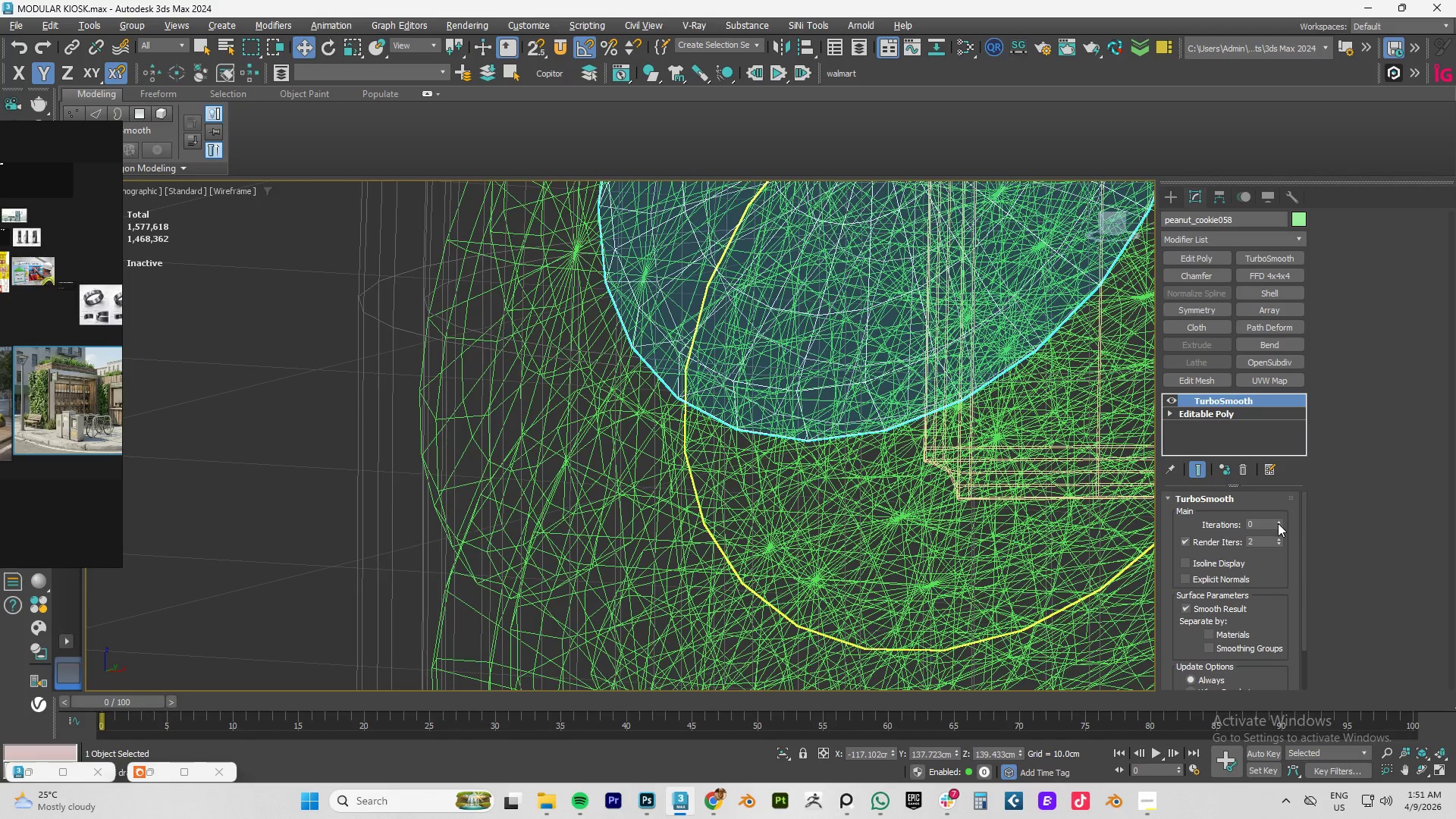 
left_click([1278, 523])
 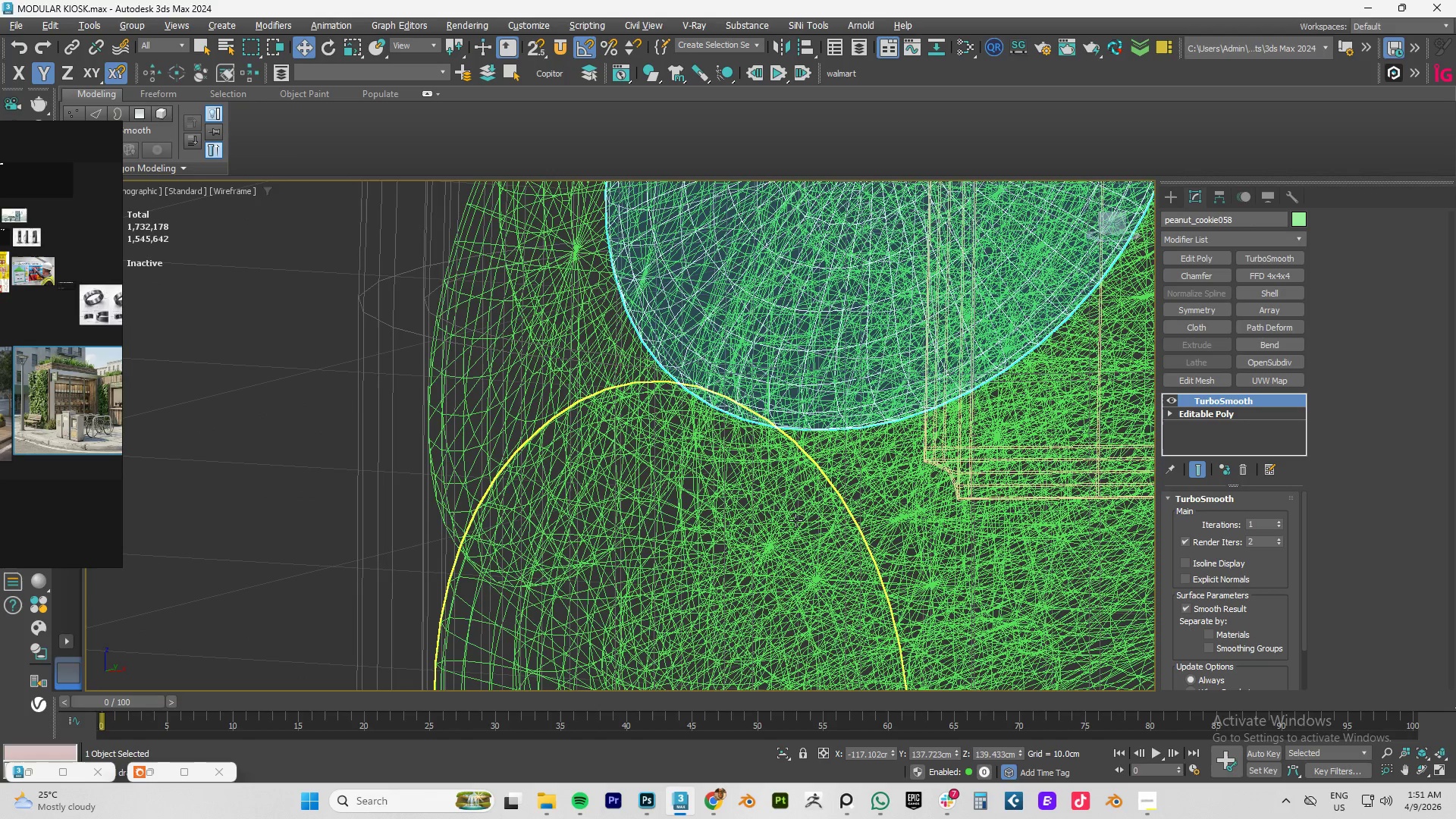 
key(F3)
 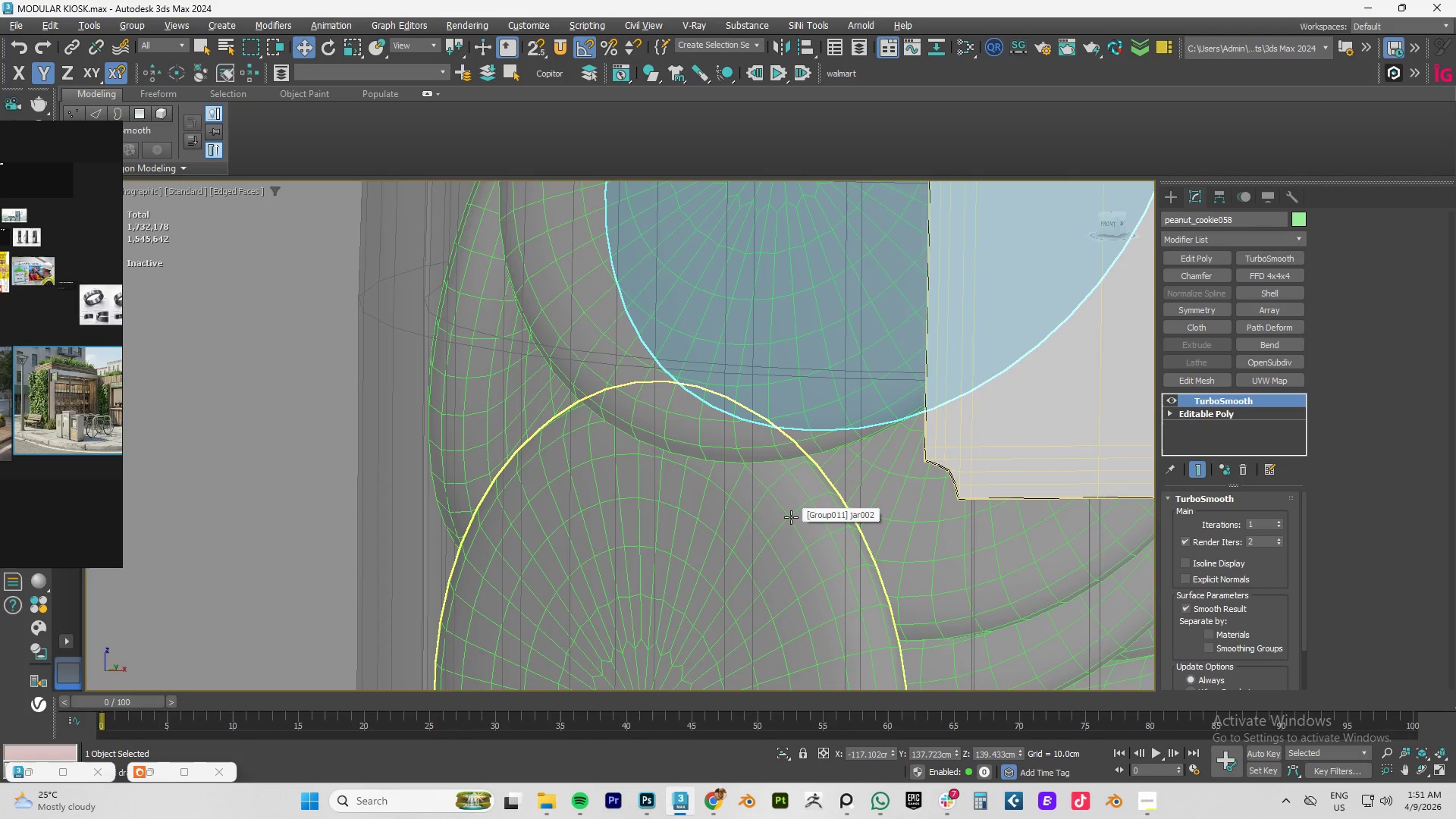 
key(F4)
 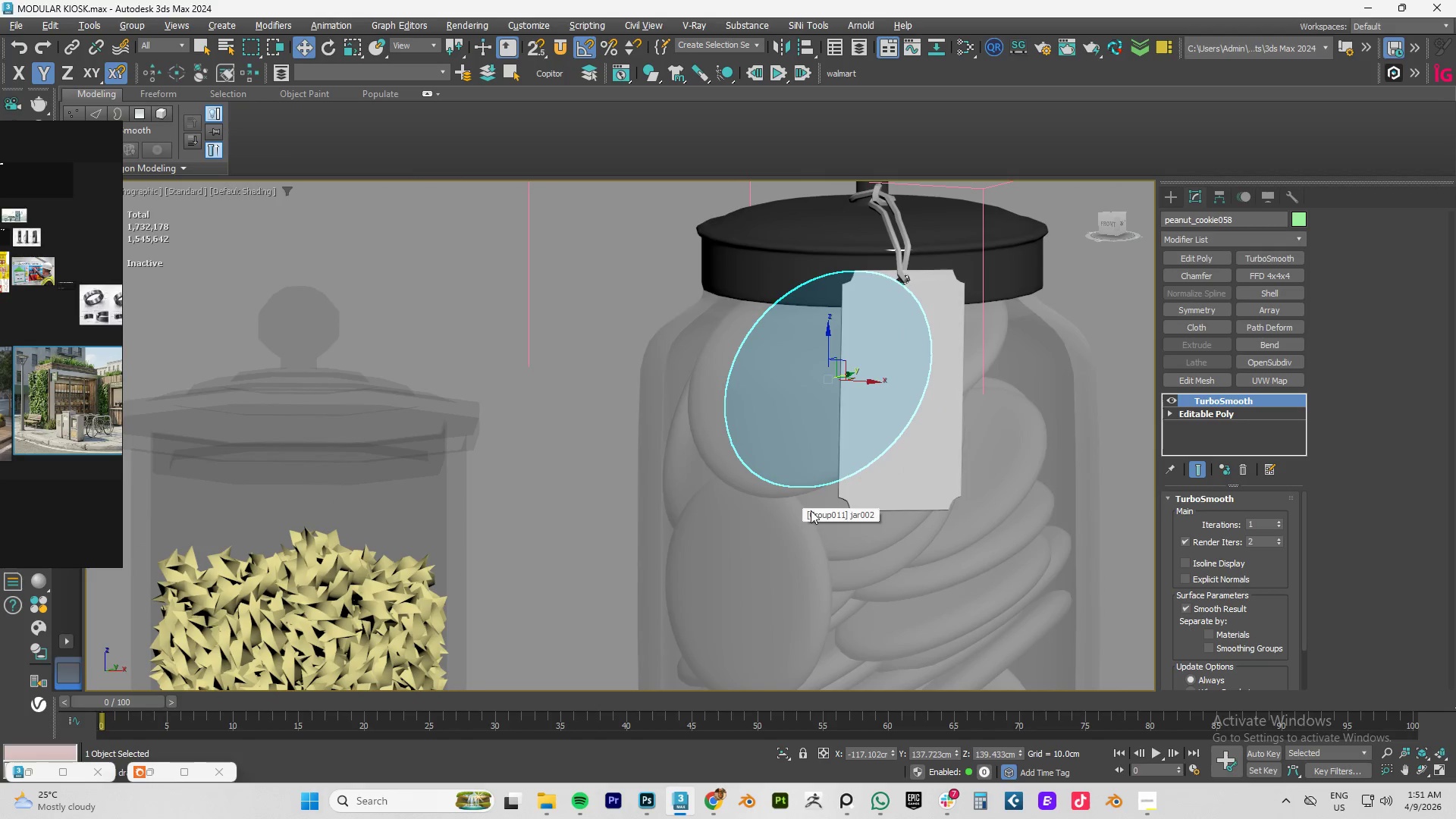 
scroll: coordinate [678, 510], scroll_direction: down, amount: 7.0
 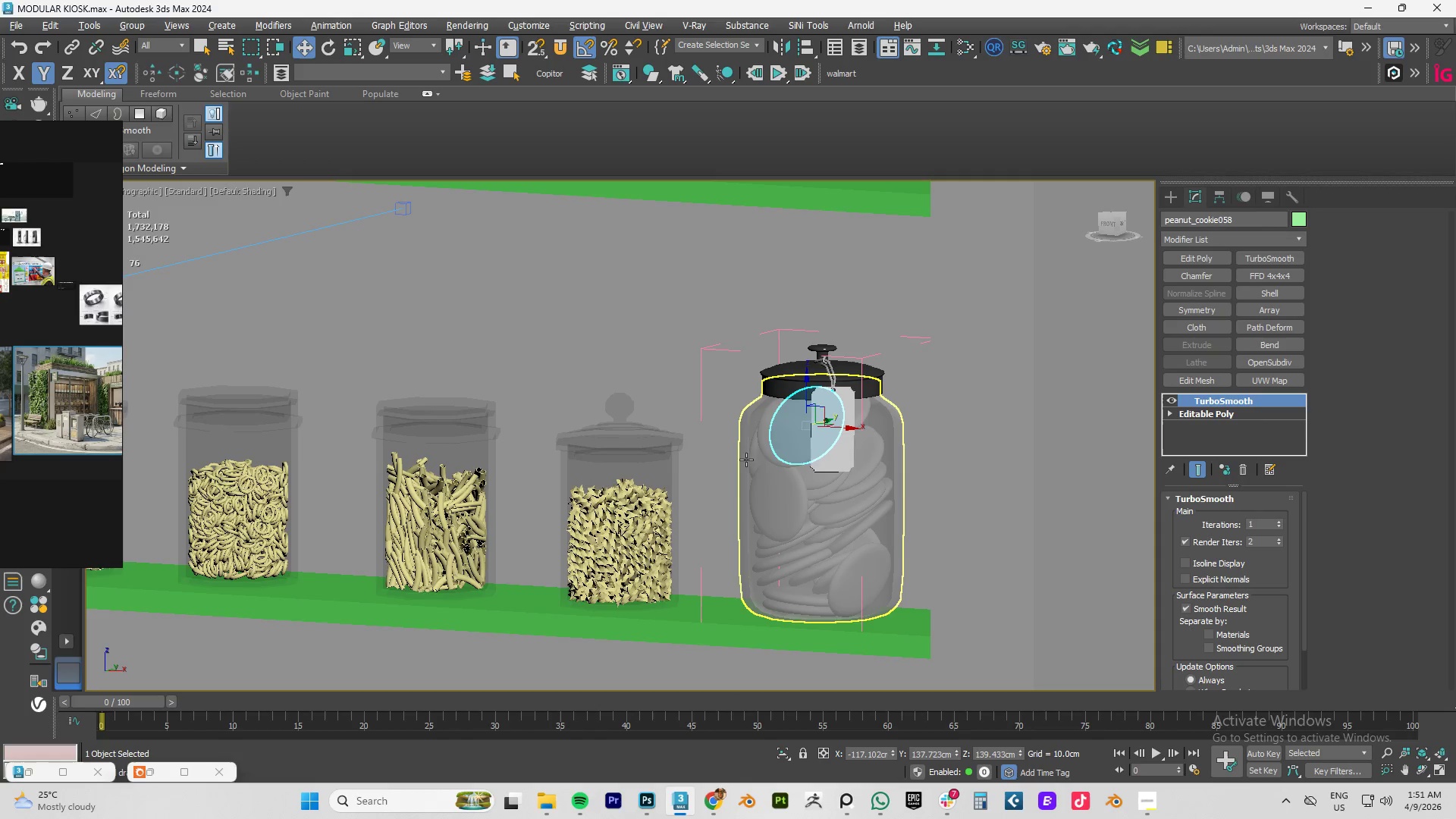 
left_click([849, 459])
 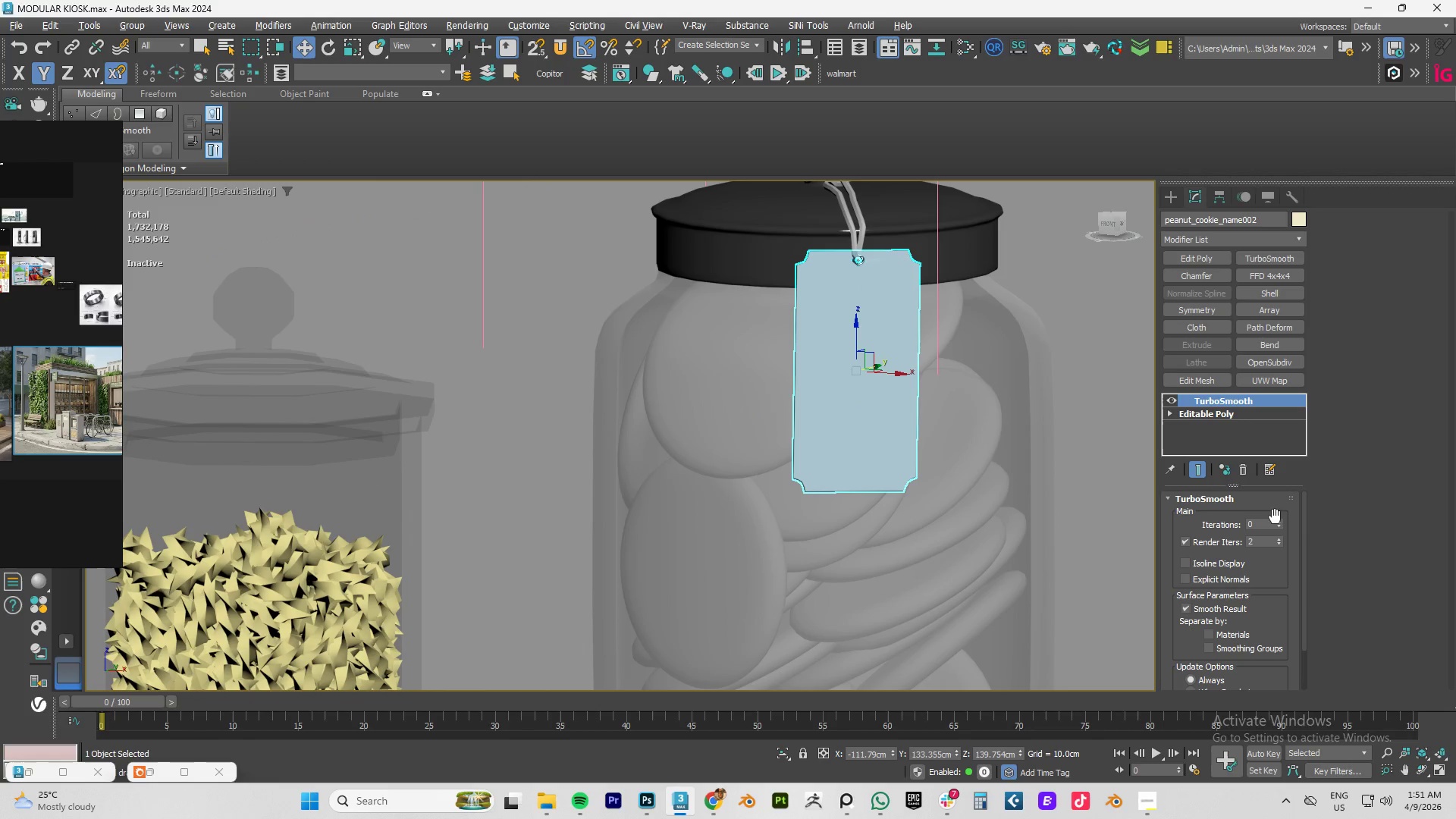 
scroll: coordinate [820, 461], scroll_direction: up, amount: 3.0
 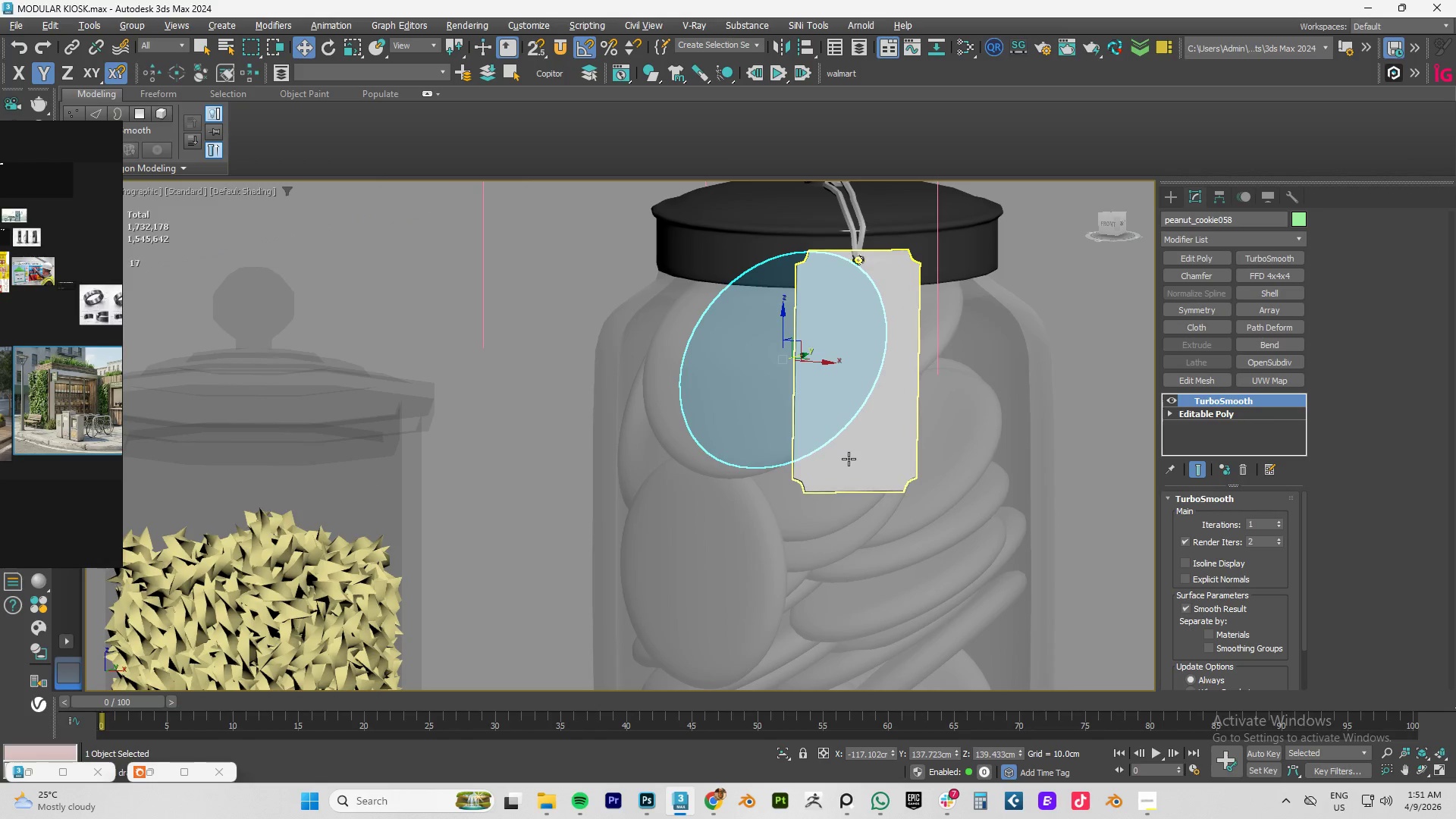 
key(F4)
 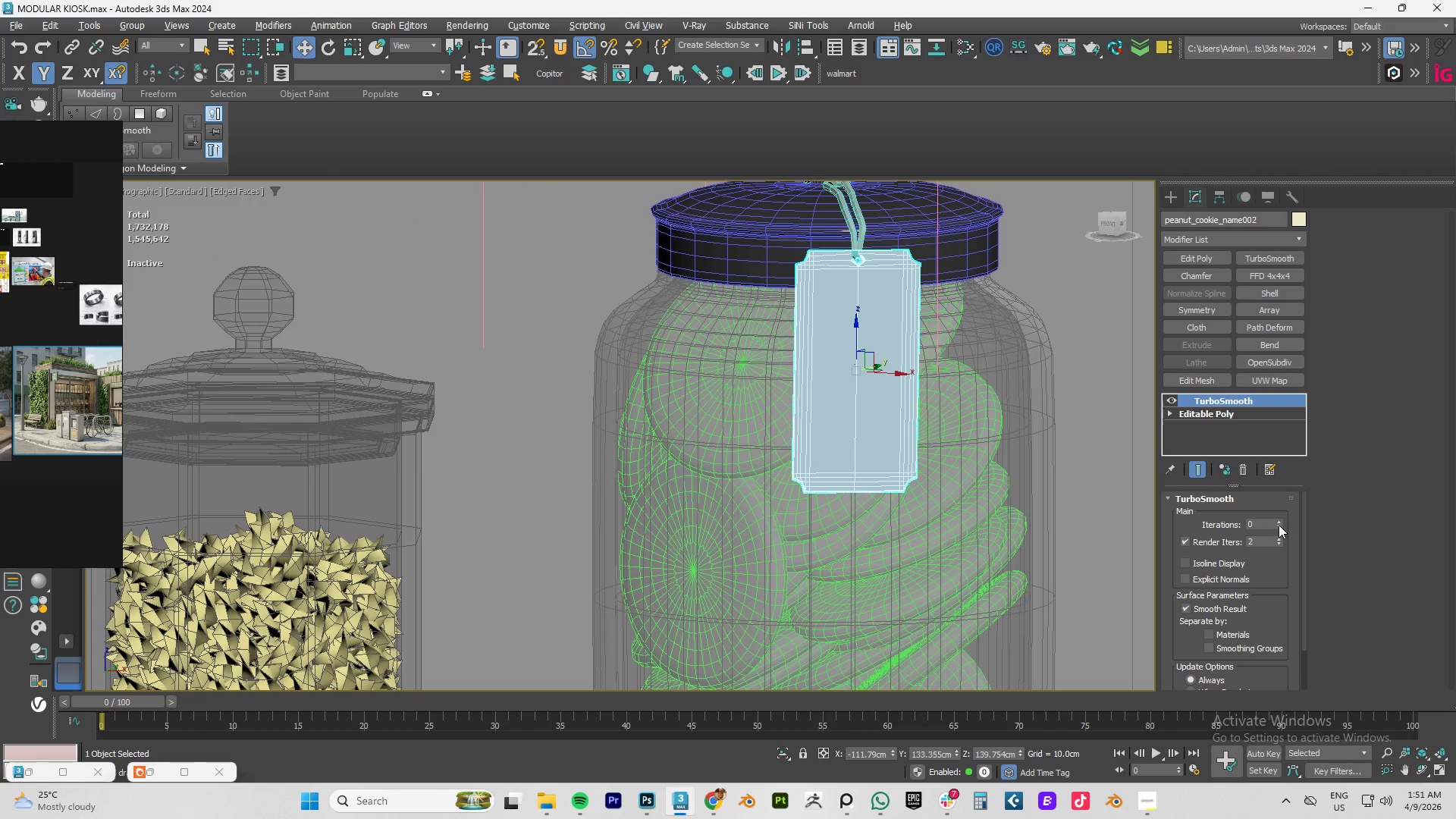 
left_click([1279, 521])
 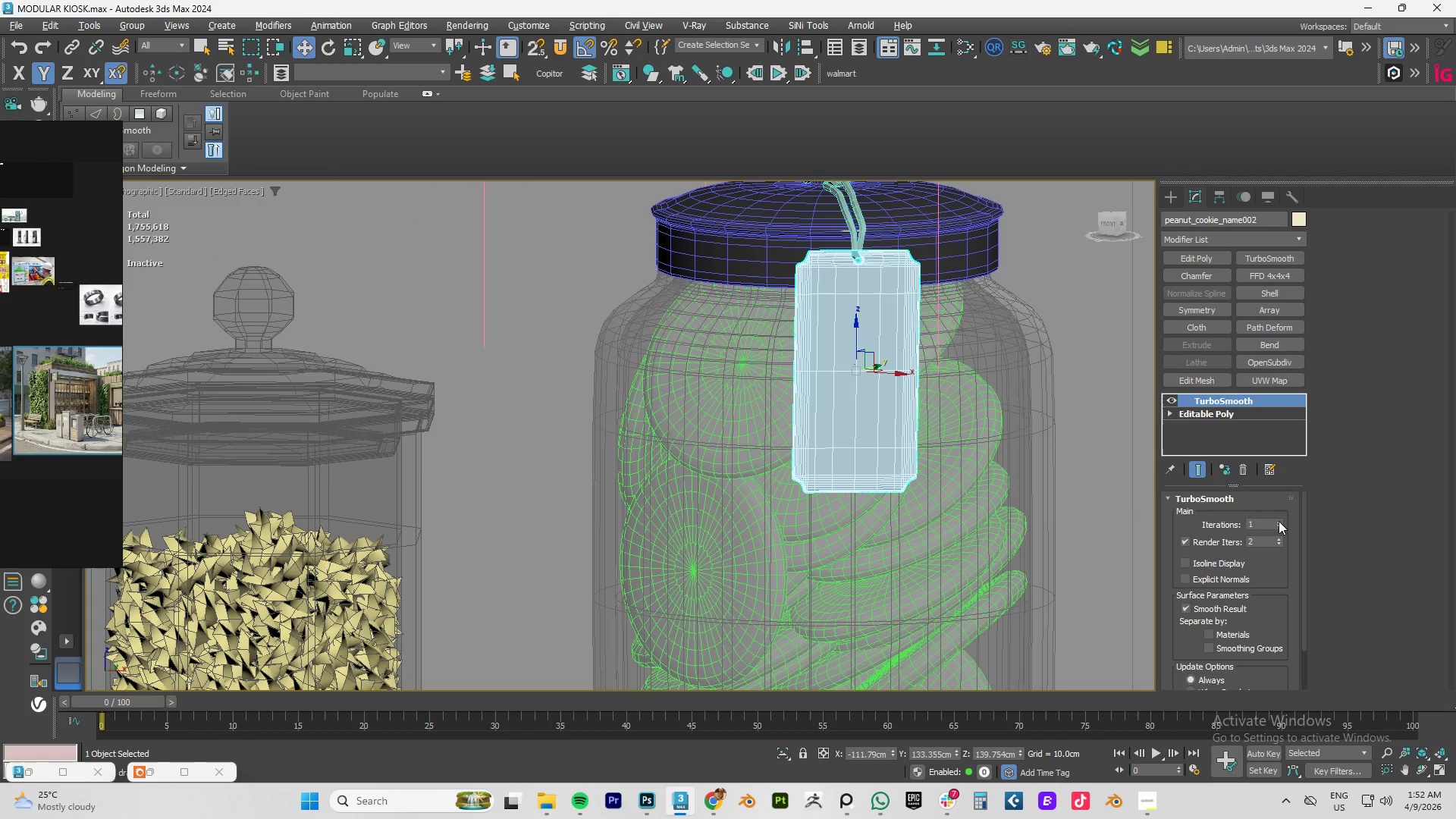 
key(F4)
 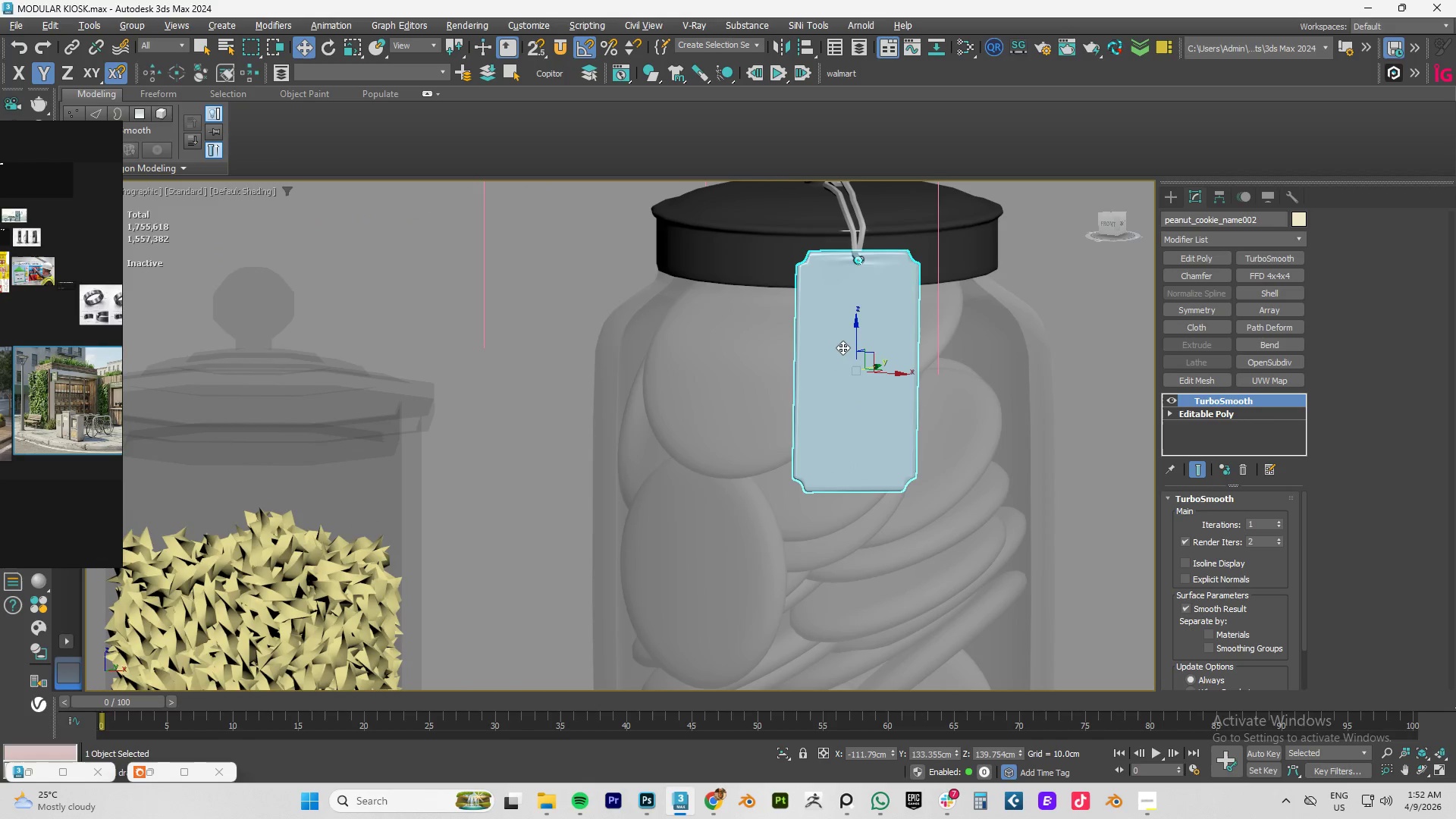 
scroll: coordinate [843, 347], scroll_direction: down, amount: 2.0
 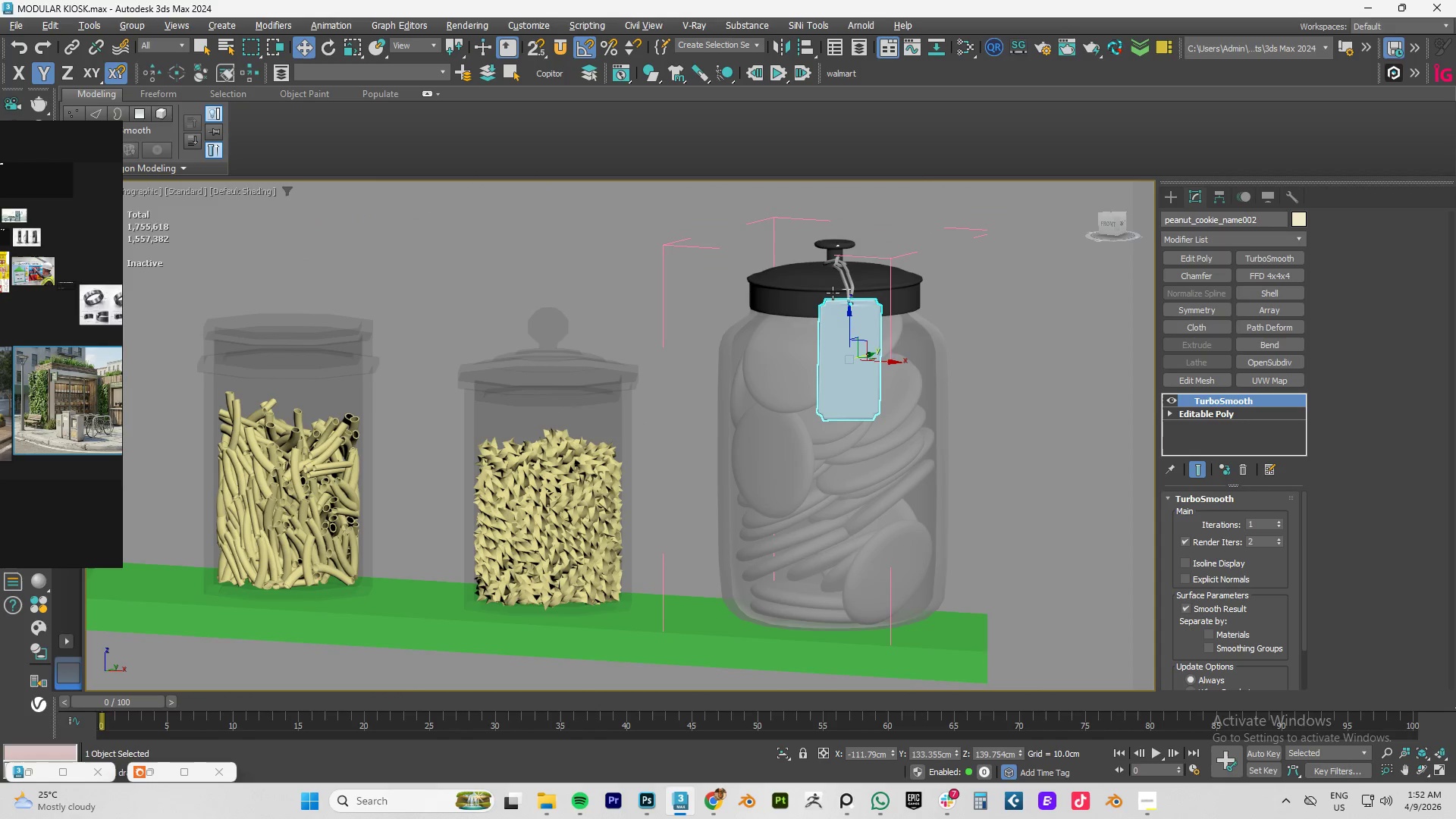 
scroll: coordinate [836, 279], scroll_direction: up, amount: 4.0
 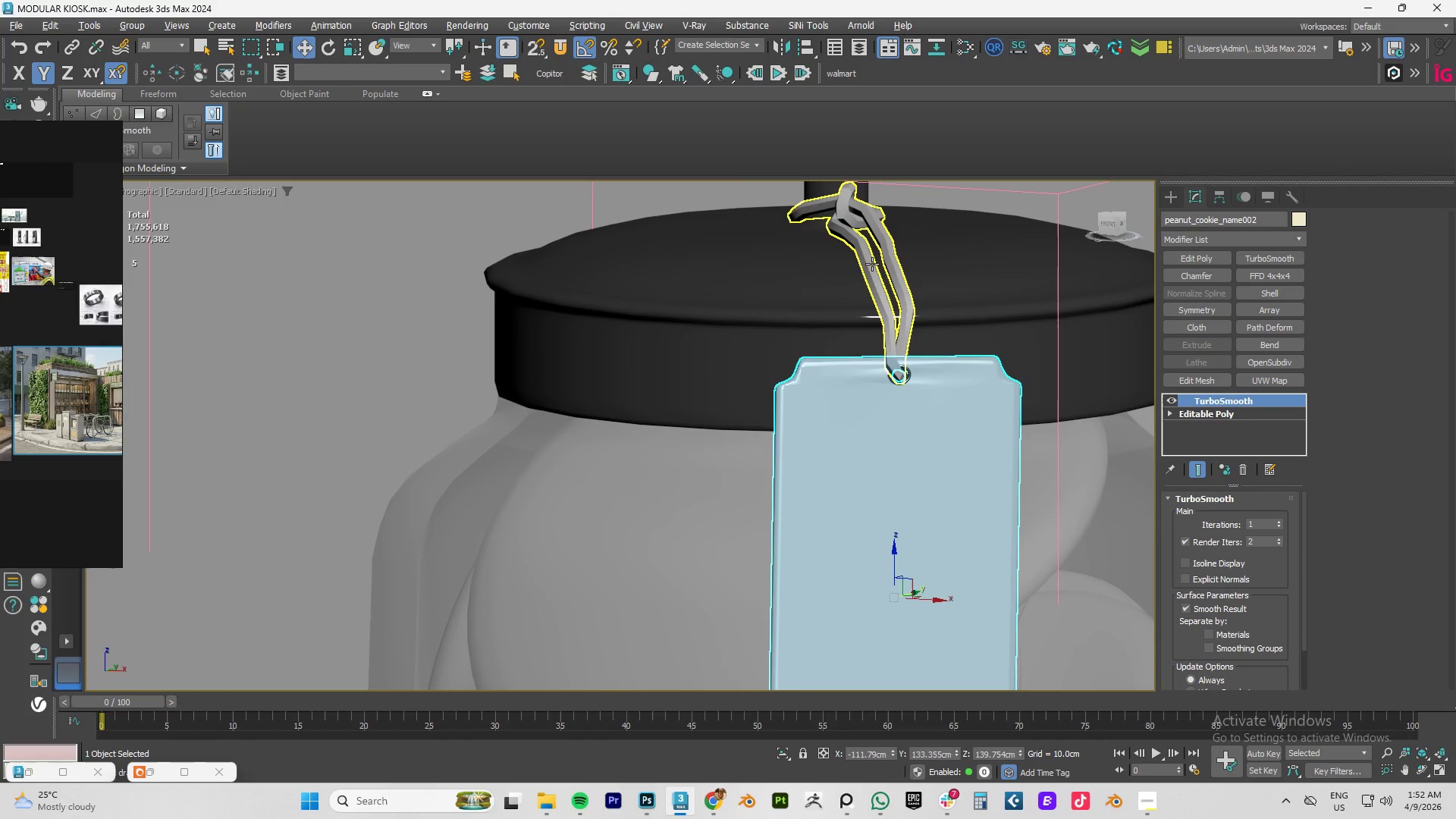 
left_click([872, 264])
 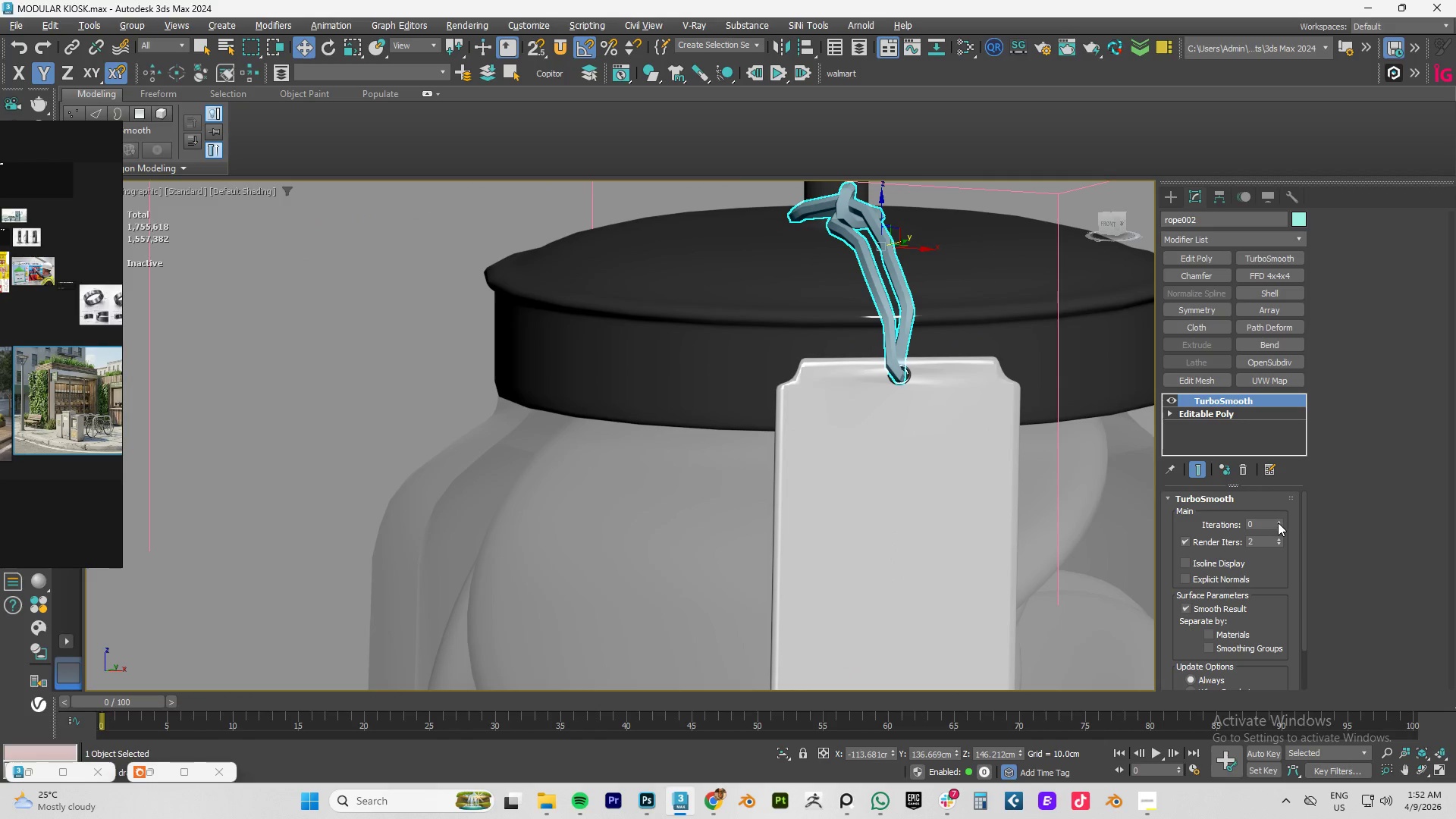 
left_click([1278, 521])
 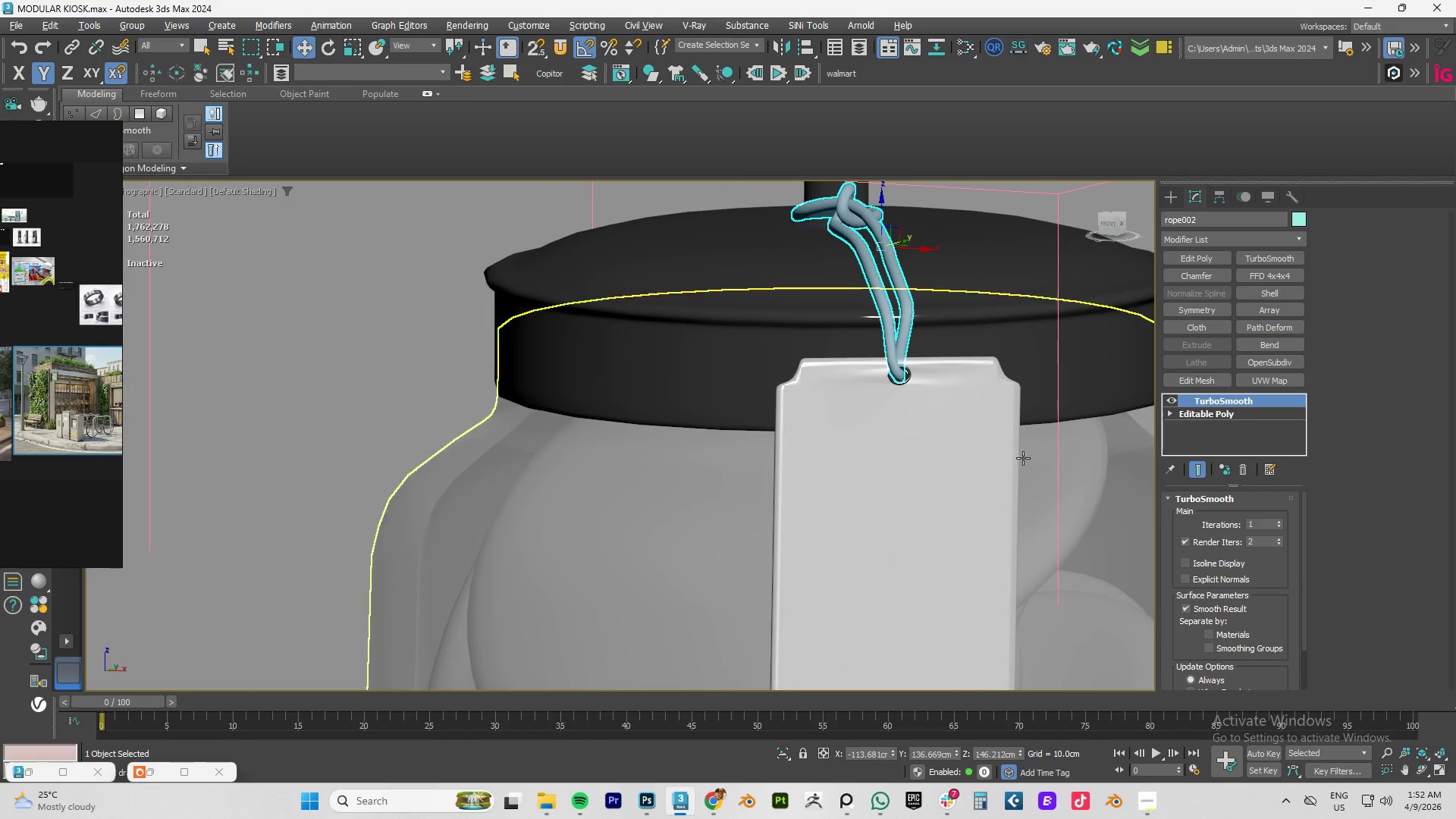 
scroll: coordinate [908, 407], scroll_direction: down, amount: 2.0
 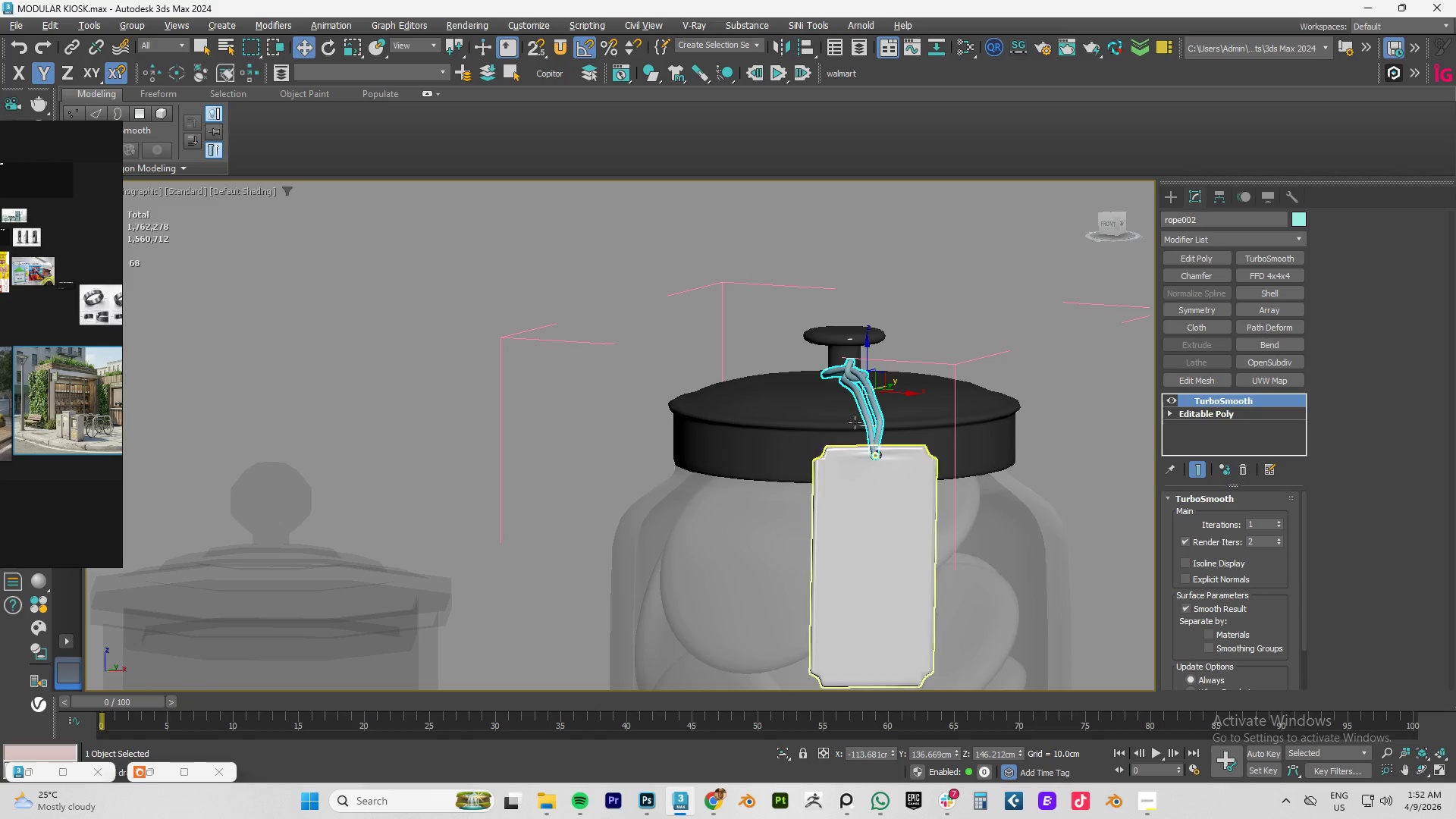 
key(F4)
 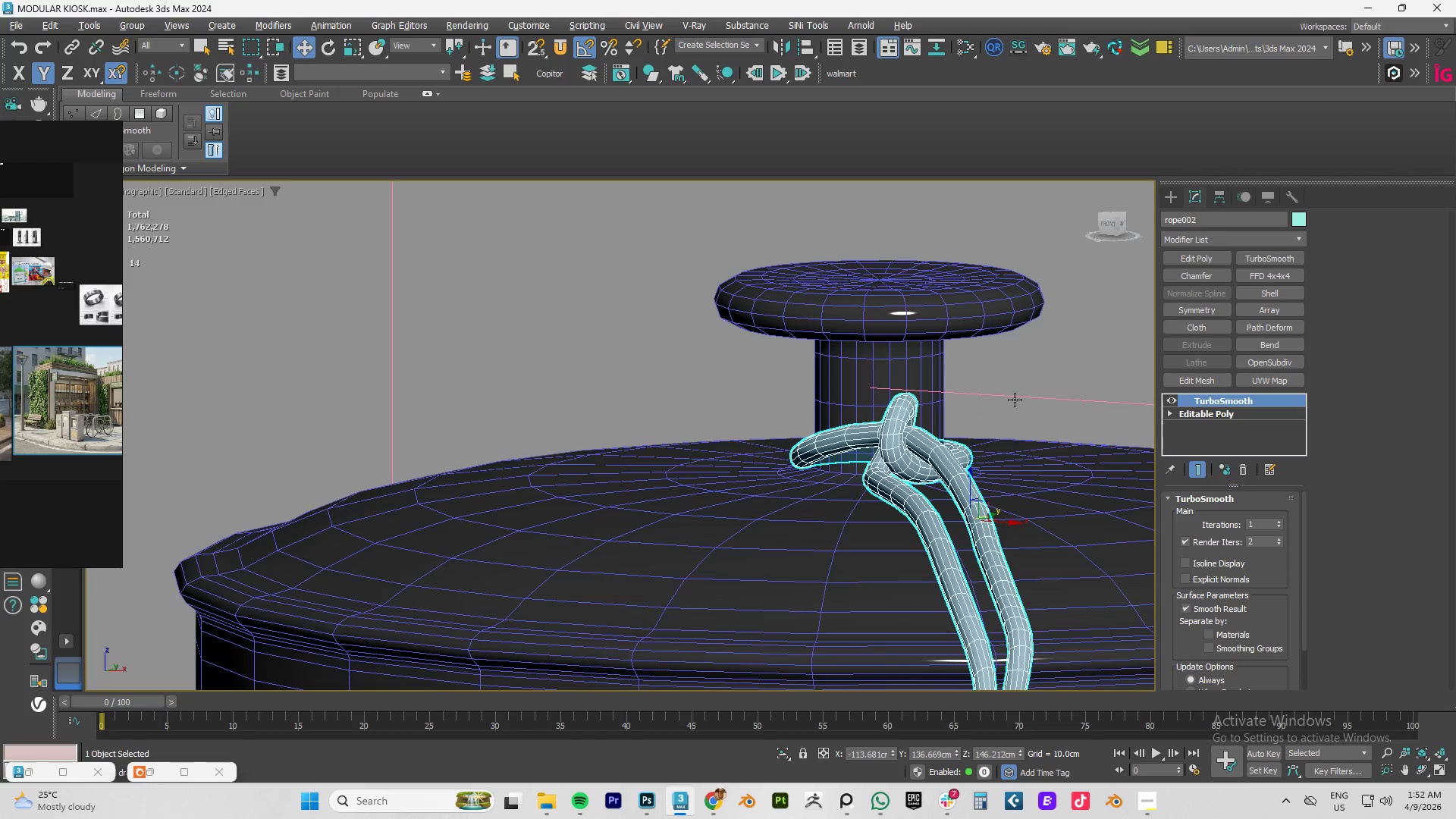 
scroll: coordinate [833, 347], scroll_direction: up, amount: 4.0
 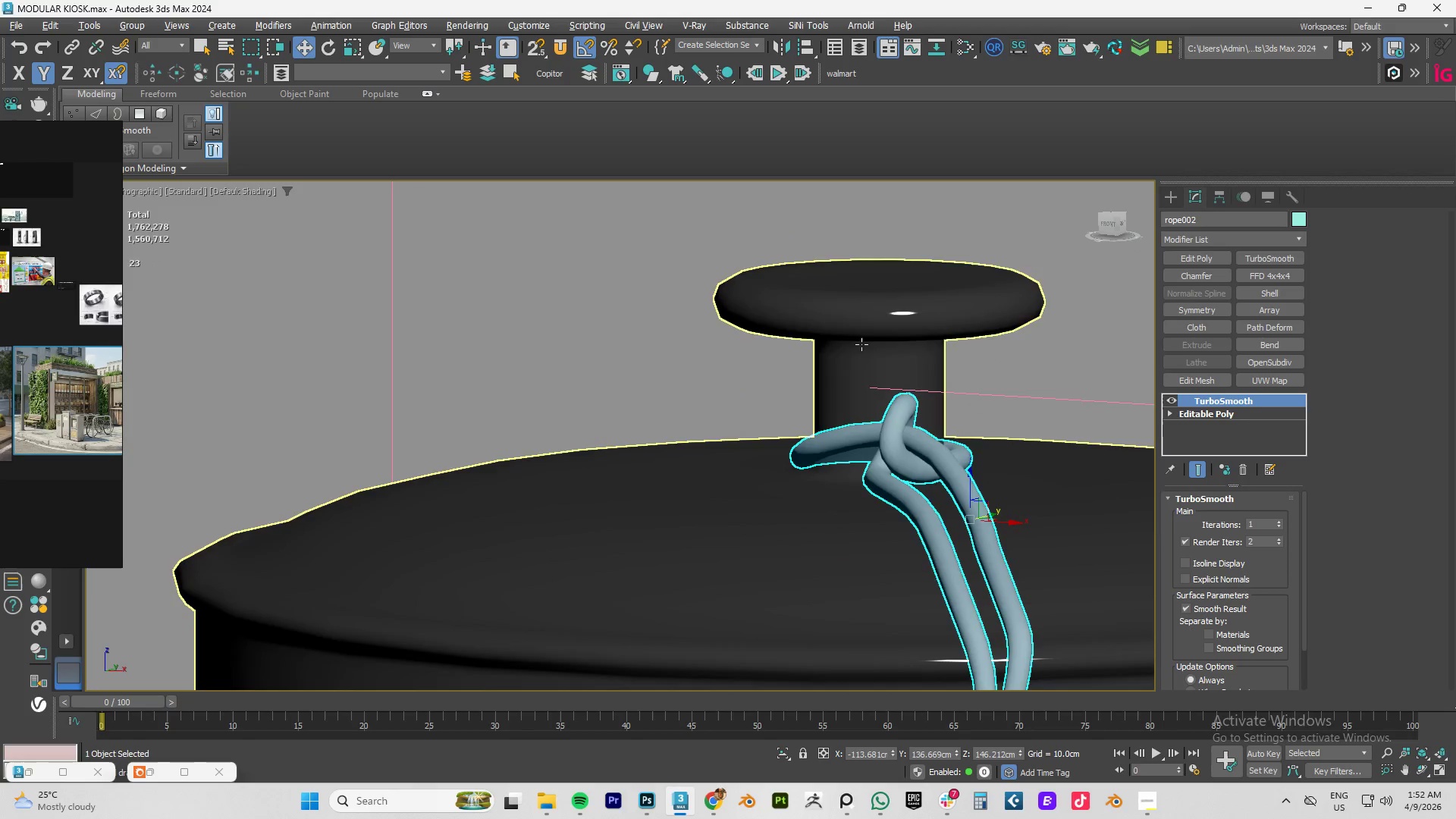 
key(F4)
 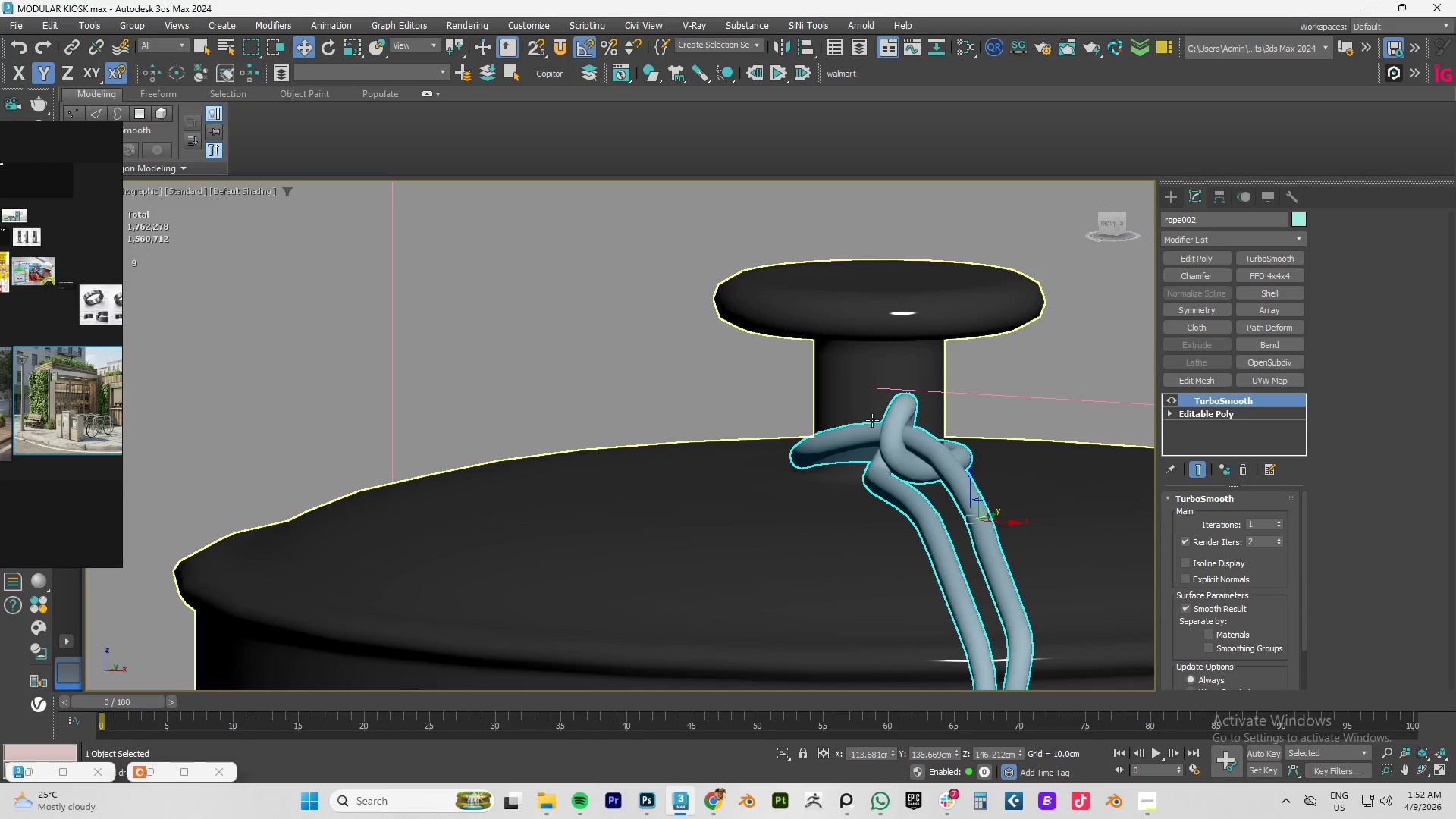 
scroll: coordinate [880, 416], scroll_direction: down, amount: 7.0
 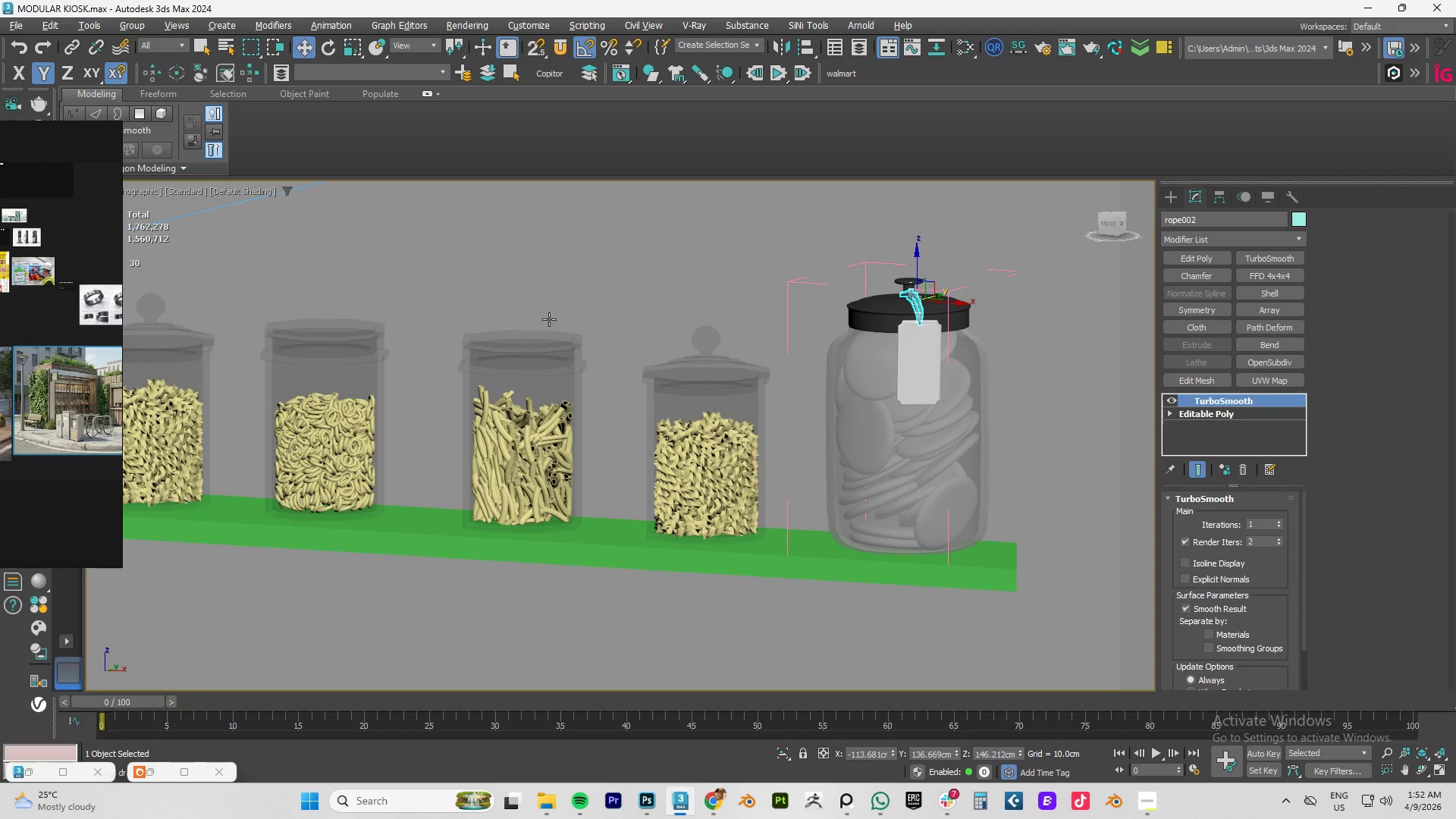 
key(F4)
 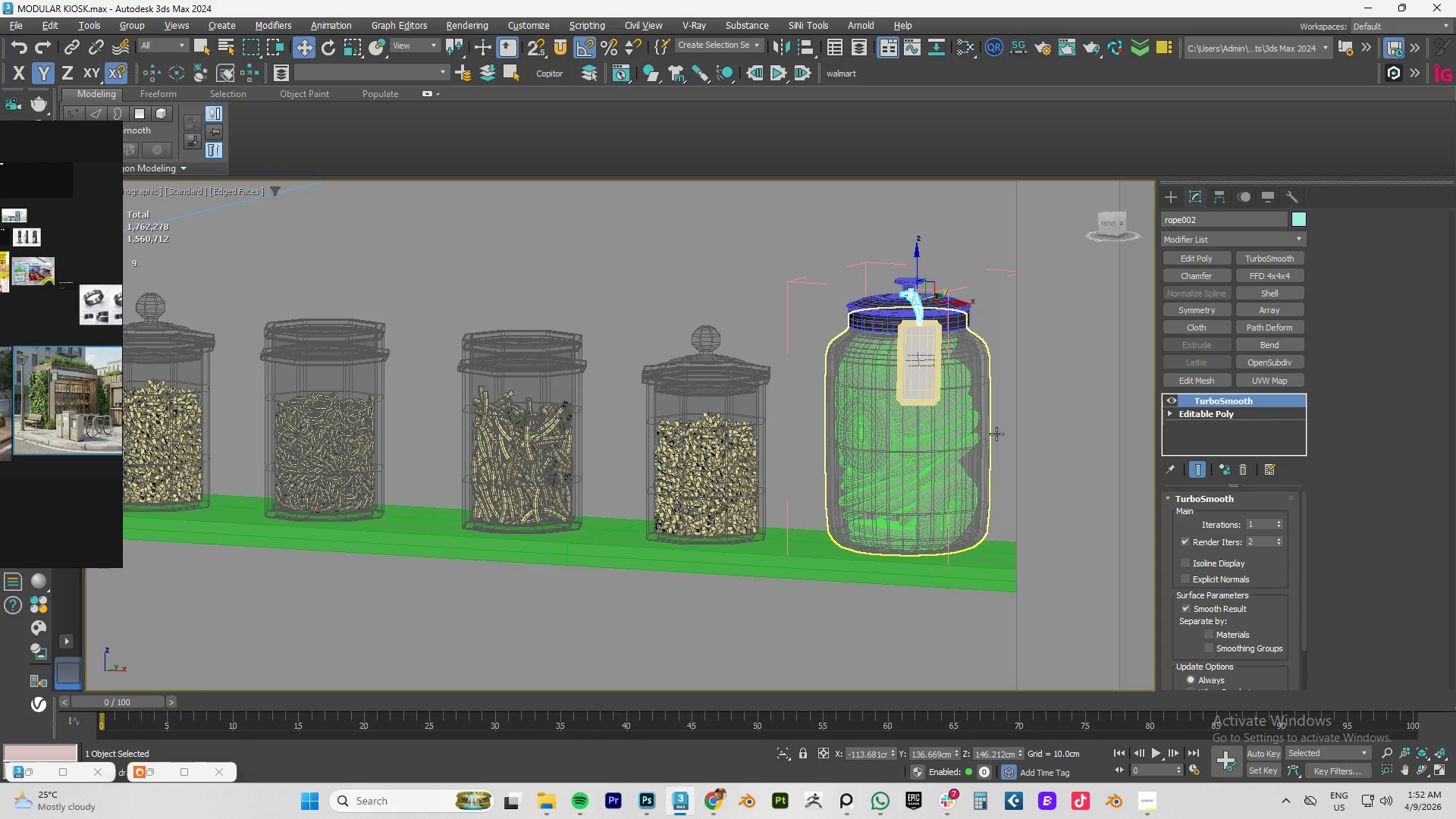 
key(F4)
 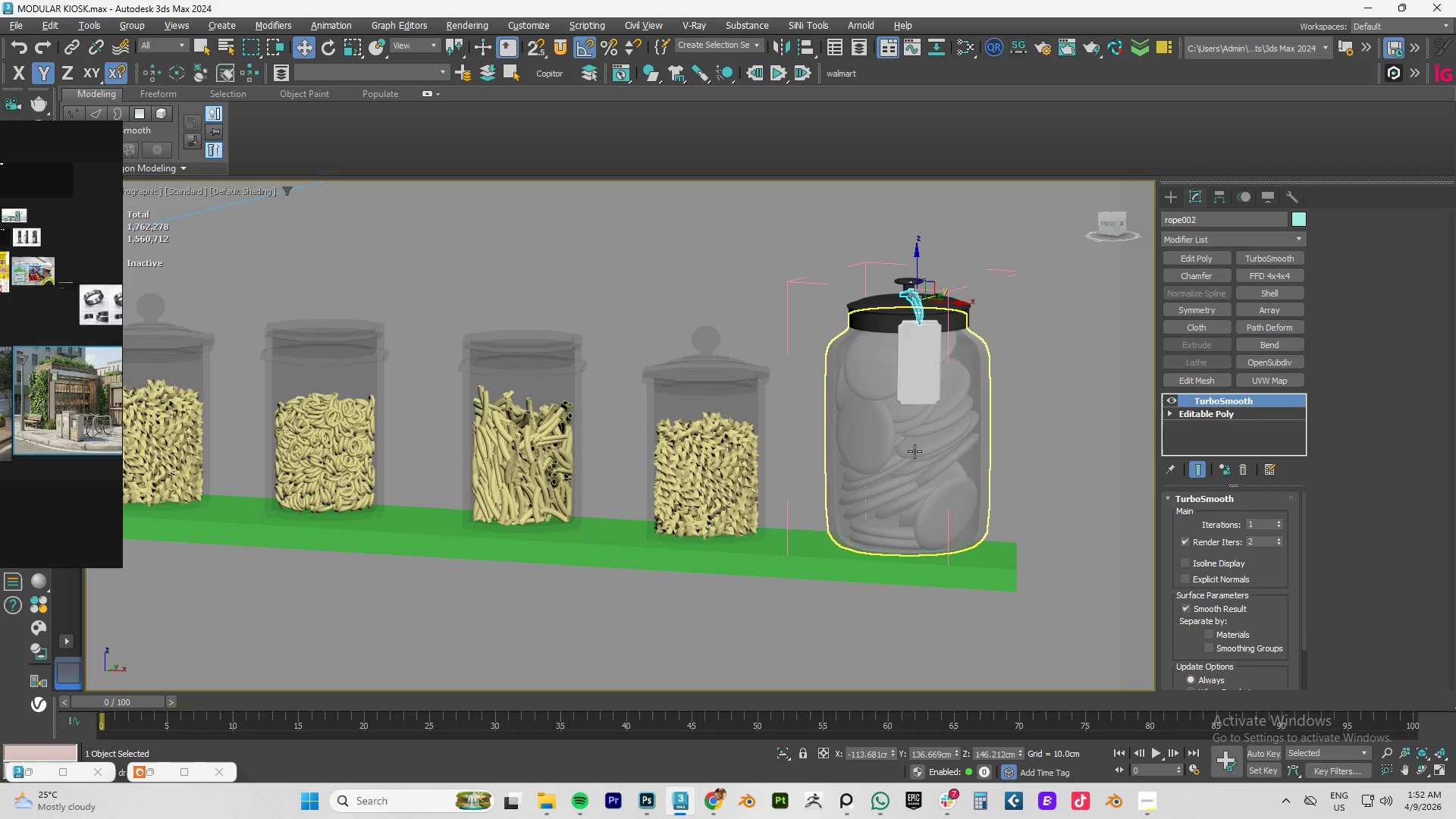 
key(Alt+AltLeft)
 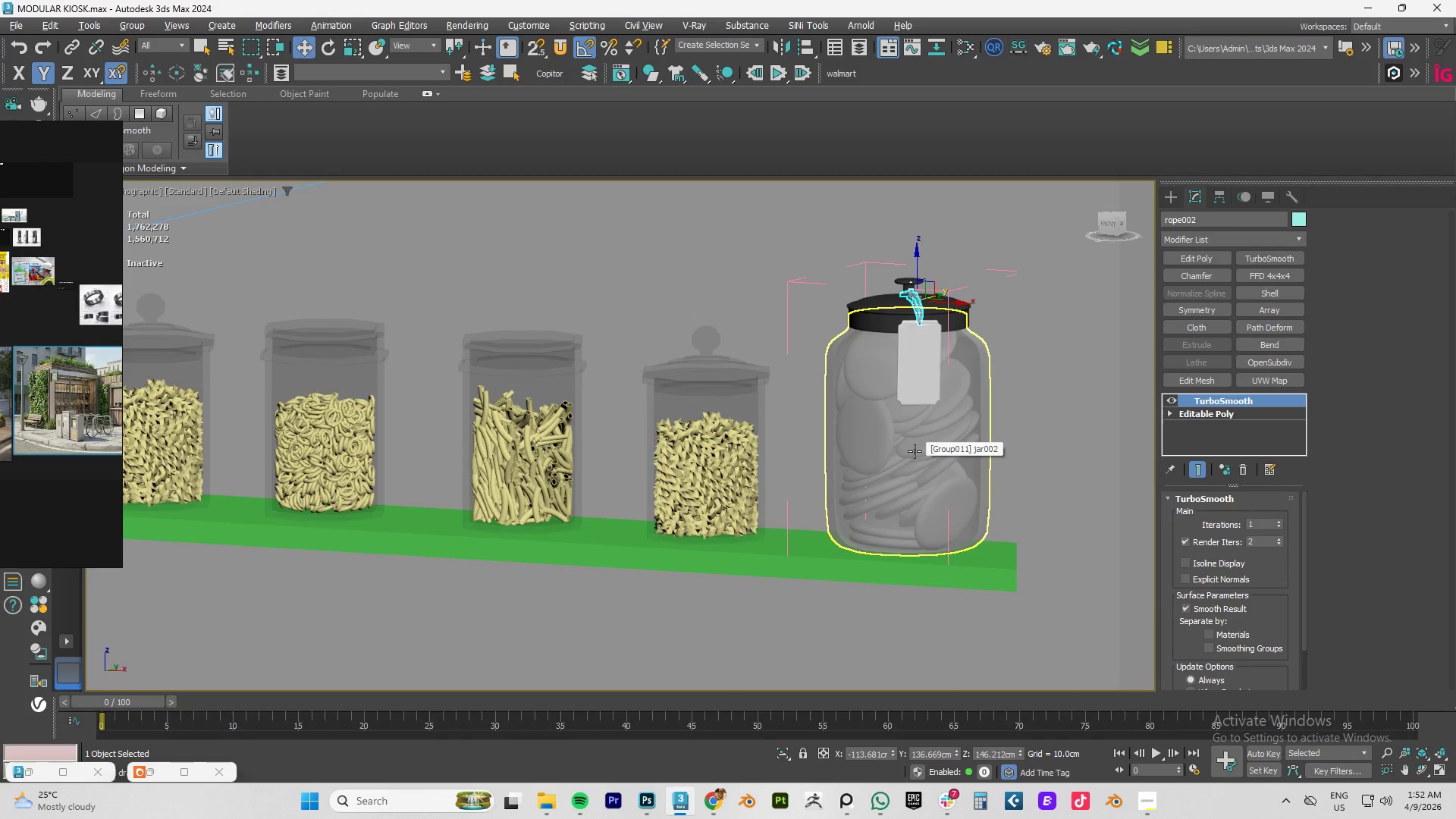 
key(Alt+Tab)
 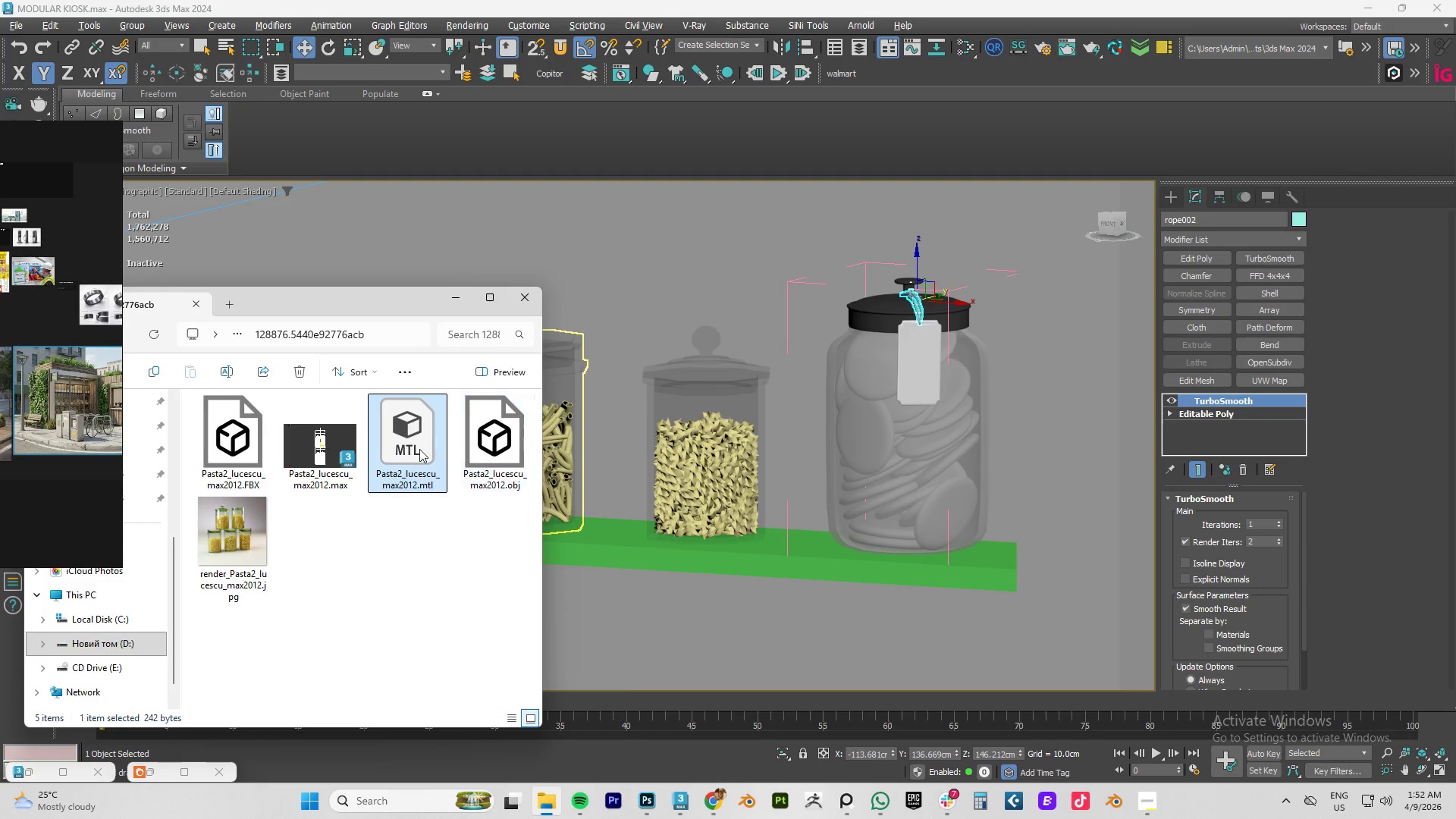 
wait(5.89)
 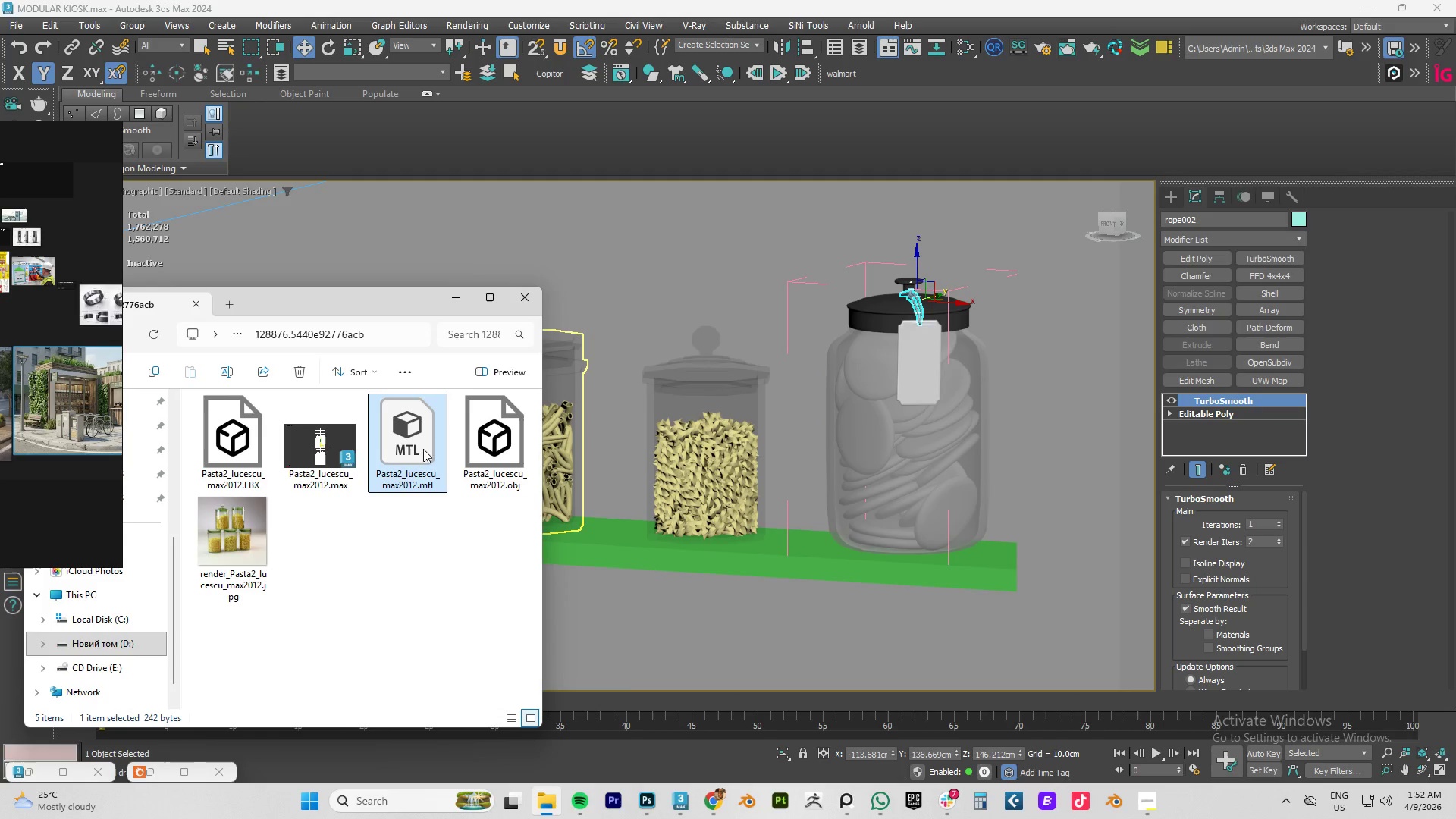 
left_click_drag(start_coordinate=[402, 449], to_coordinate=[939, 451])
 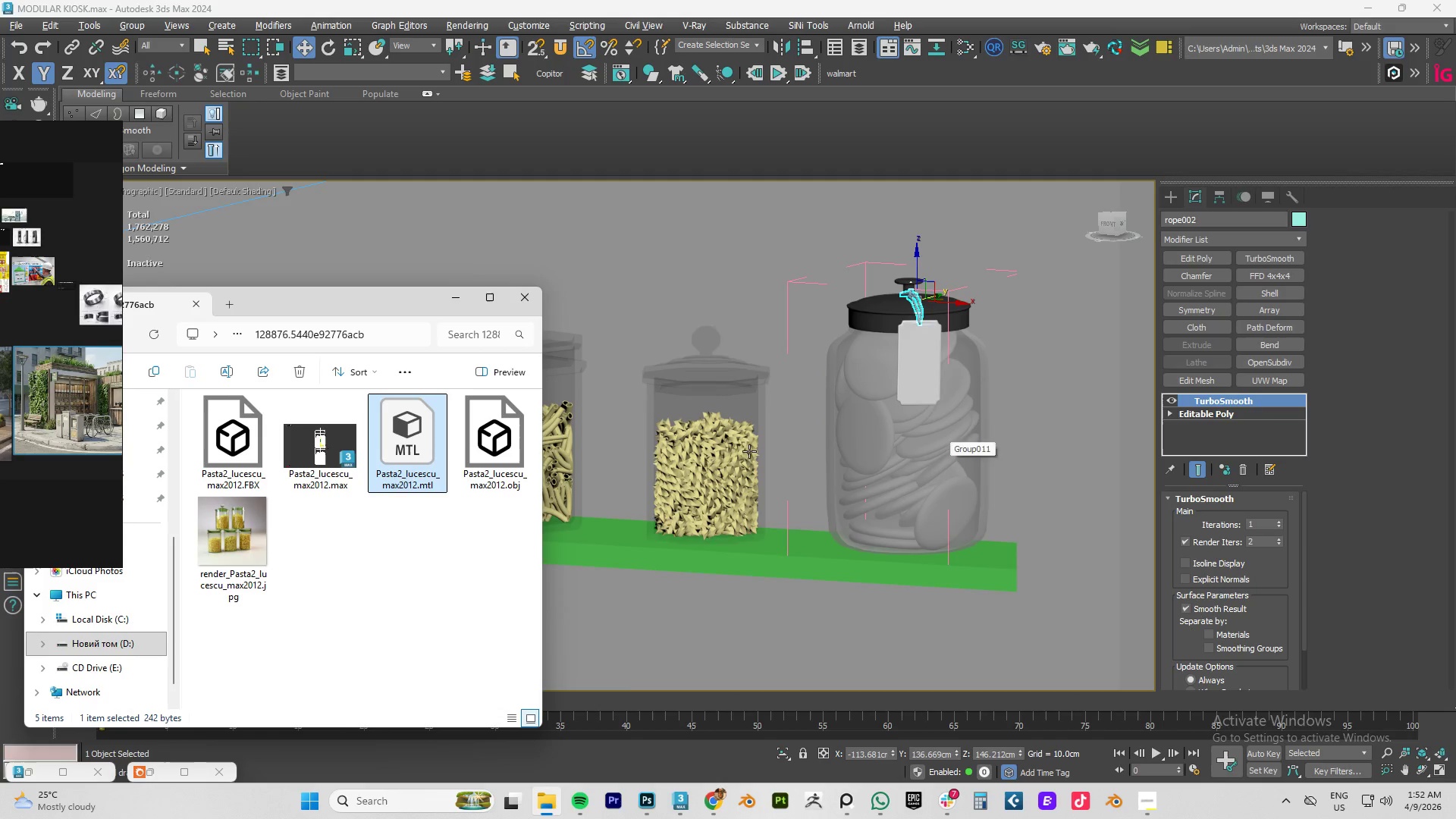 
key(M)
 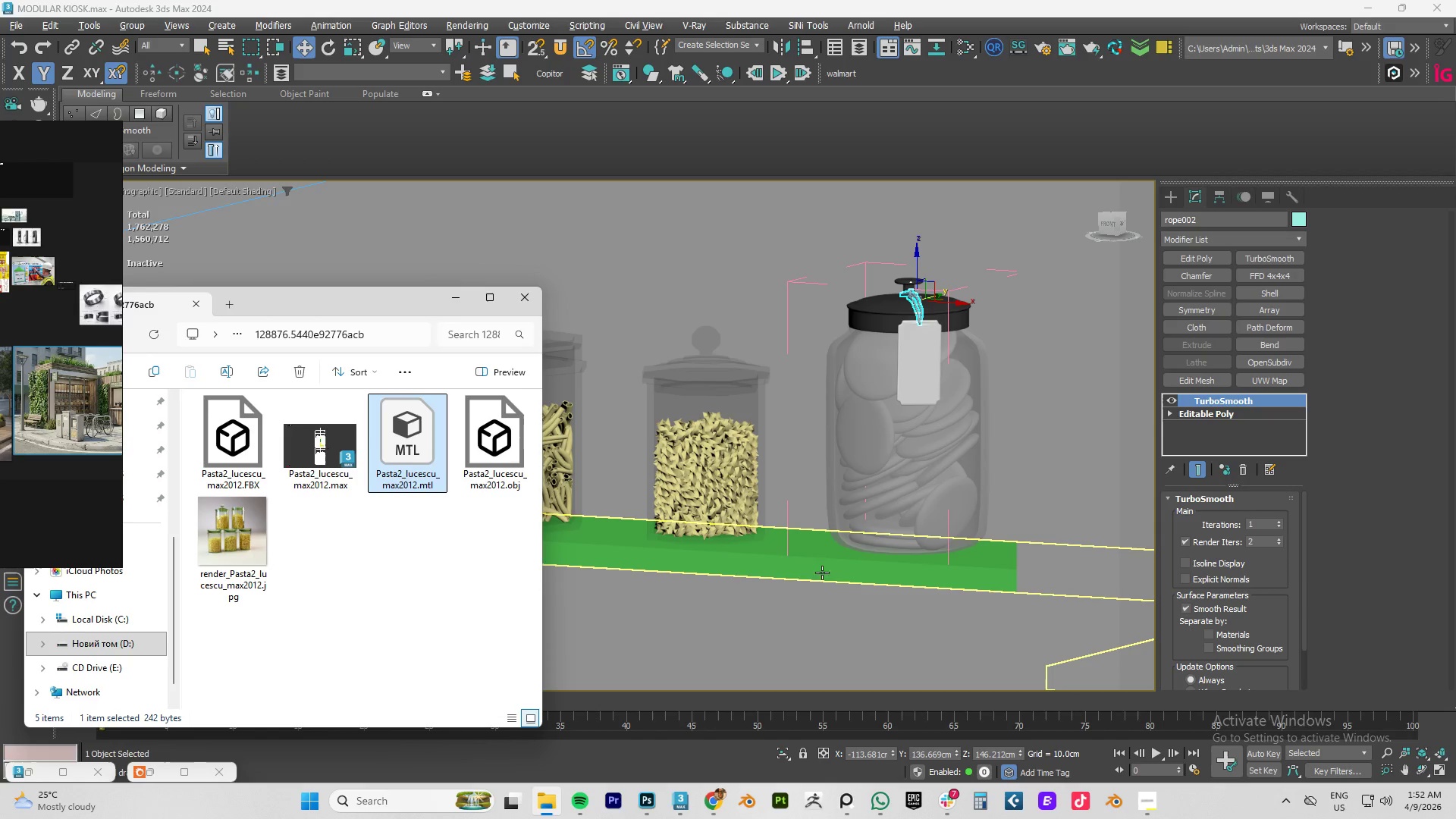 
scroll: coordinate [854, 556], scroll_direction: down, amount: 6.0
 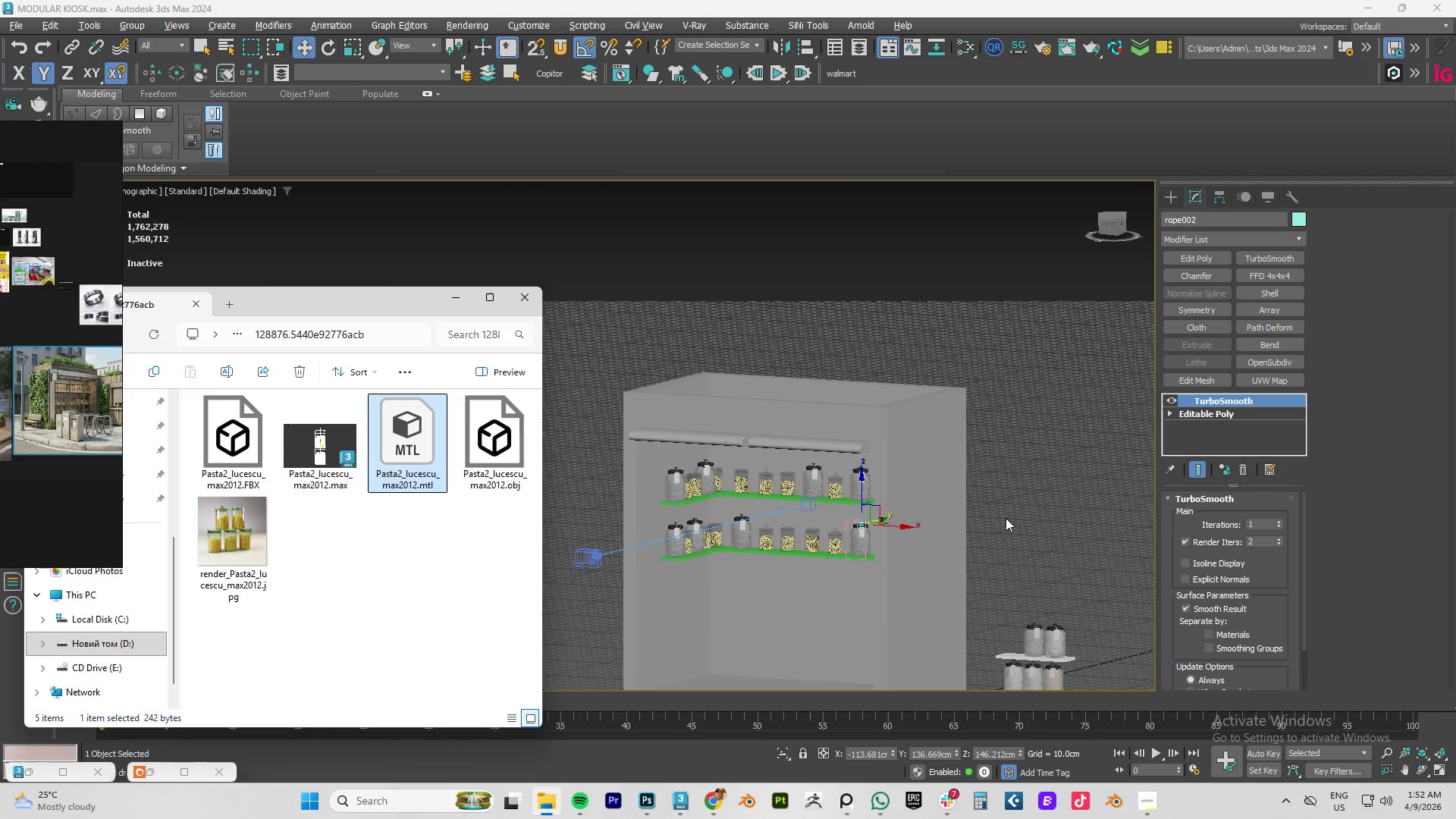 
left_click([1027, 511])
 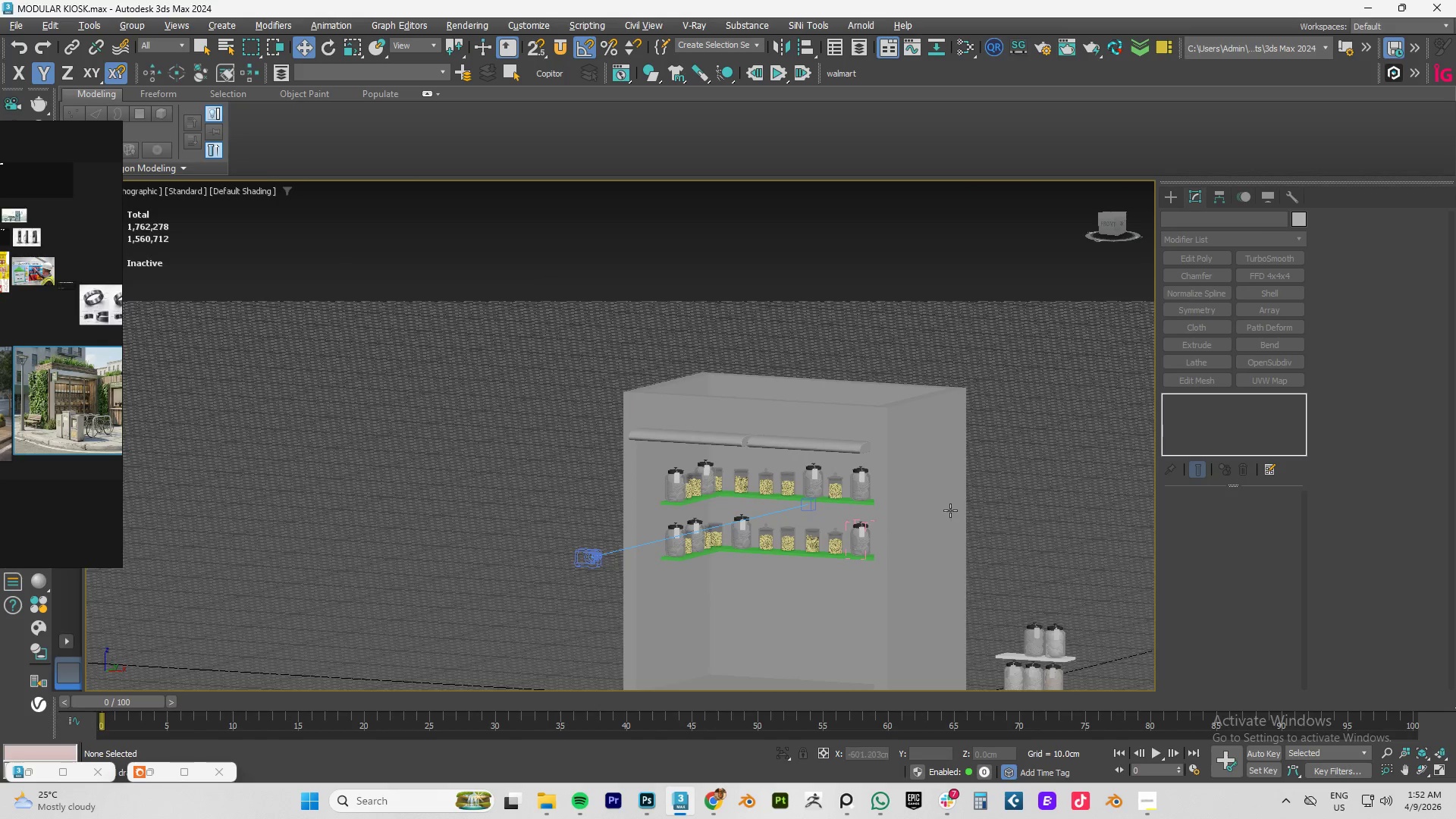 
key(M)
 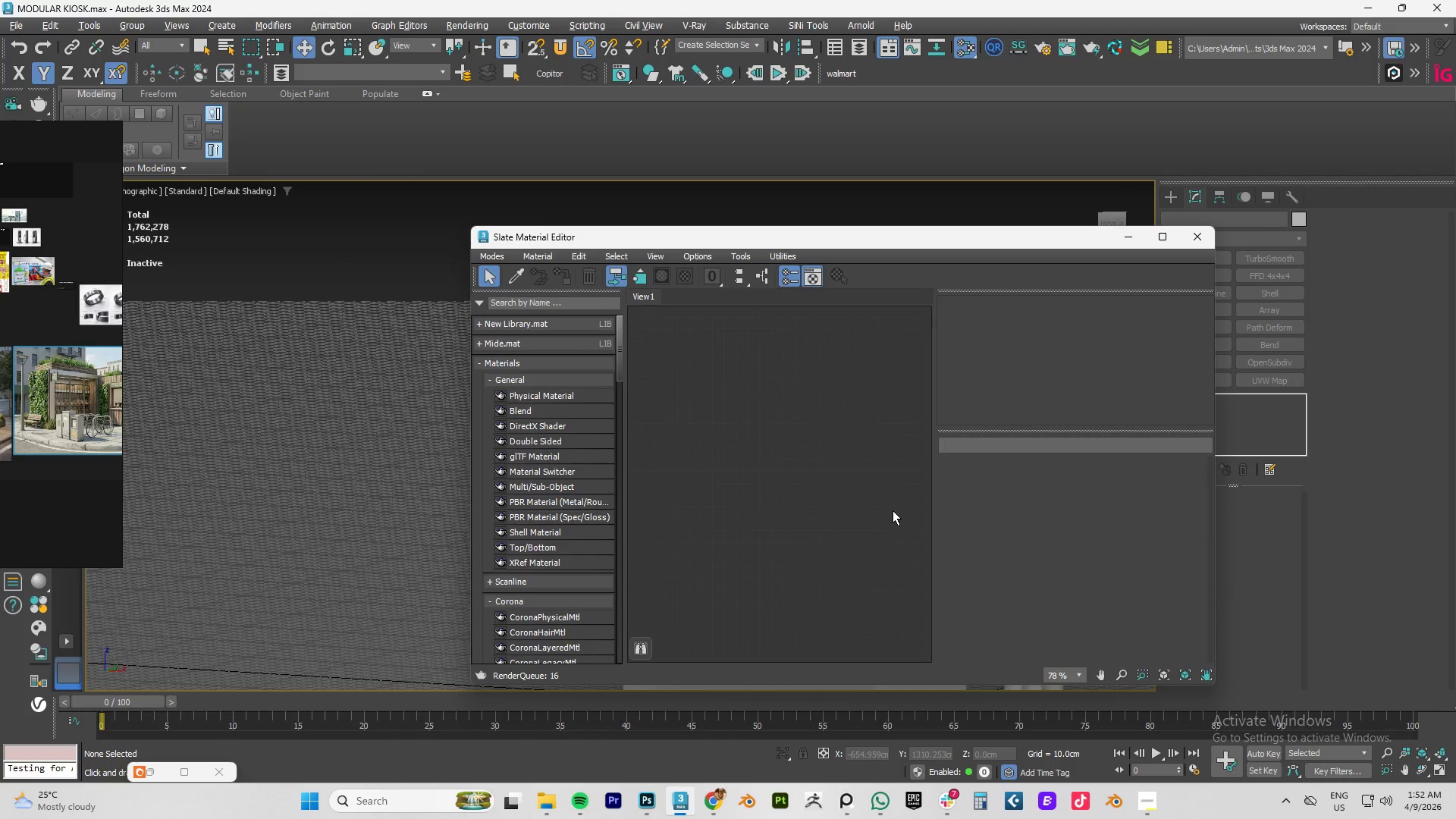 
key(Alt+AltLeft)
 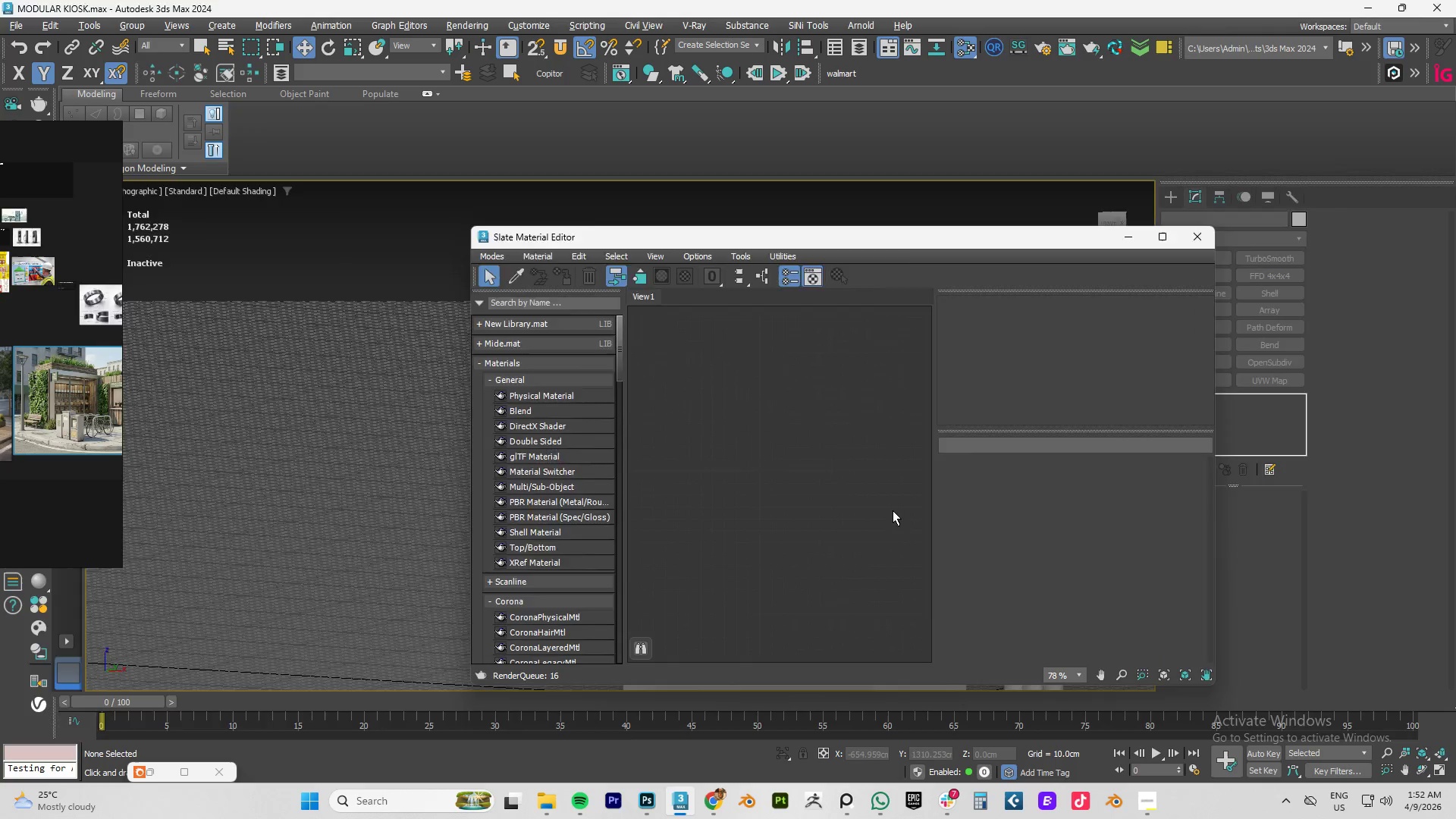 
key(Alt+Tab)
 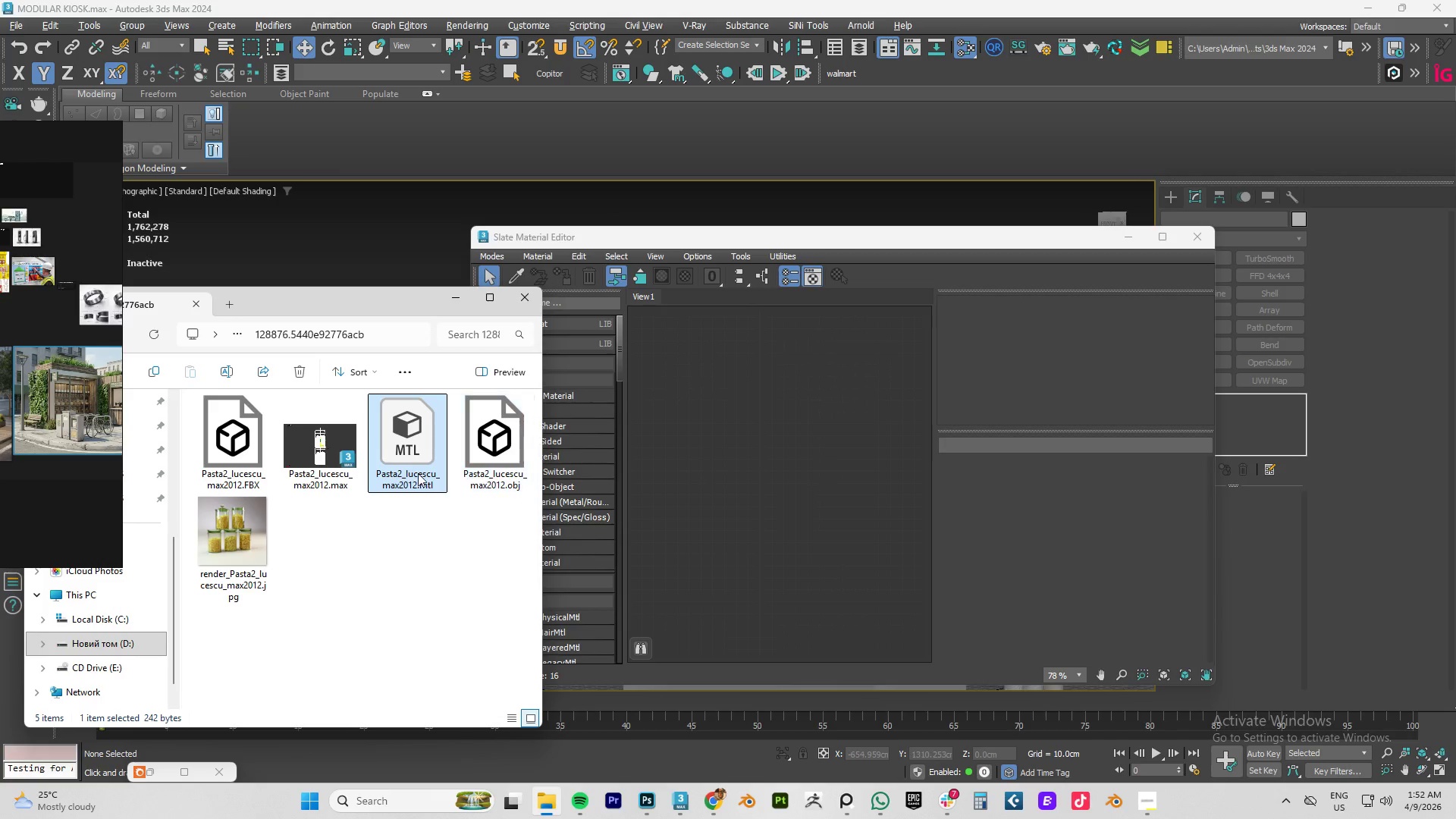 
left_click_drag(start_coordinate=[409, 464], to_coordinate=[767, 410])
 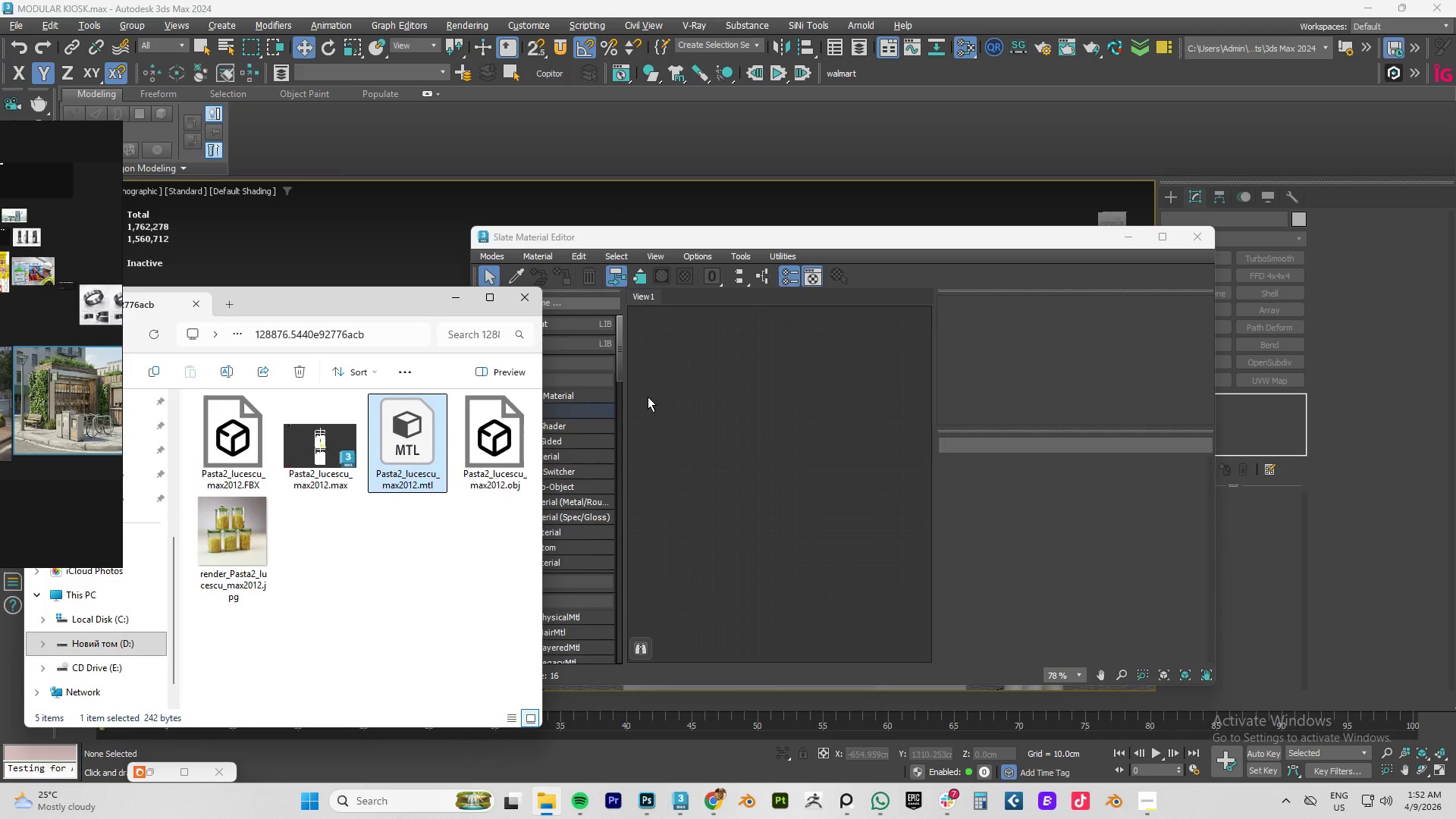 
left_click([535, 256])
 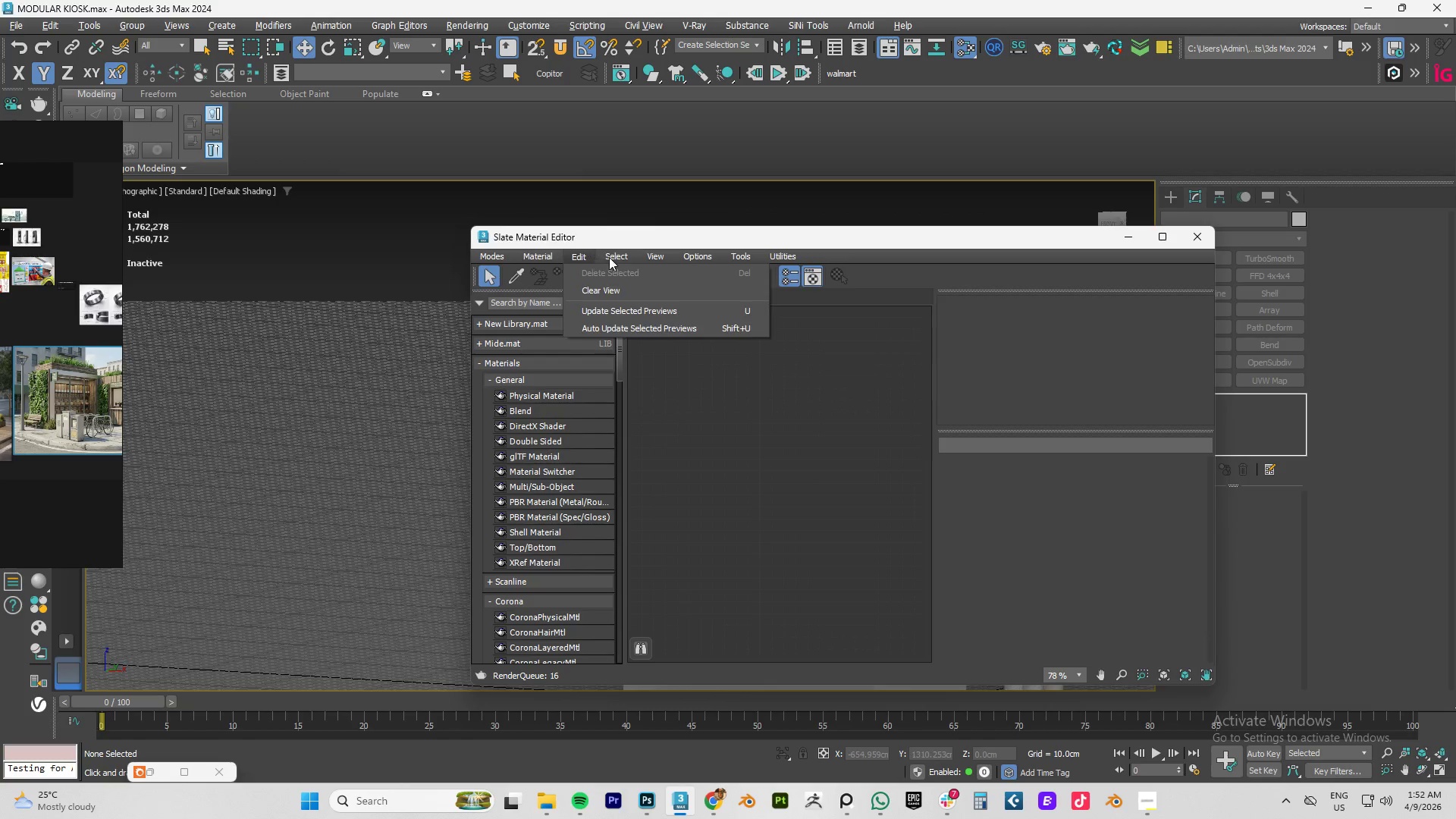 
wait(11.79)
 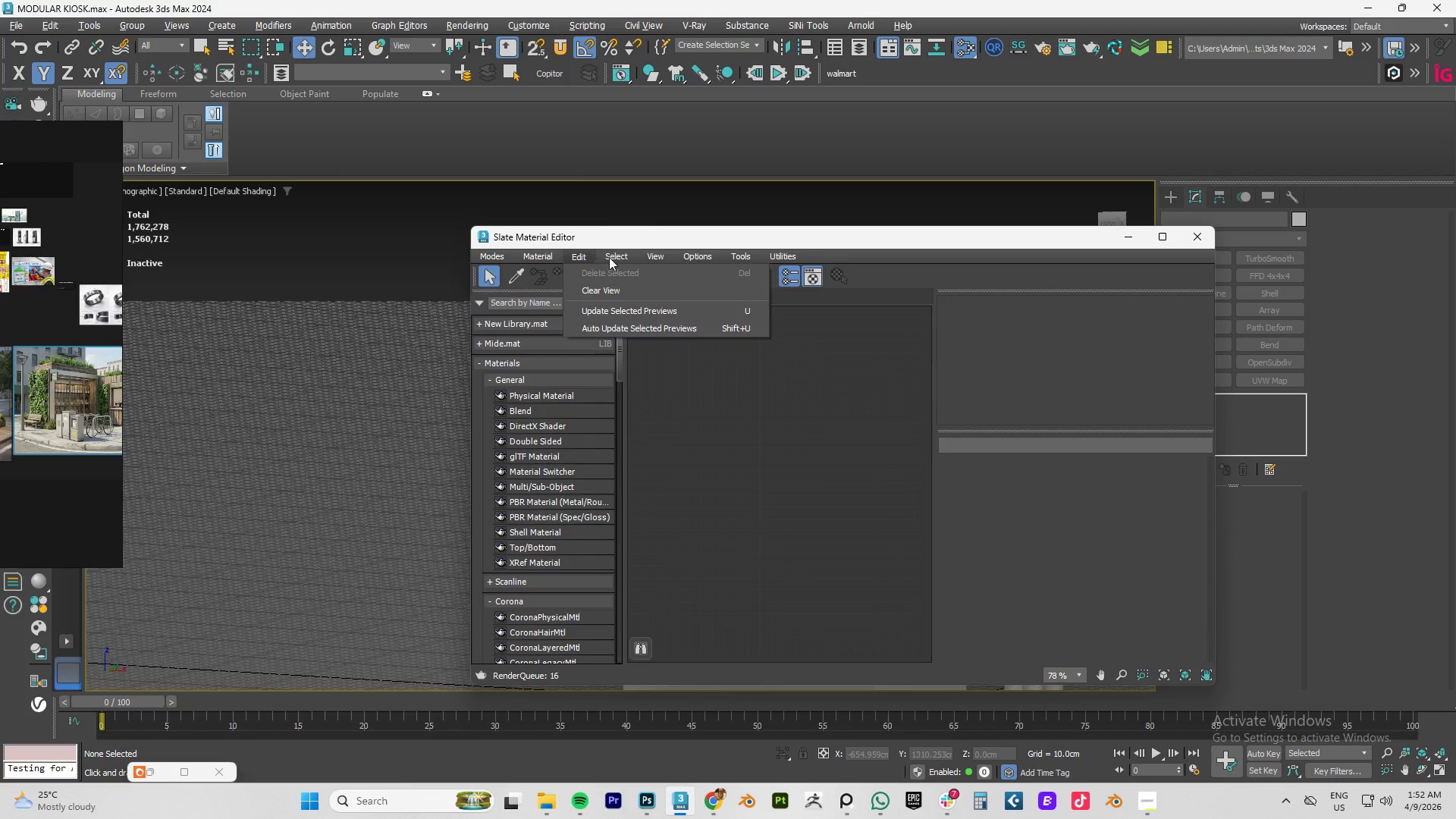 
mouse_move([779, 291])
 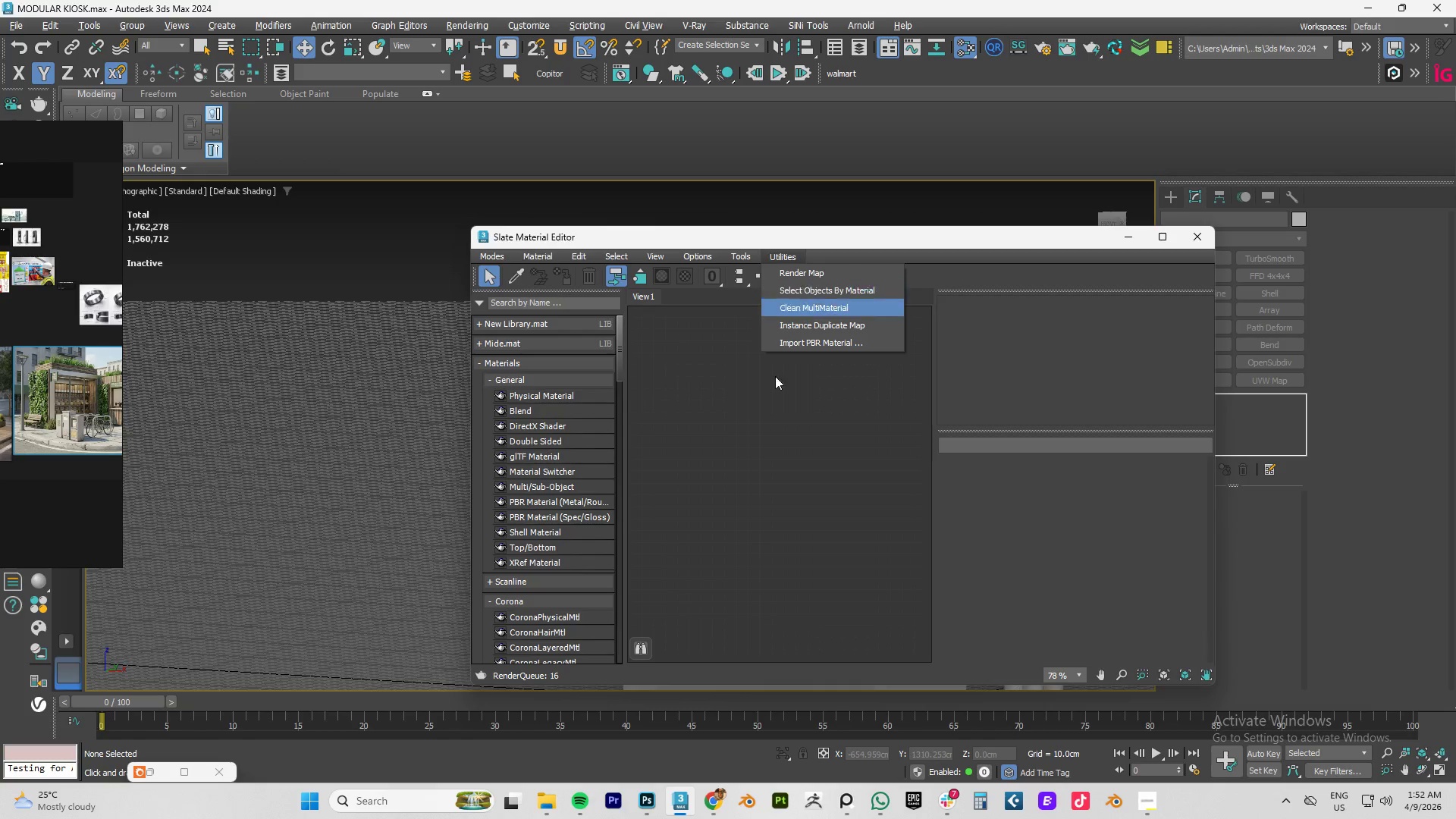 
left_click([774, 393])
 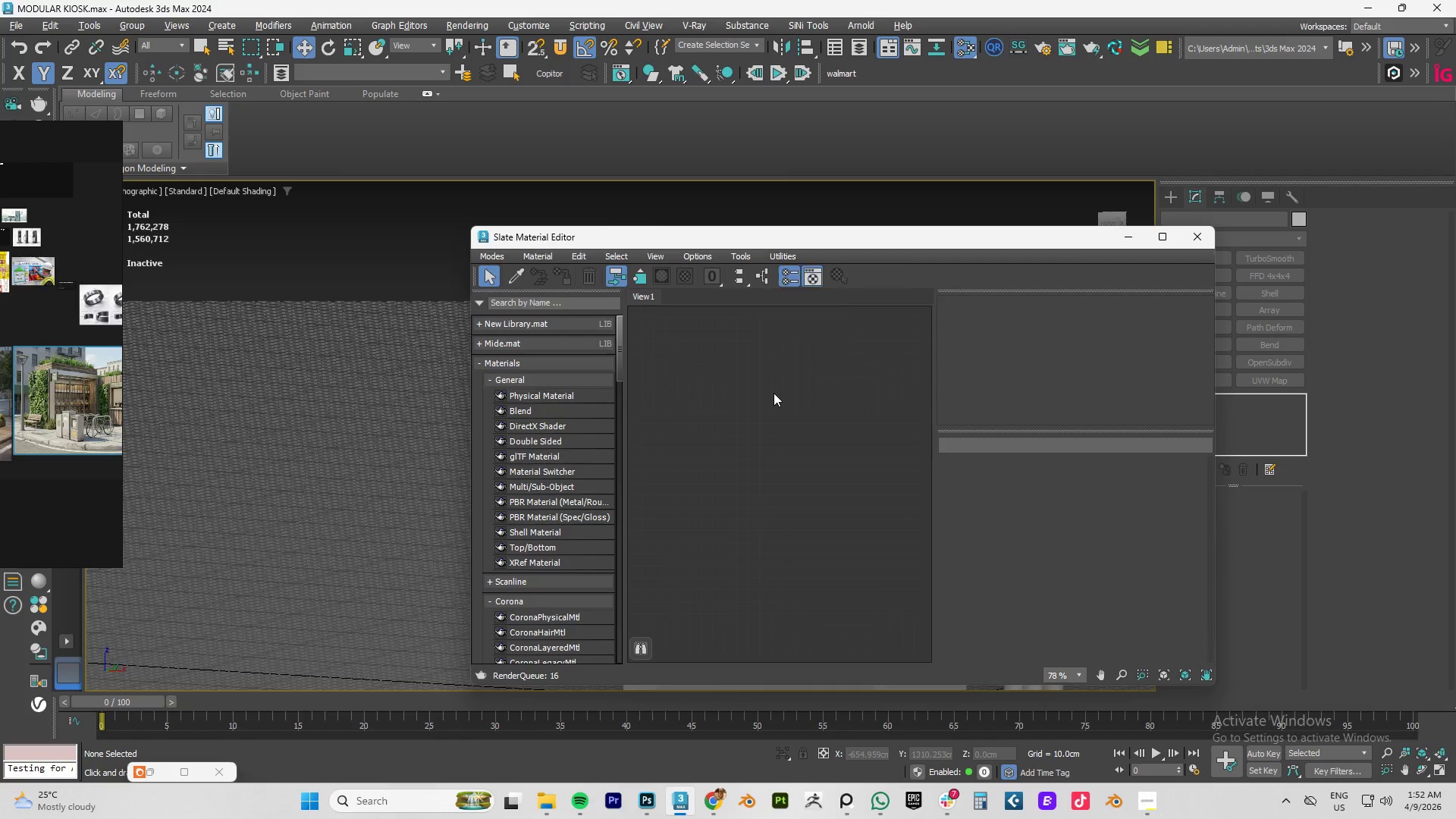 
key(Alt+AltLeft)
 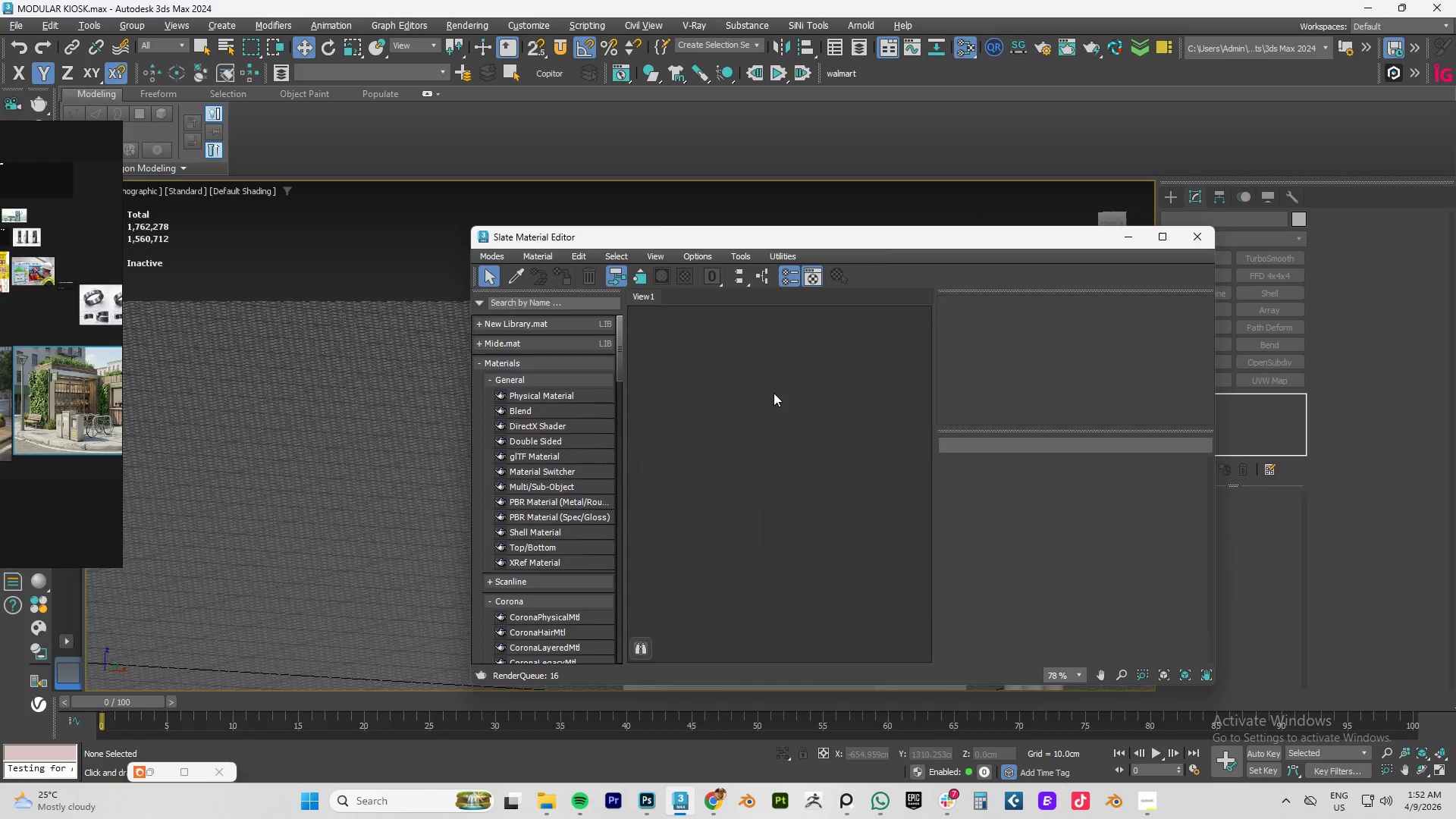 
key(Alt+Tab)
 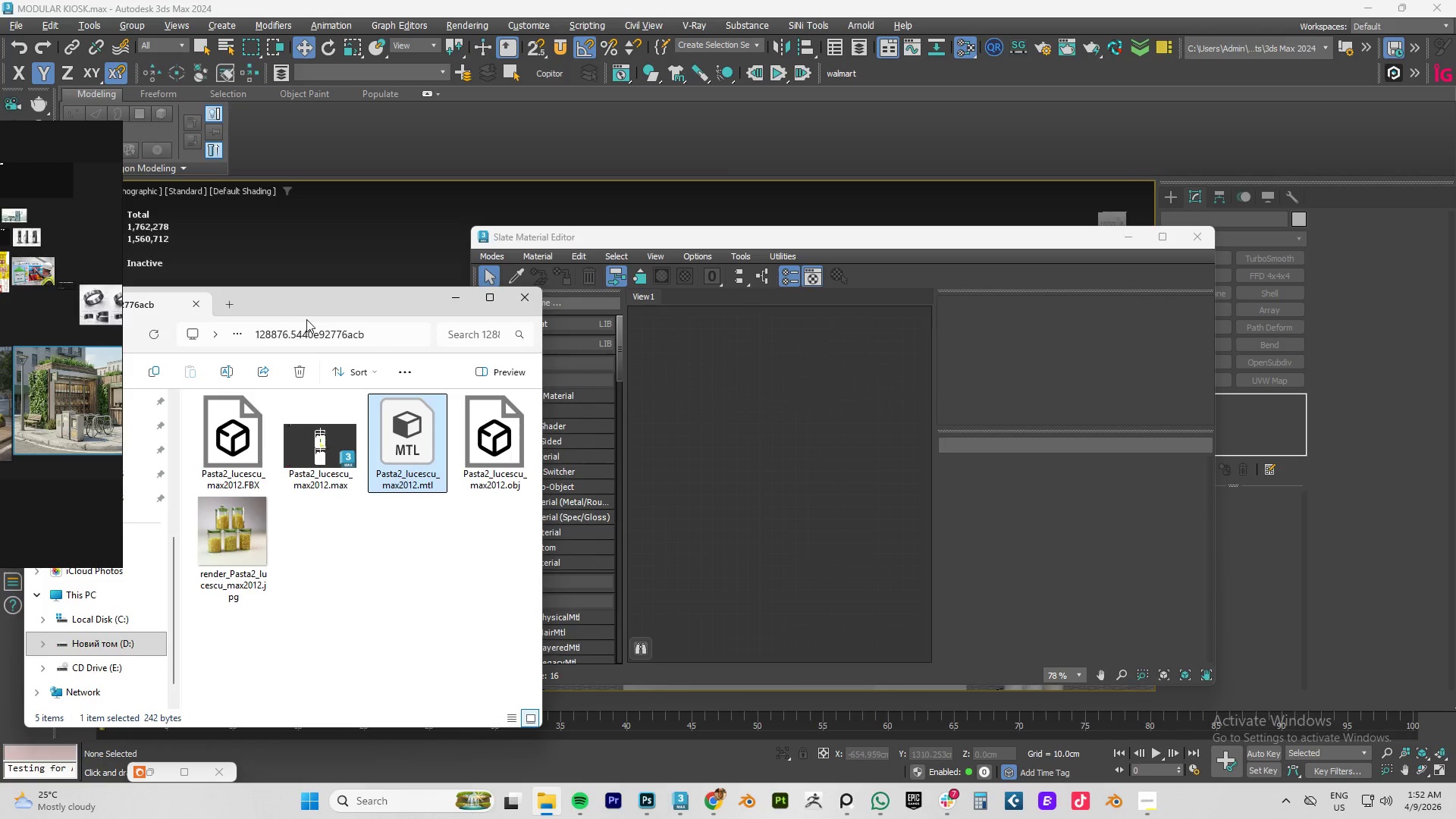 
left_click_drag(start_coordinate=[288, 304], to_coordinate=[419, 298])
 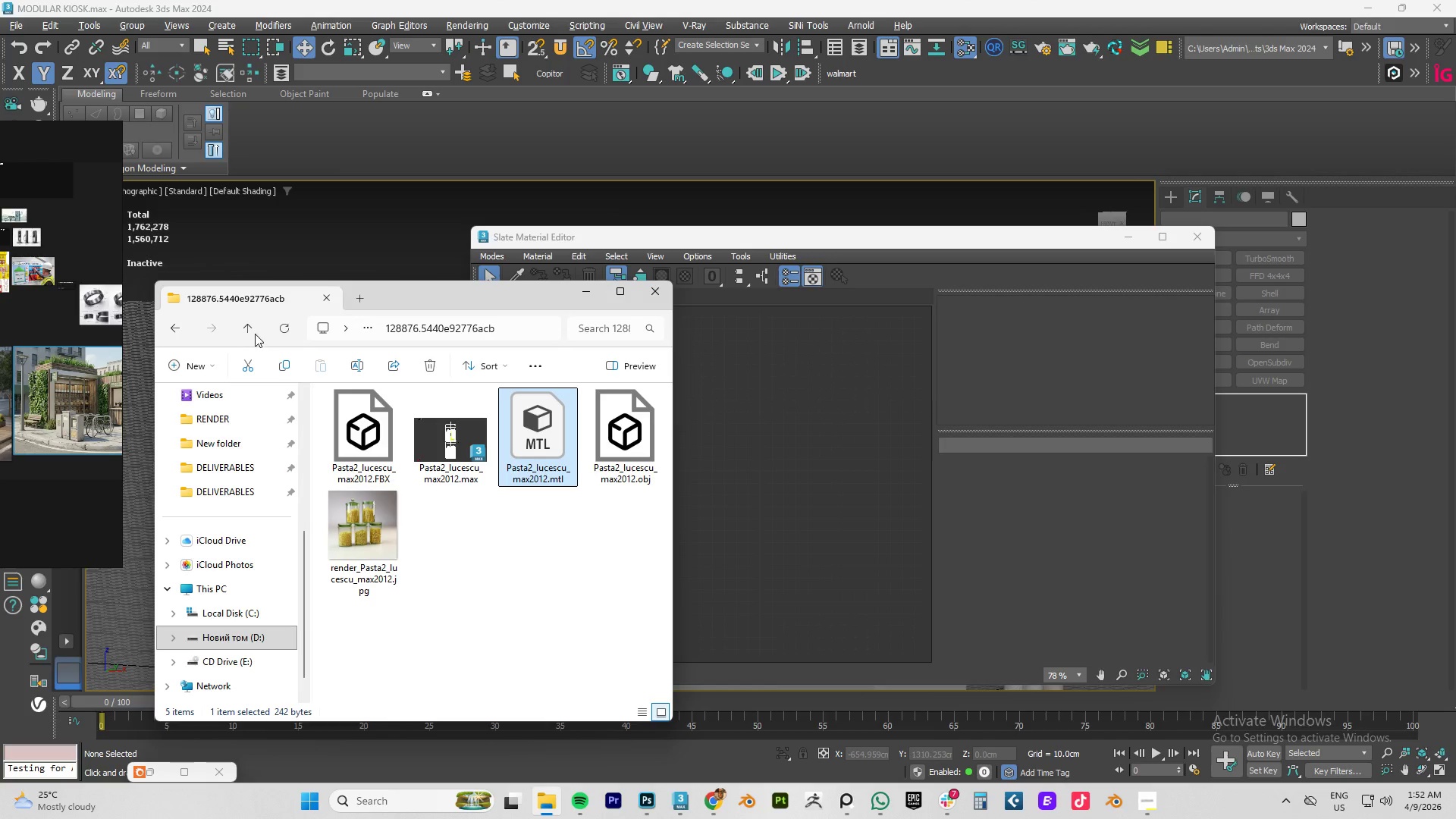 
left_click([252, 332])
 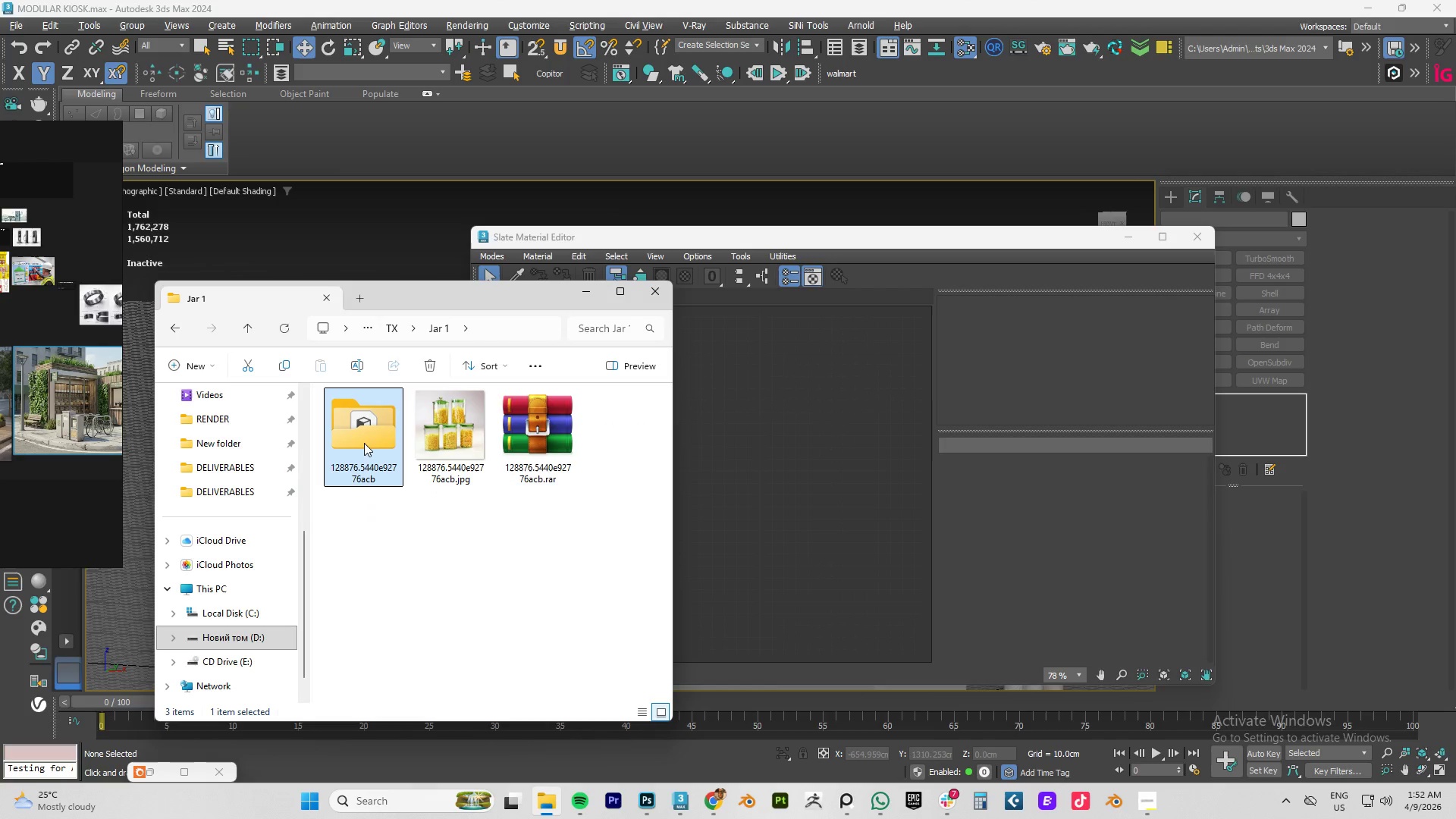 
double_click([363, 444])
 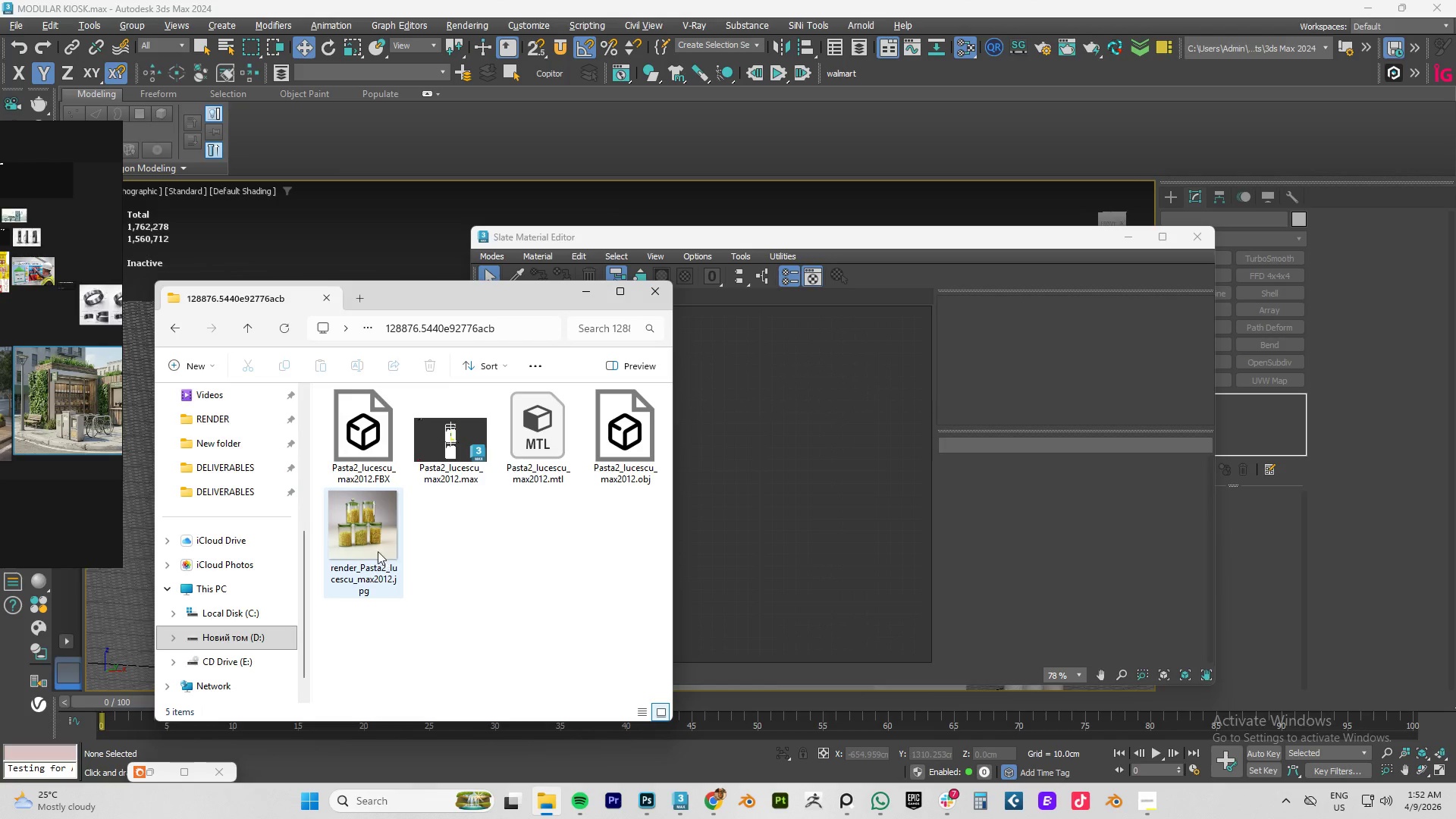 
left_click([375, 548])
 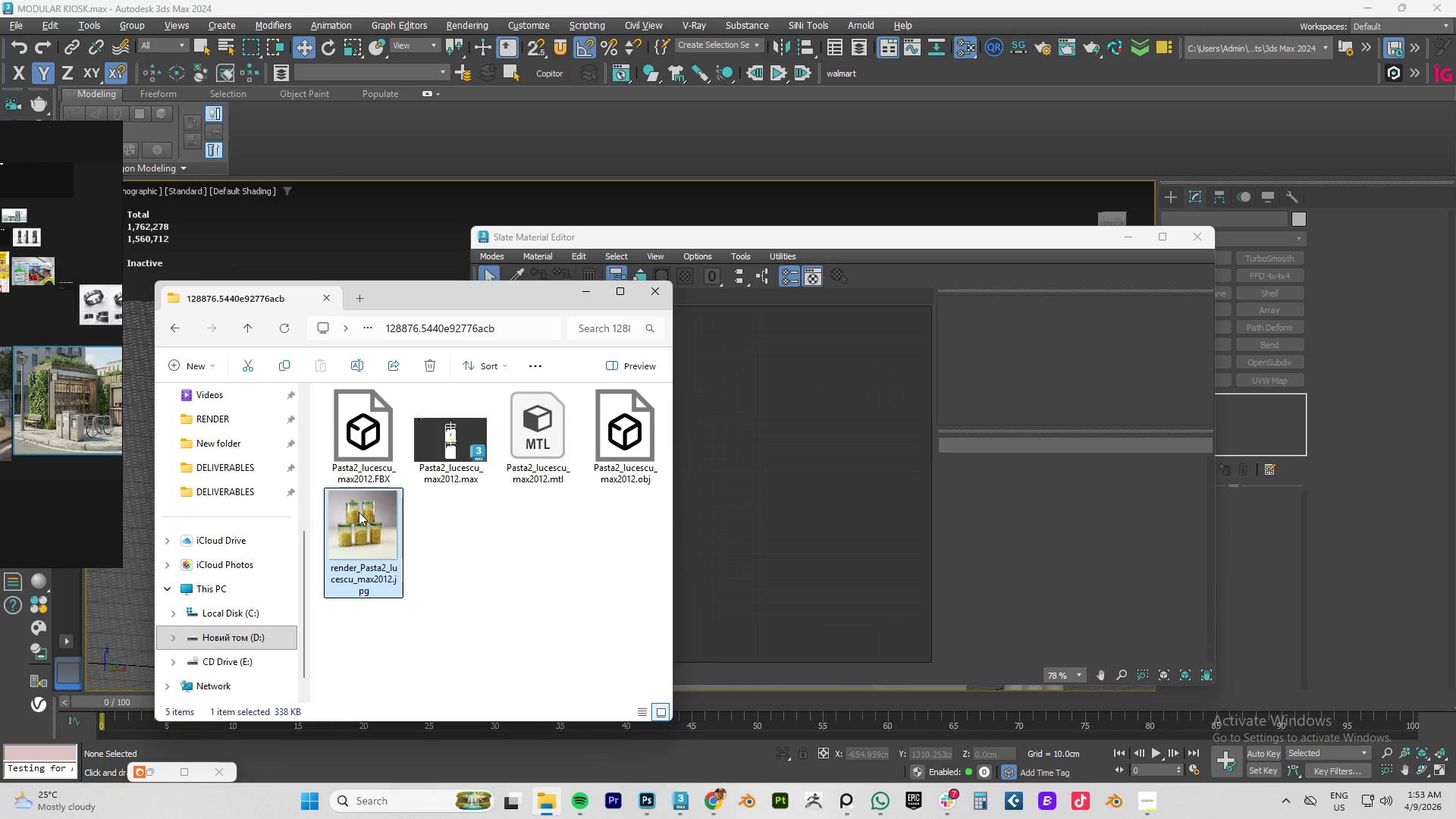 
left_click([362, 425])
 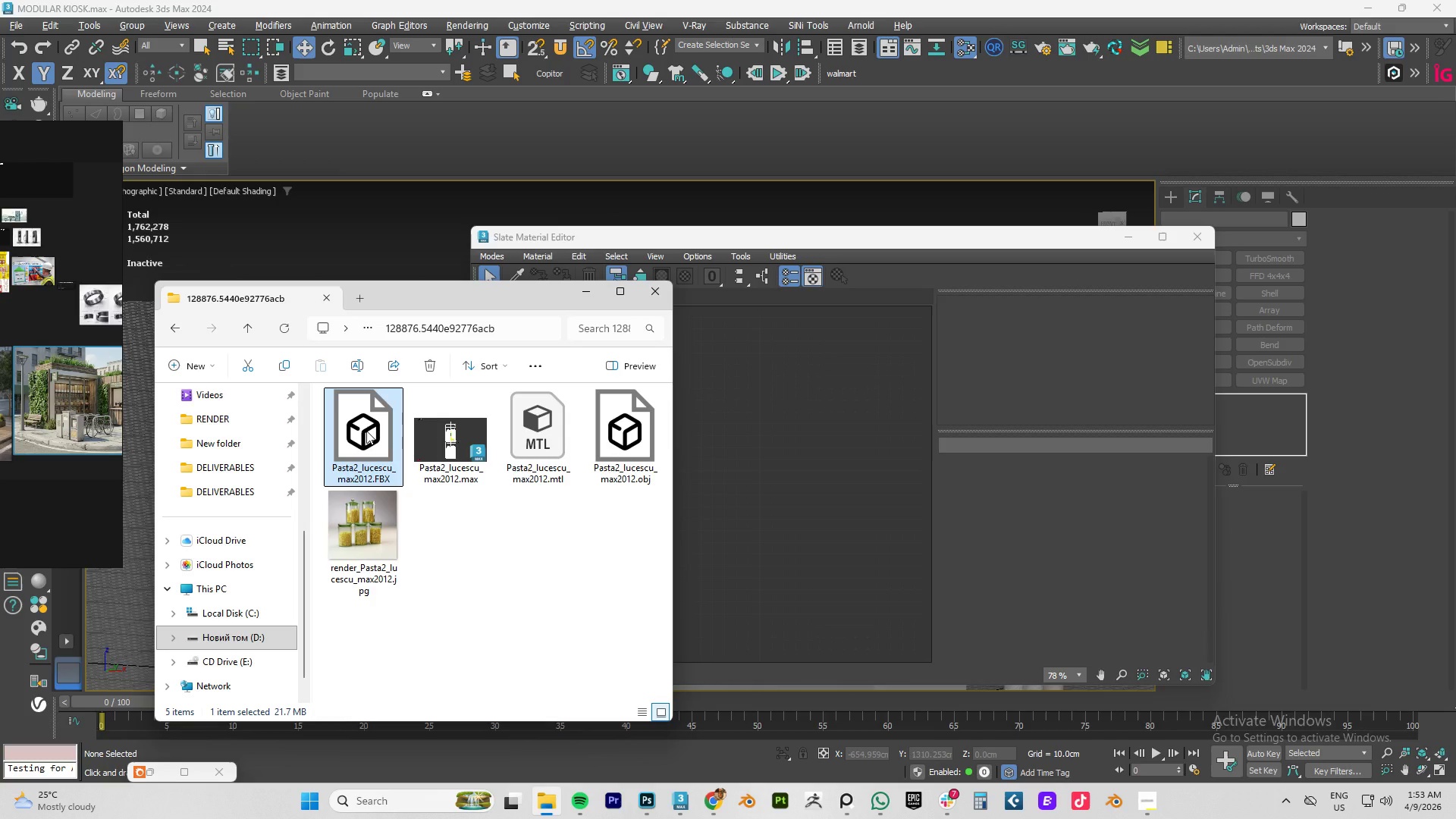 
left_click_drag(start_coordinate=[366, 431], to_coordinate=[352, 236])
 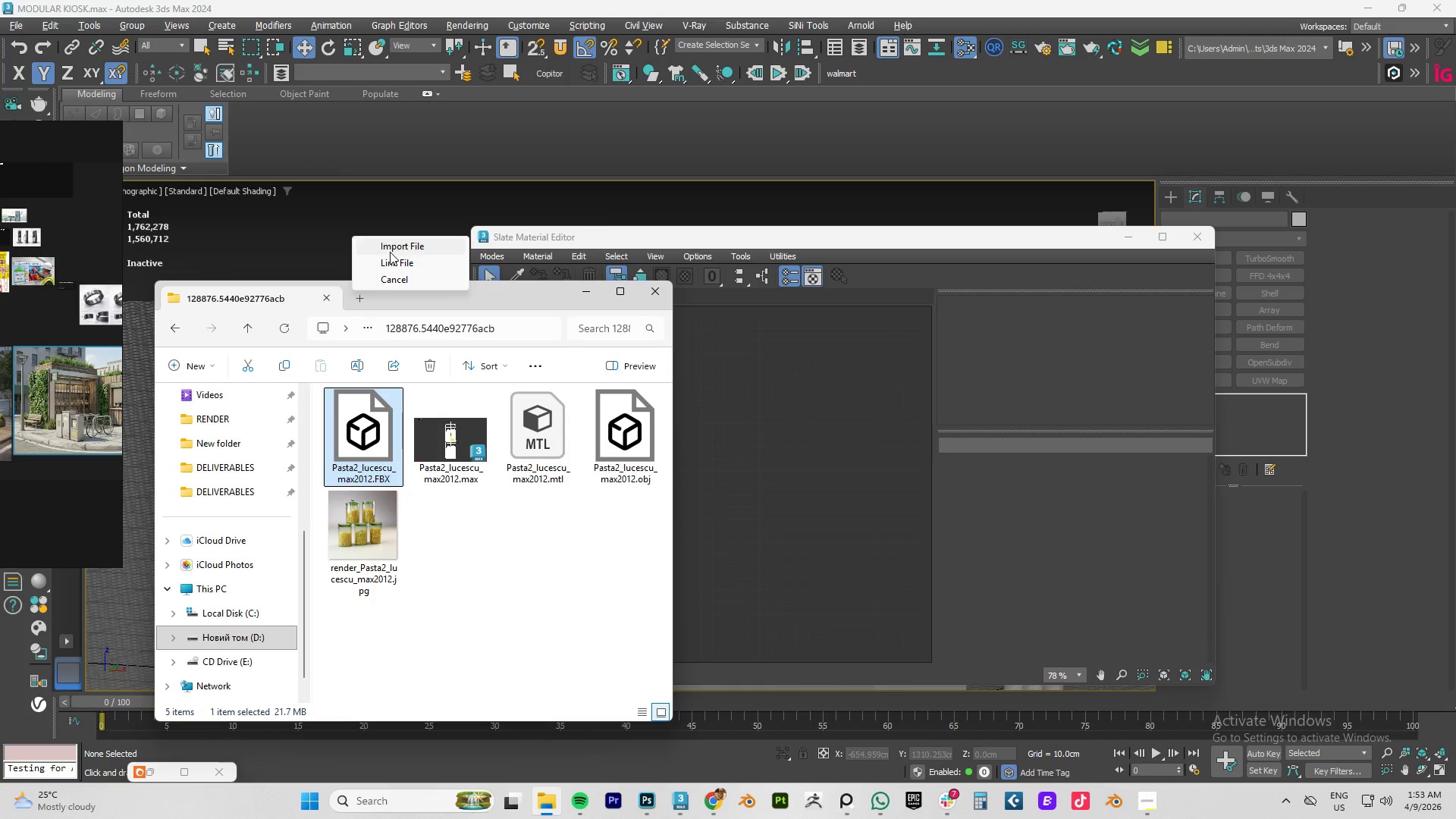 
left_click([396, 246])
 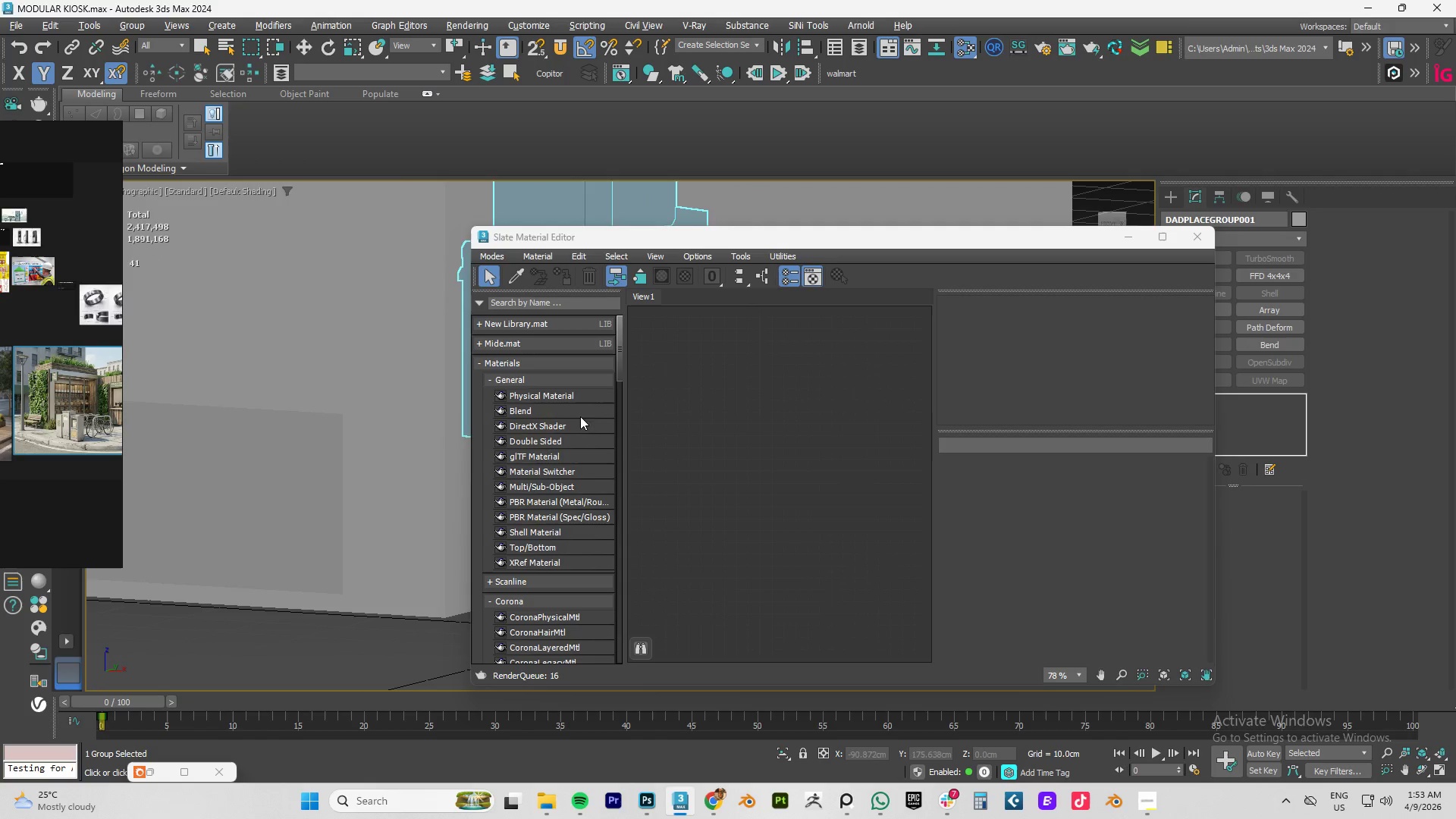 
left_click([281, 661])
 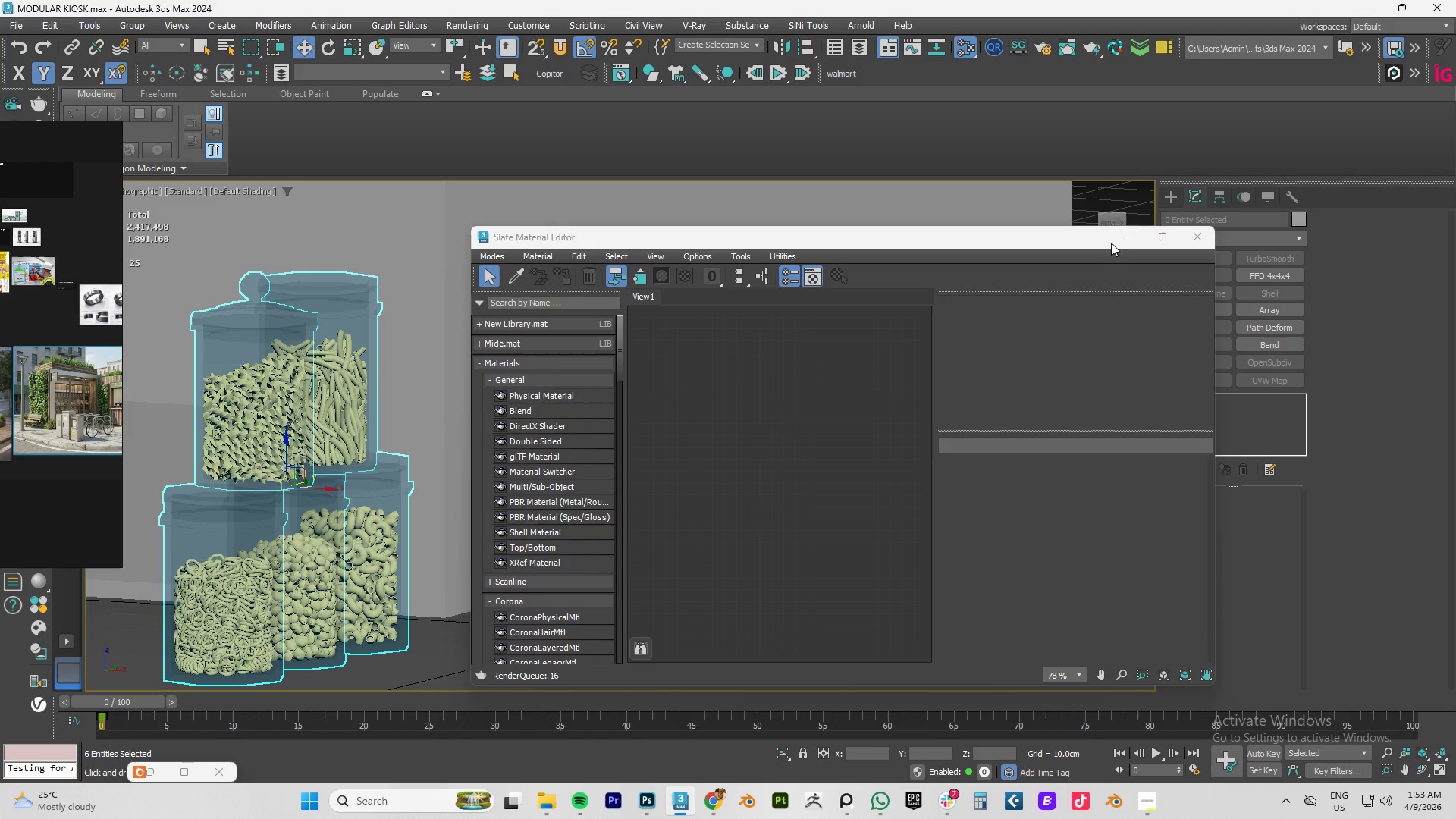 
left_click([1128, 240])
 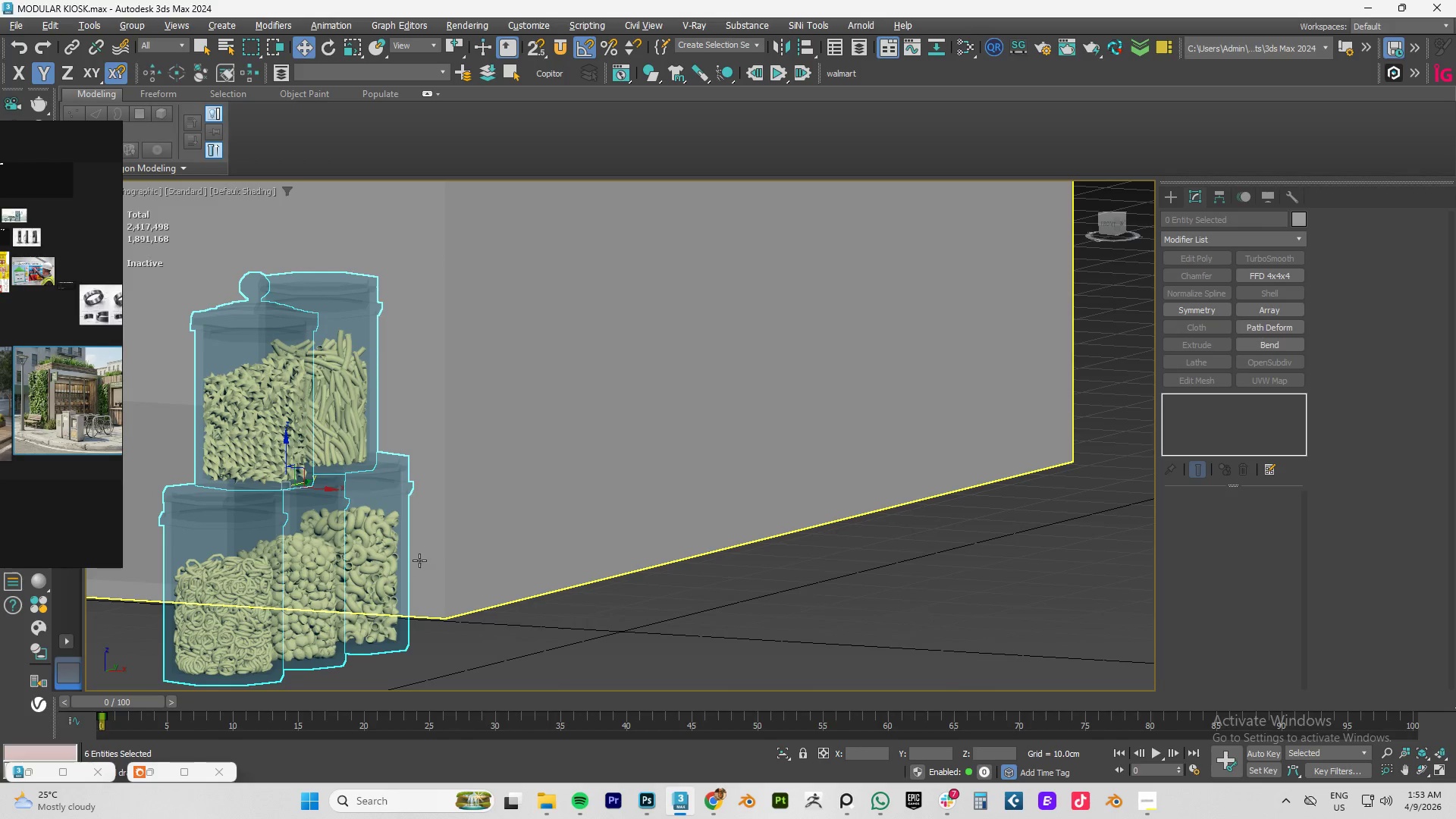 
scroll: coordinate [419, 560], scroll_direction: down, amount: 3.0
 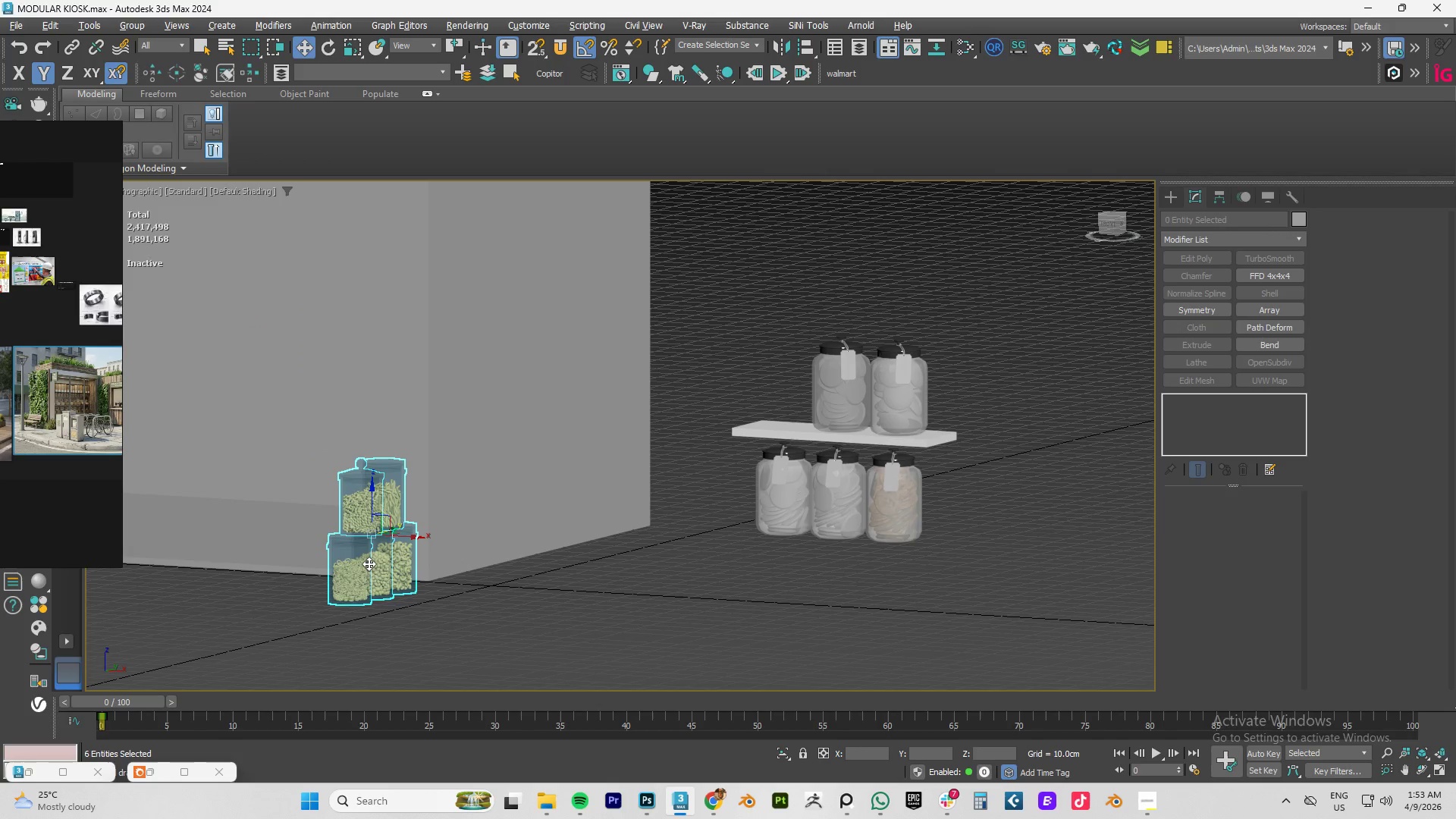 
key(Delete)
 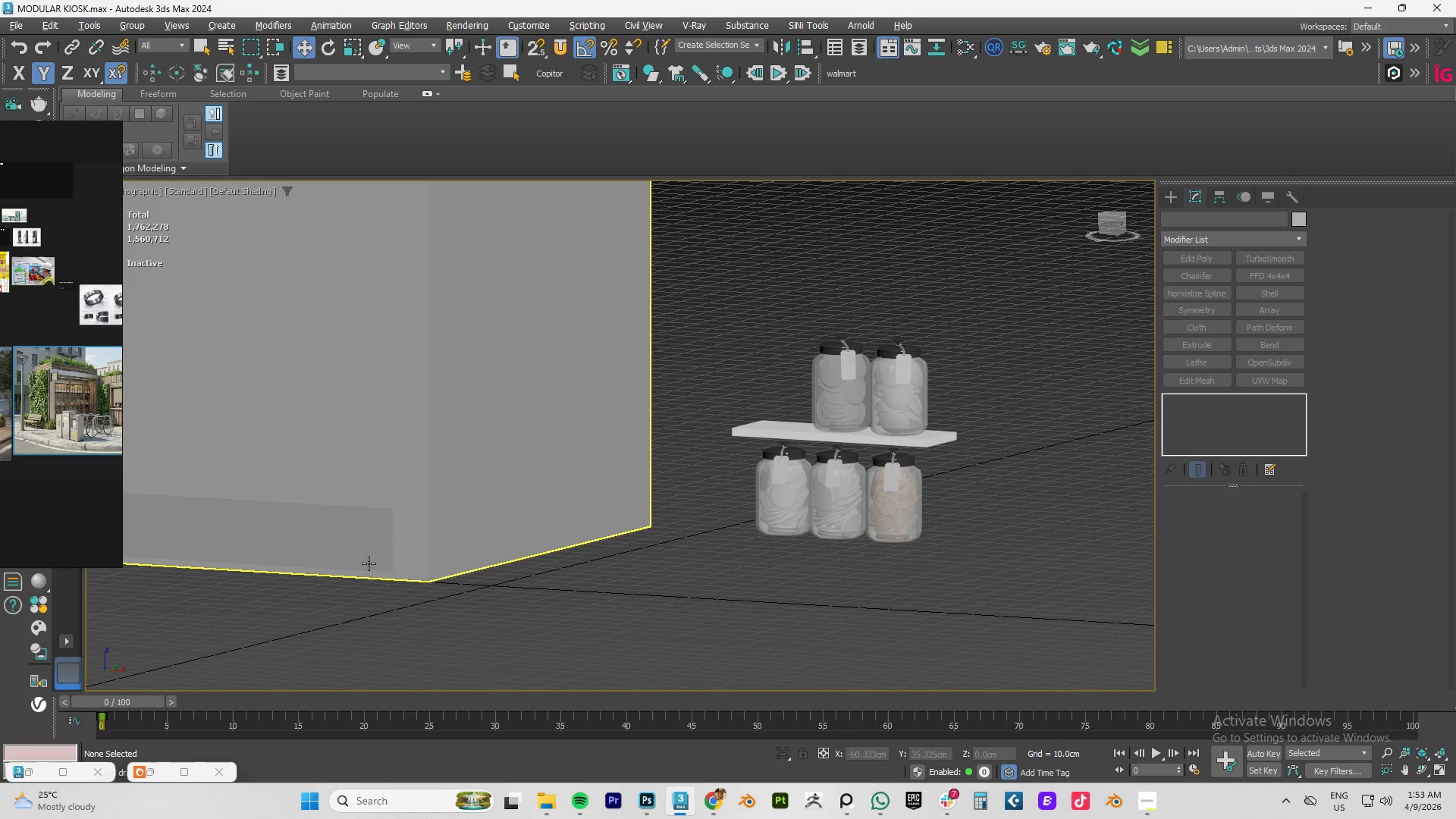 
key(Alt+AltLeft)
 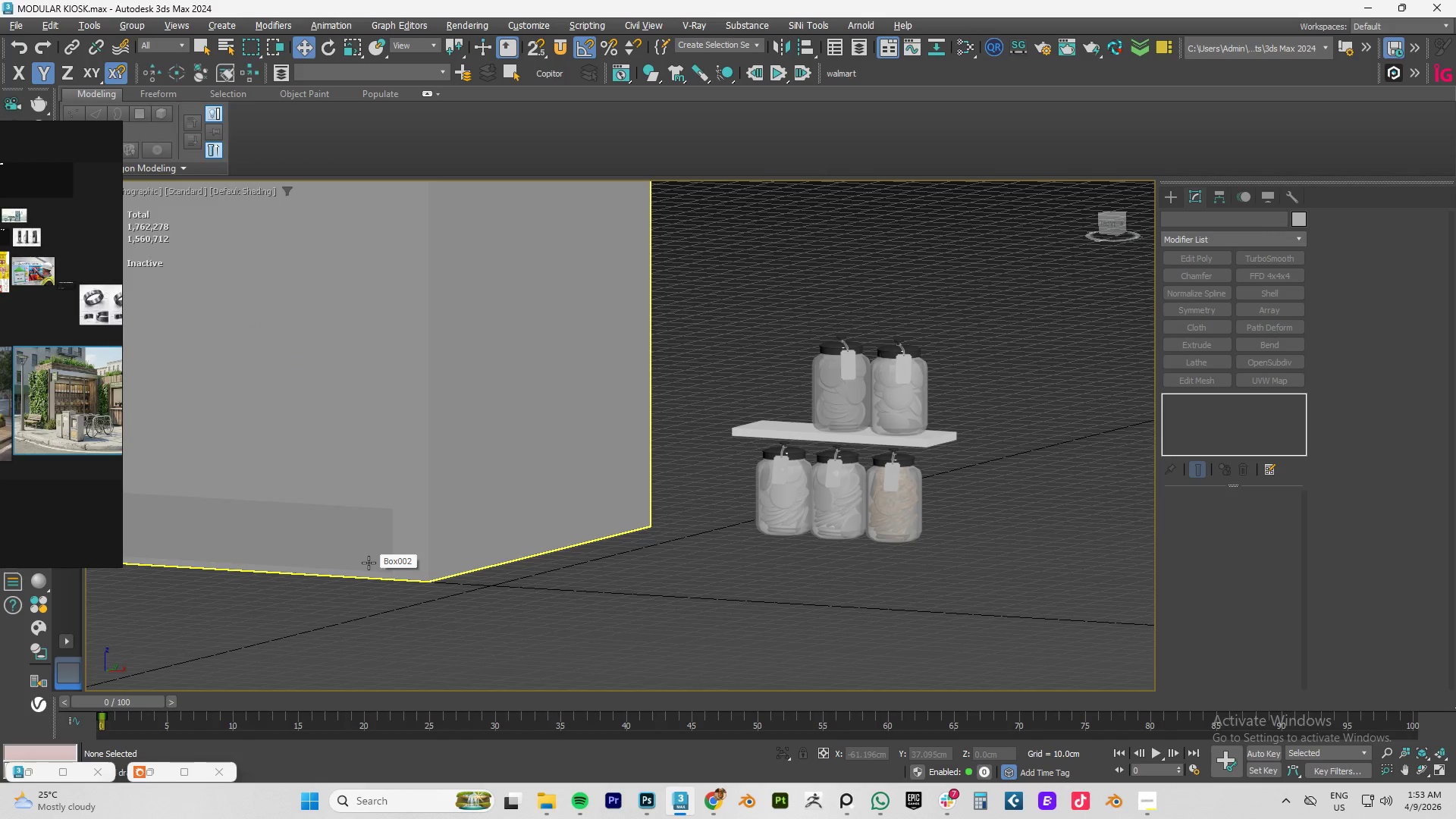 
key(Alt+Tab)
 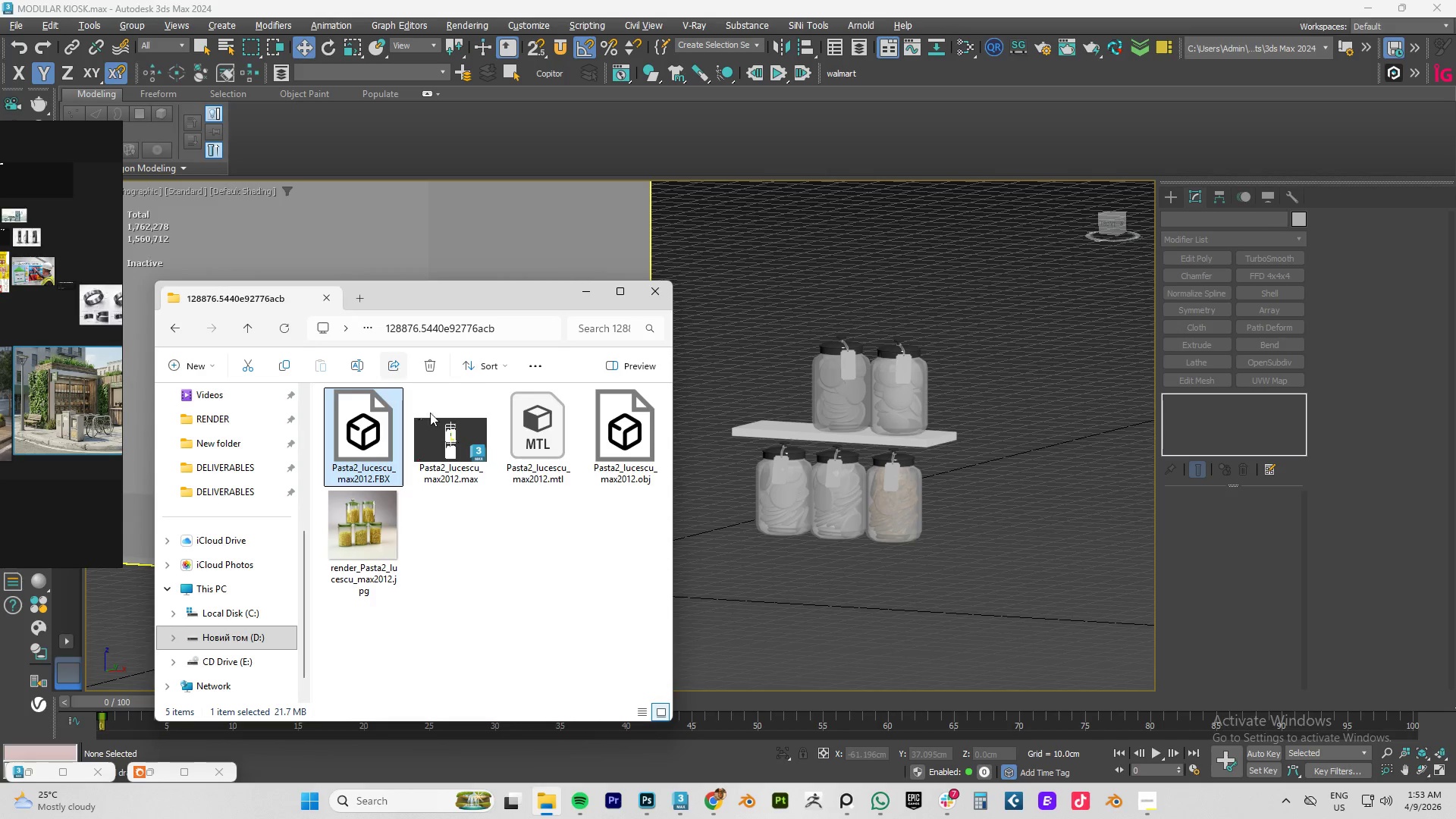 
scroll: coordinate [450, 443], scroll_direction: up, amount: 4.0
 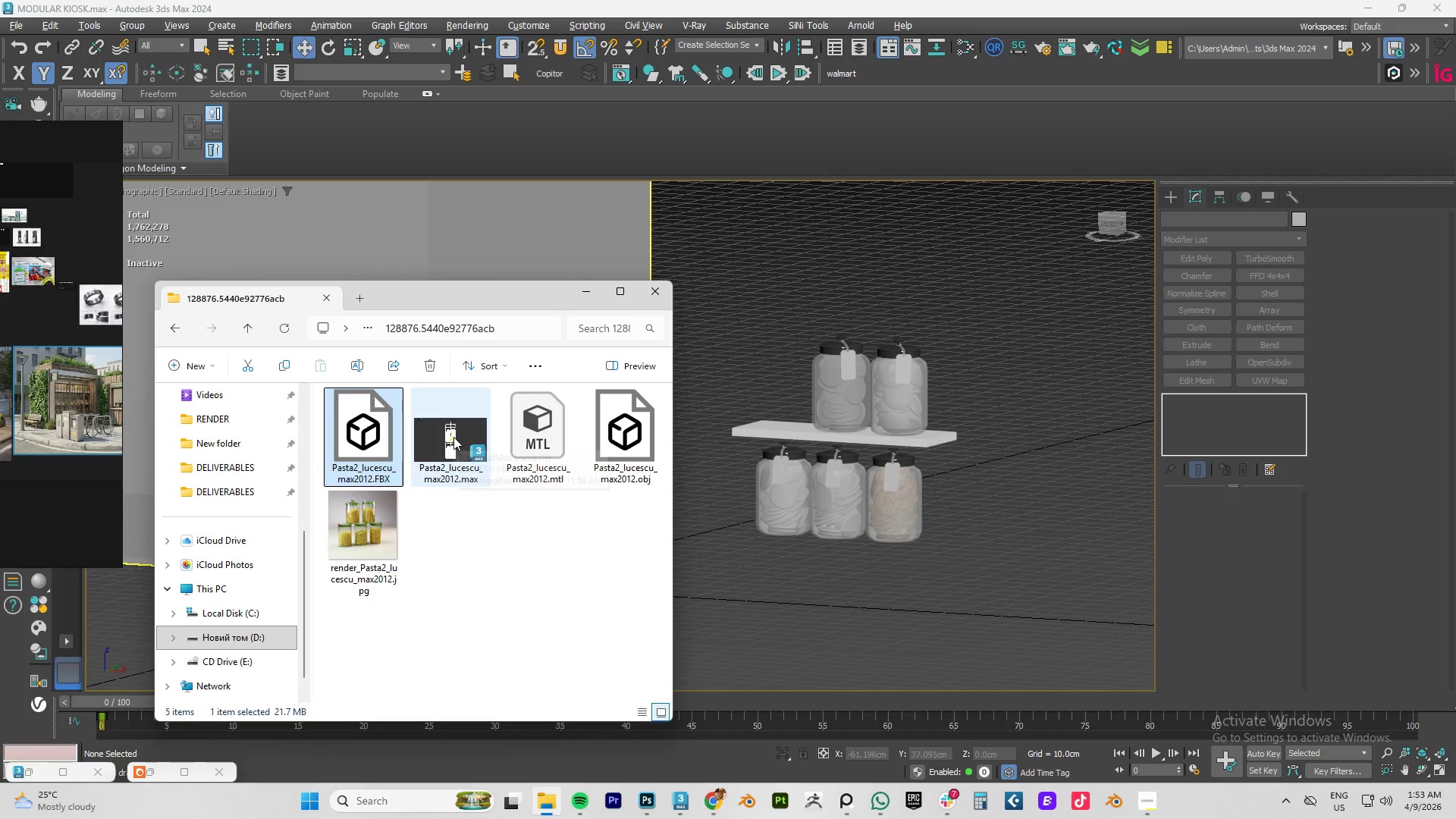 
left_click([453, 437])
 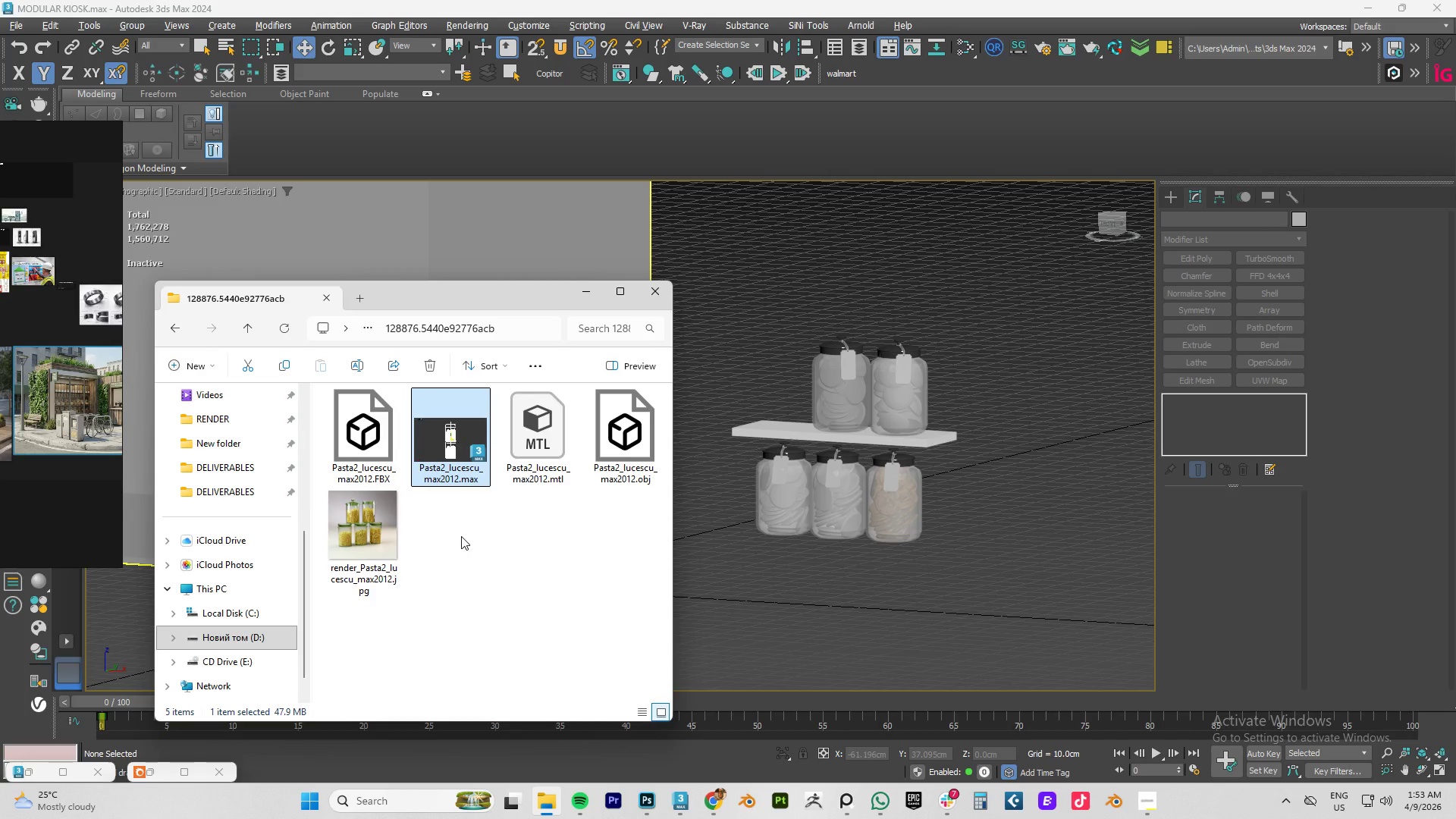 
left_click([461, 536])
 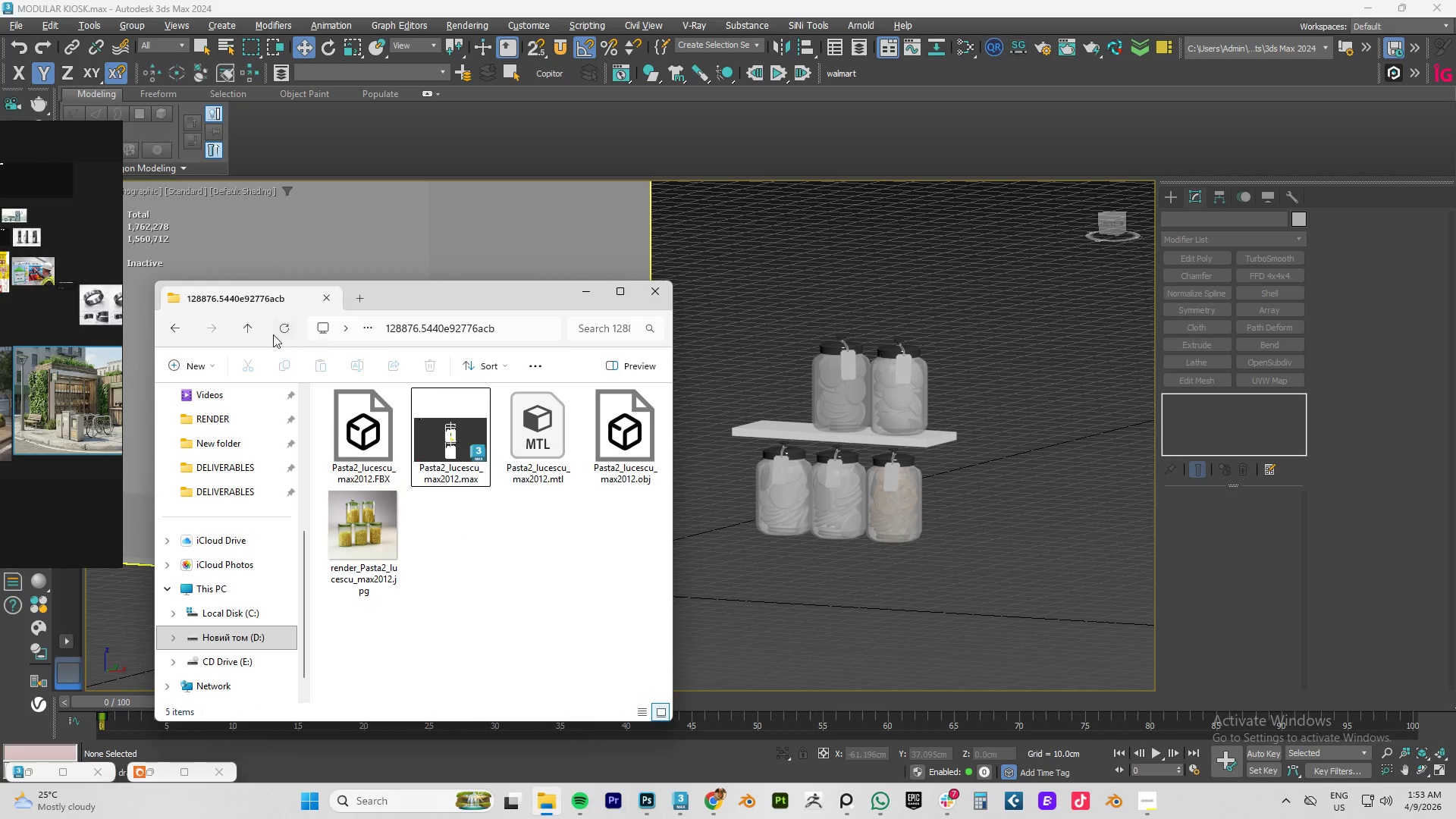 
left_click([251, 333])
 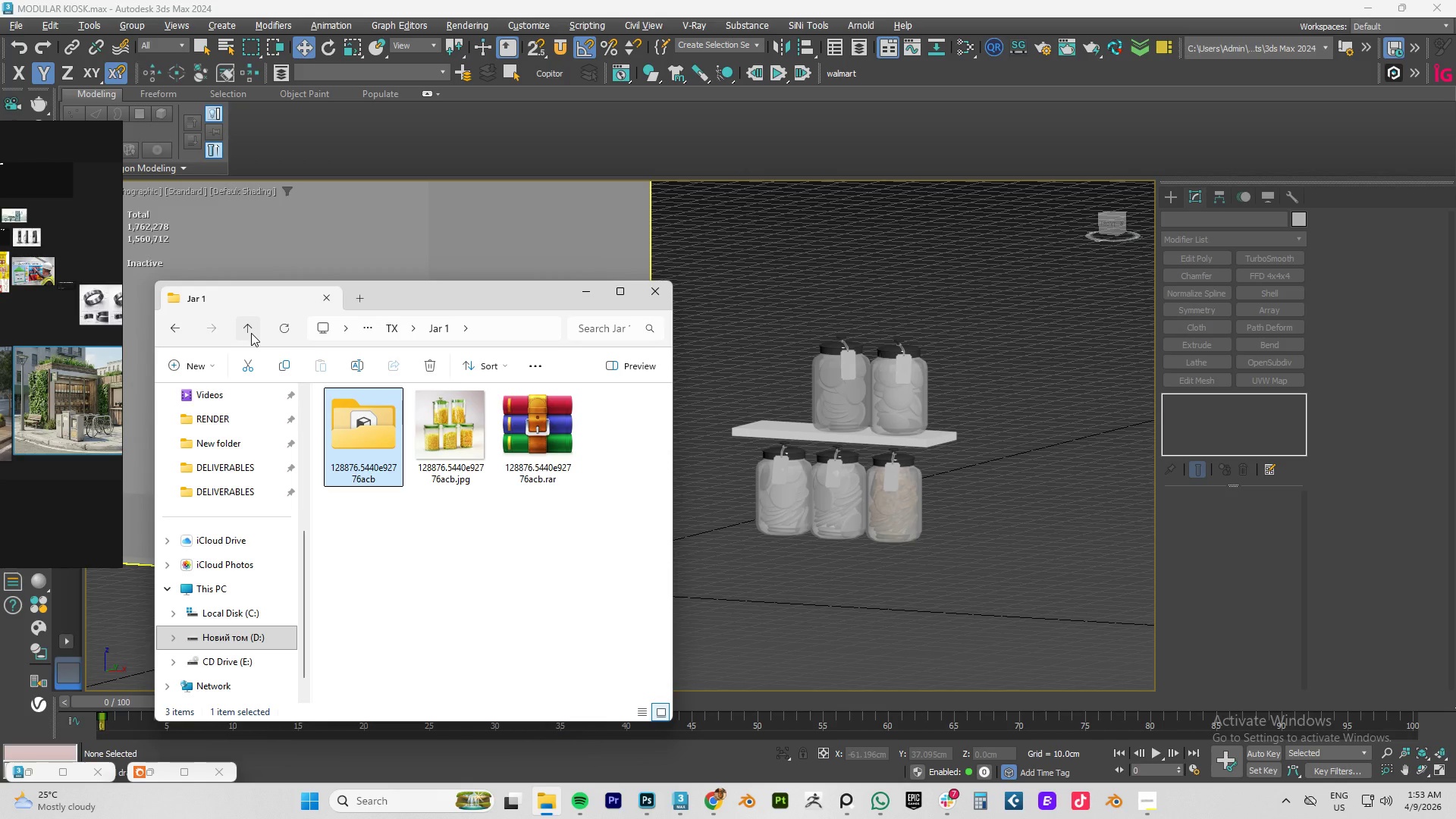 
left_click([251, 333])
 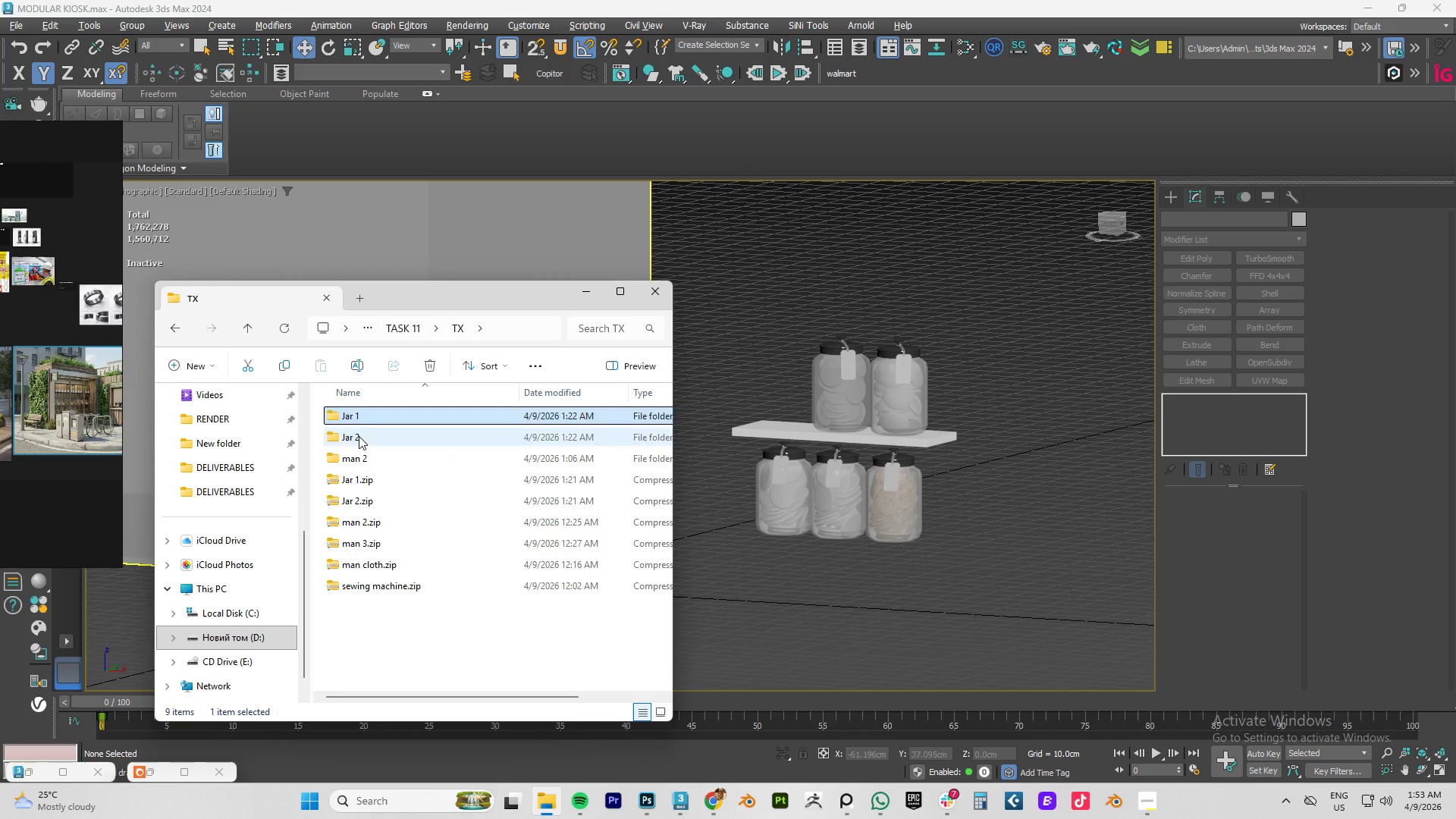 
double_click([359, 437])
 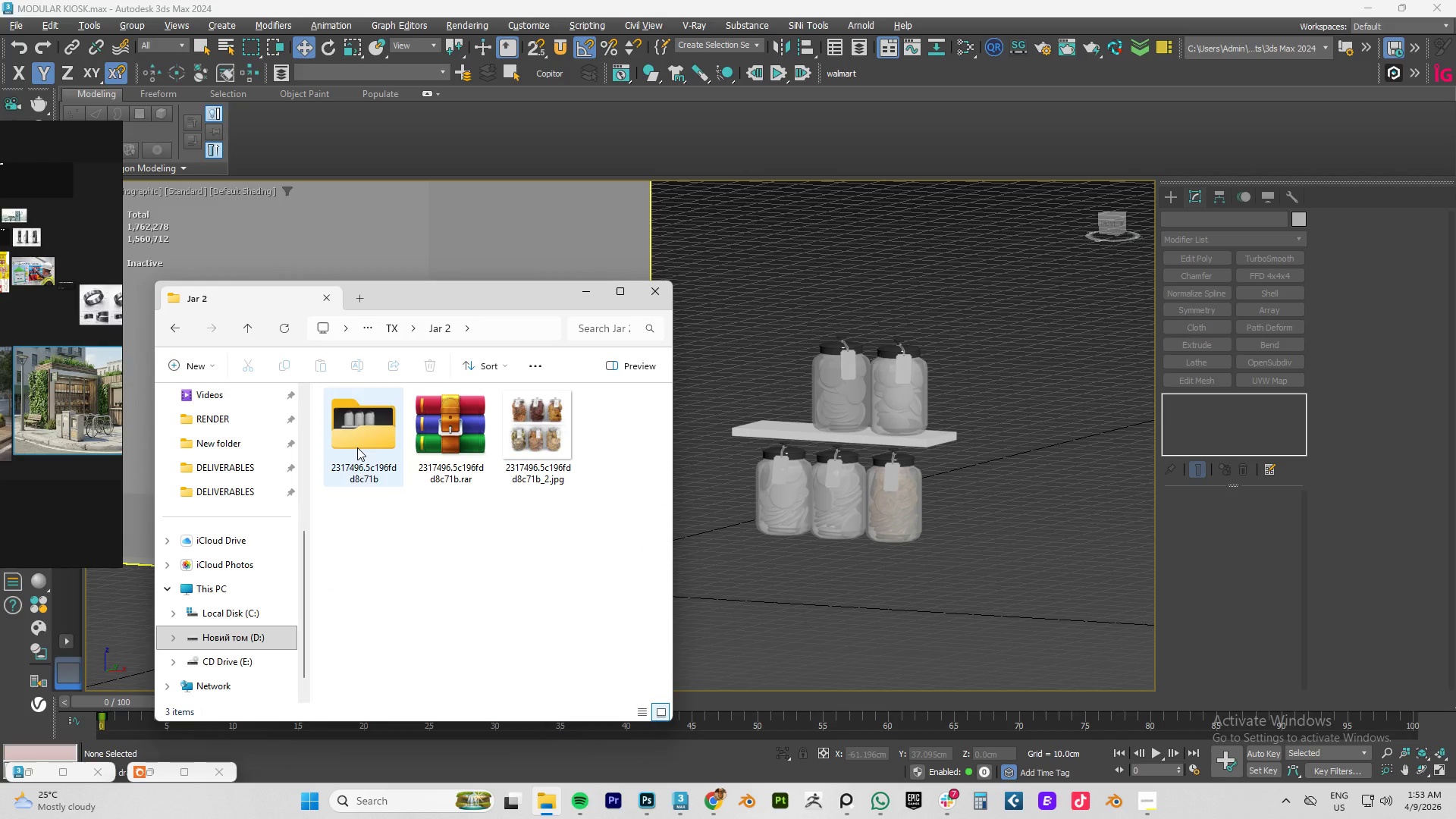 
double_click([357, 447])
 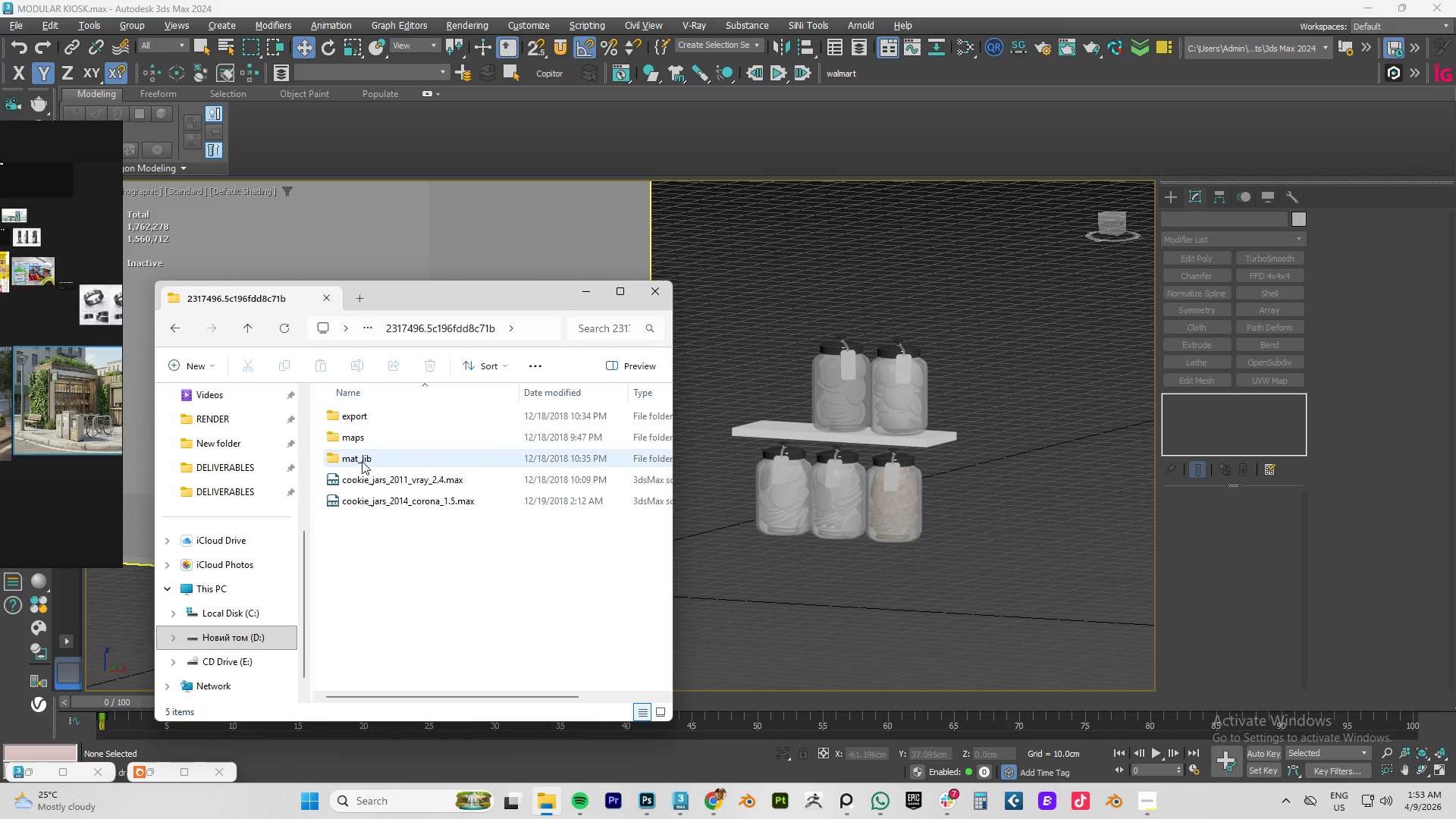 
double_click([359, 461])
 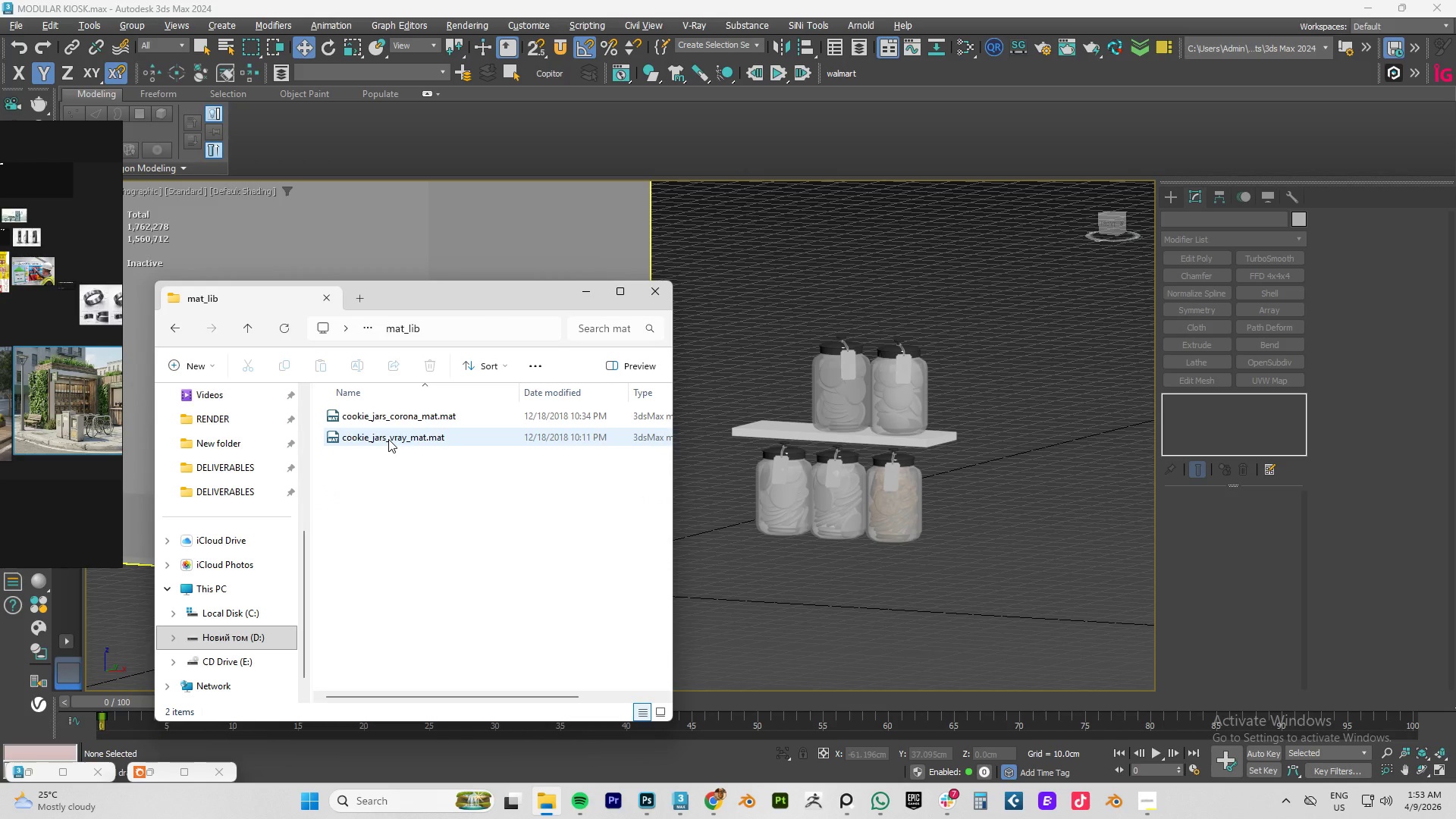 
left_click([409, 419])
 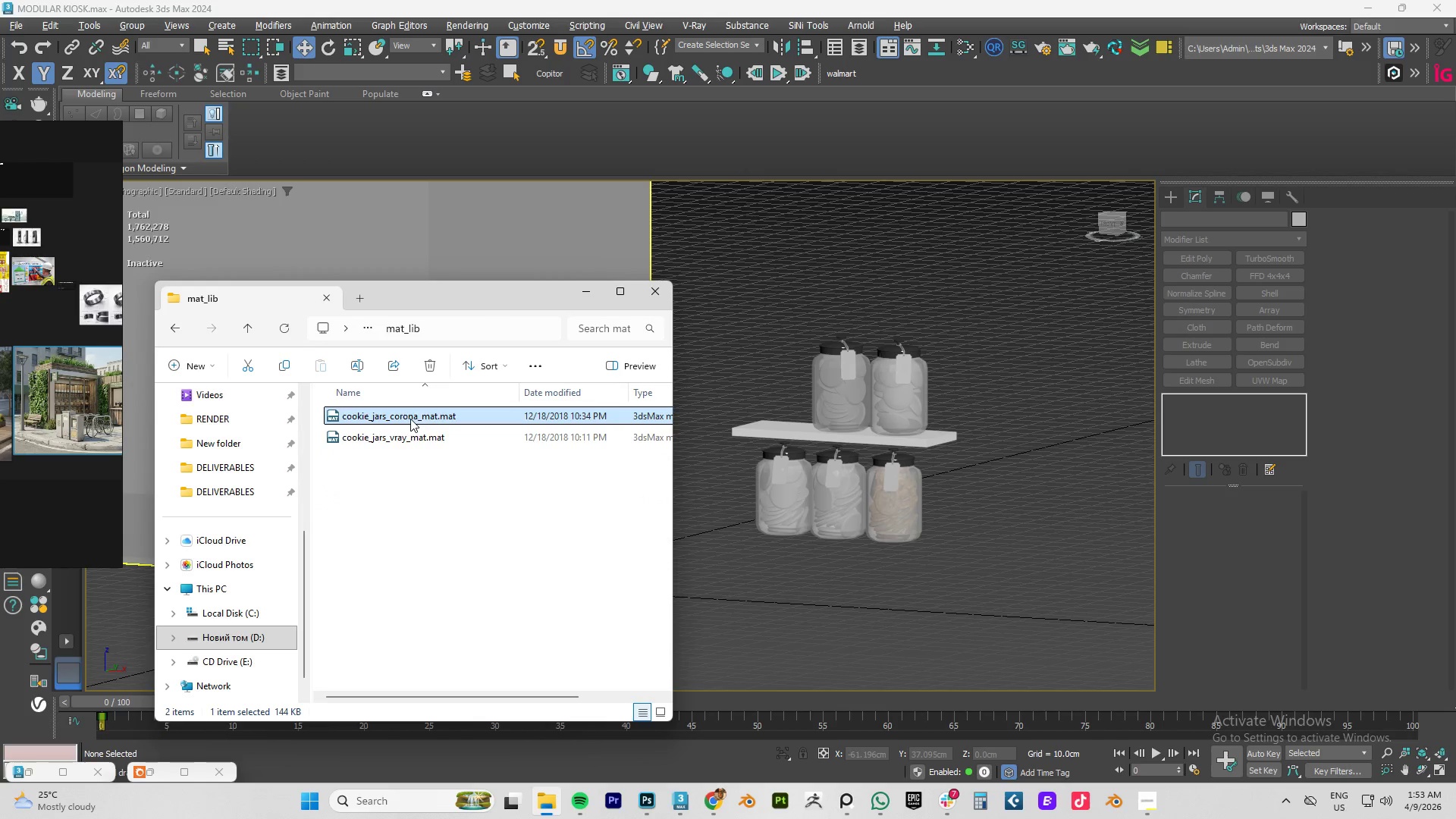 
key(Alt+Tab)
 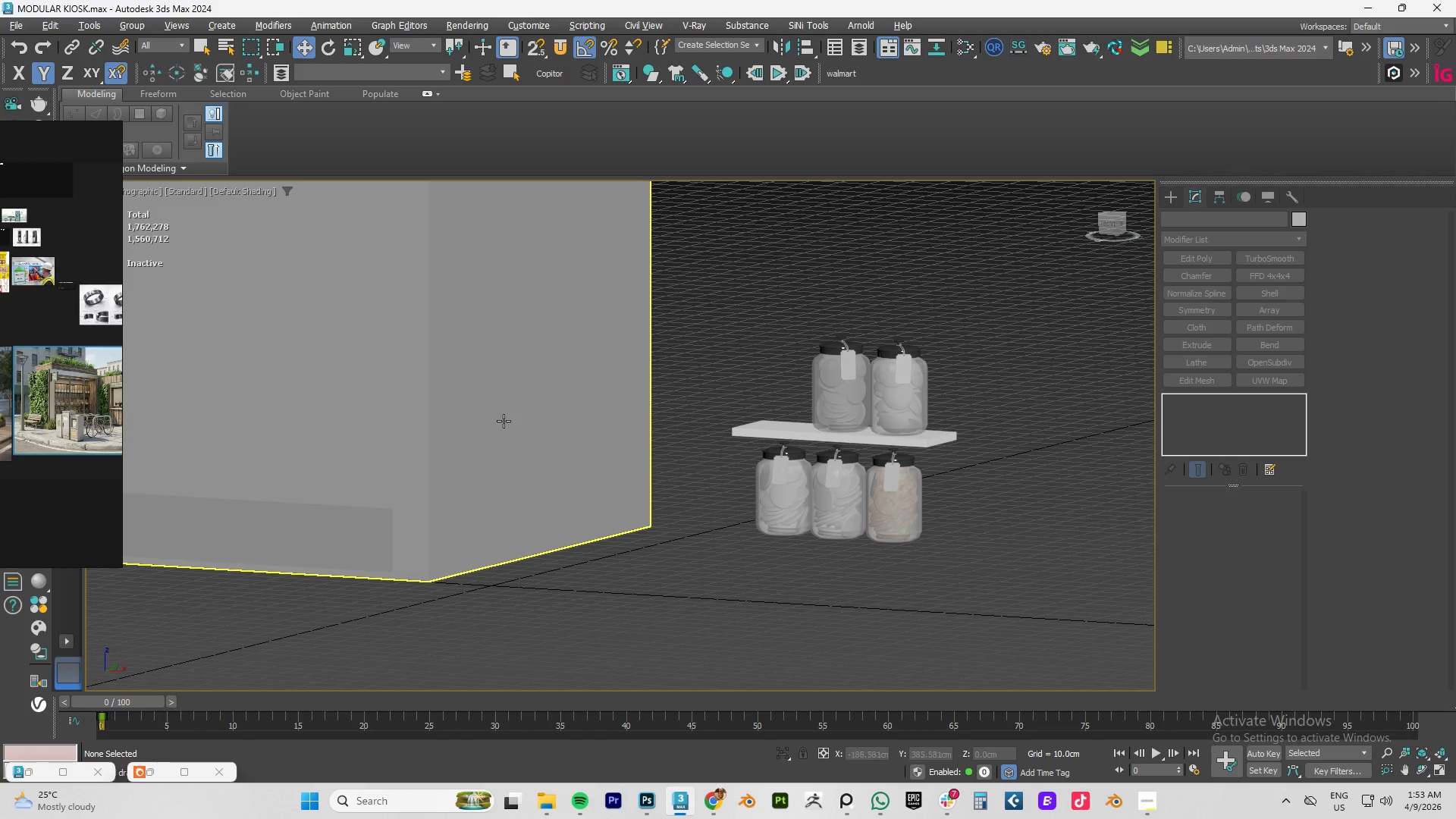 
hold_key(key=AltLeft, duration=0.36)
 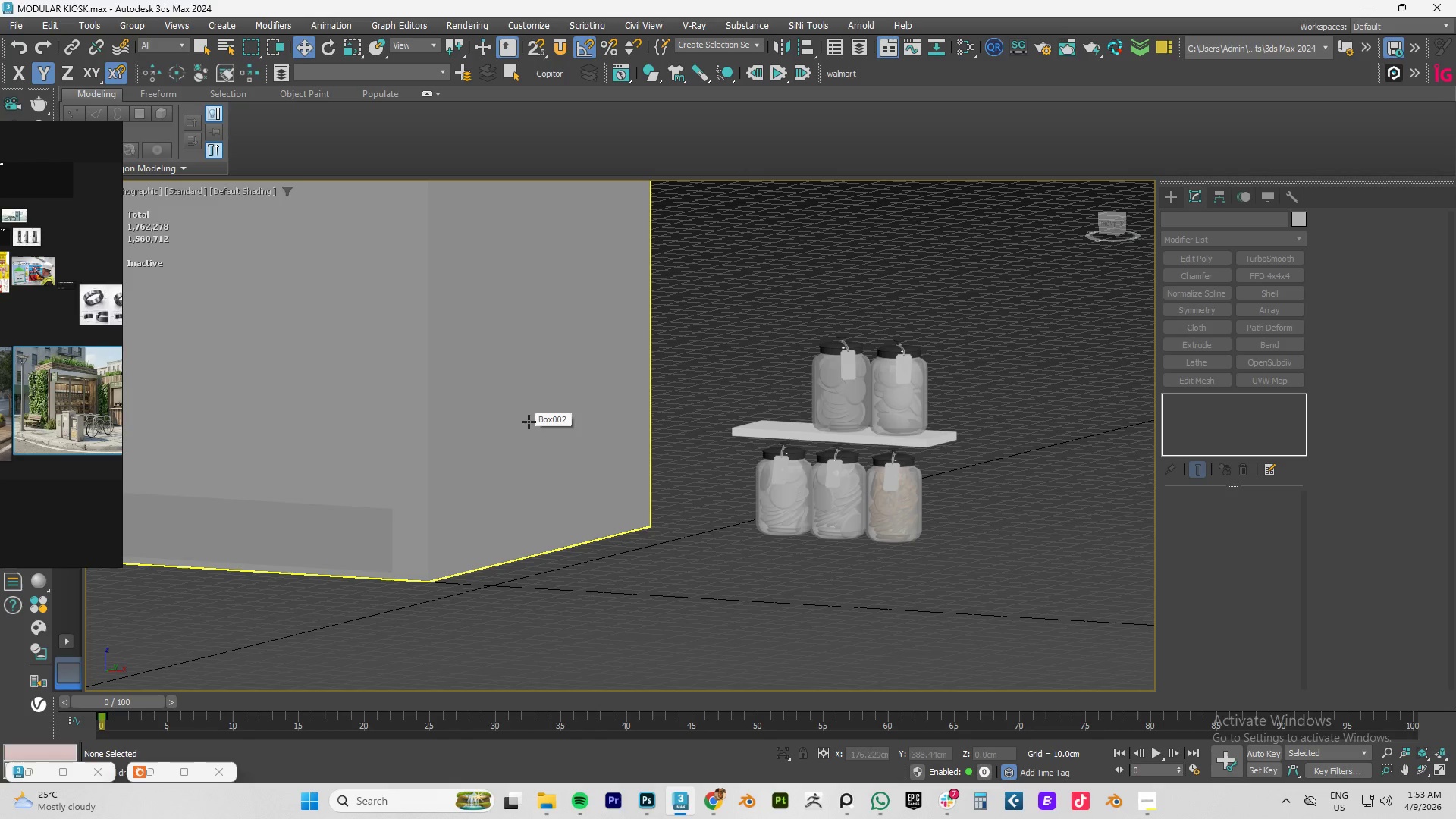 
key(Alt+AltLeft)
 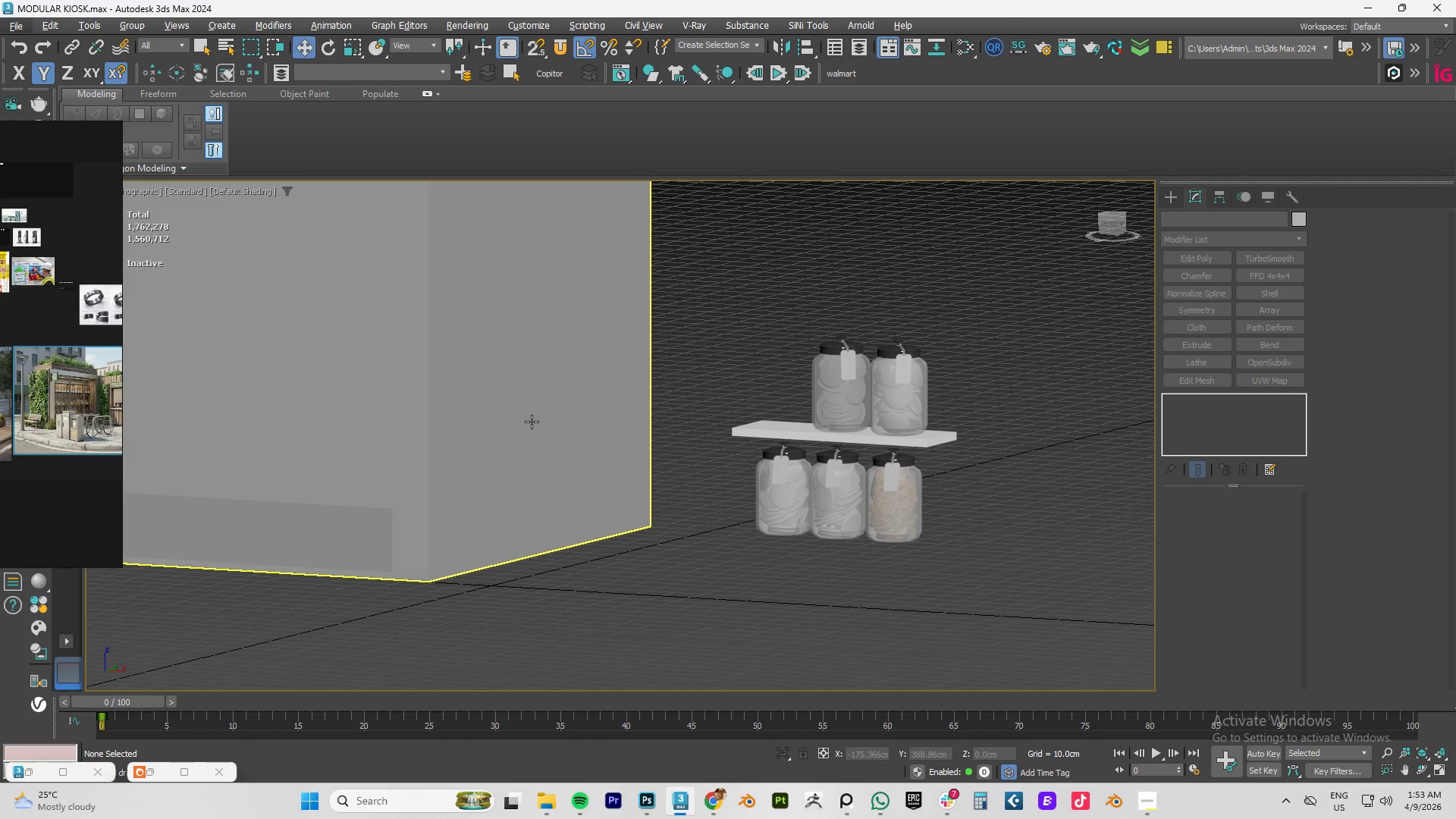 
key(M)
 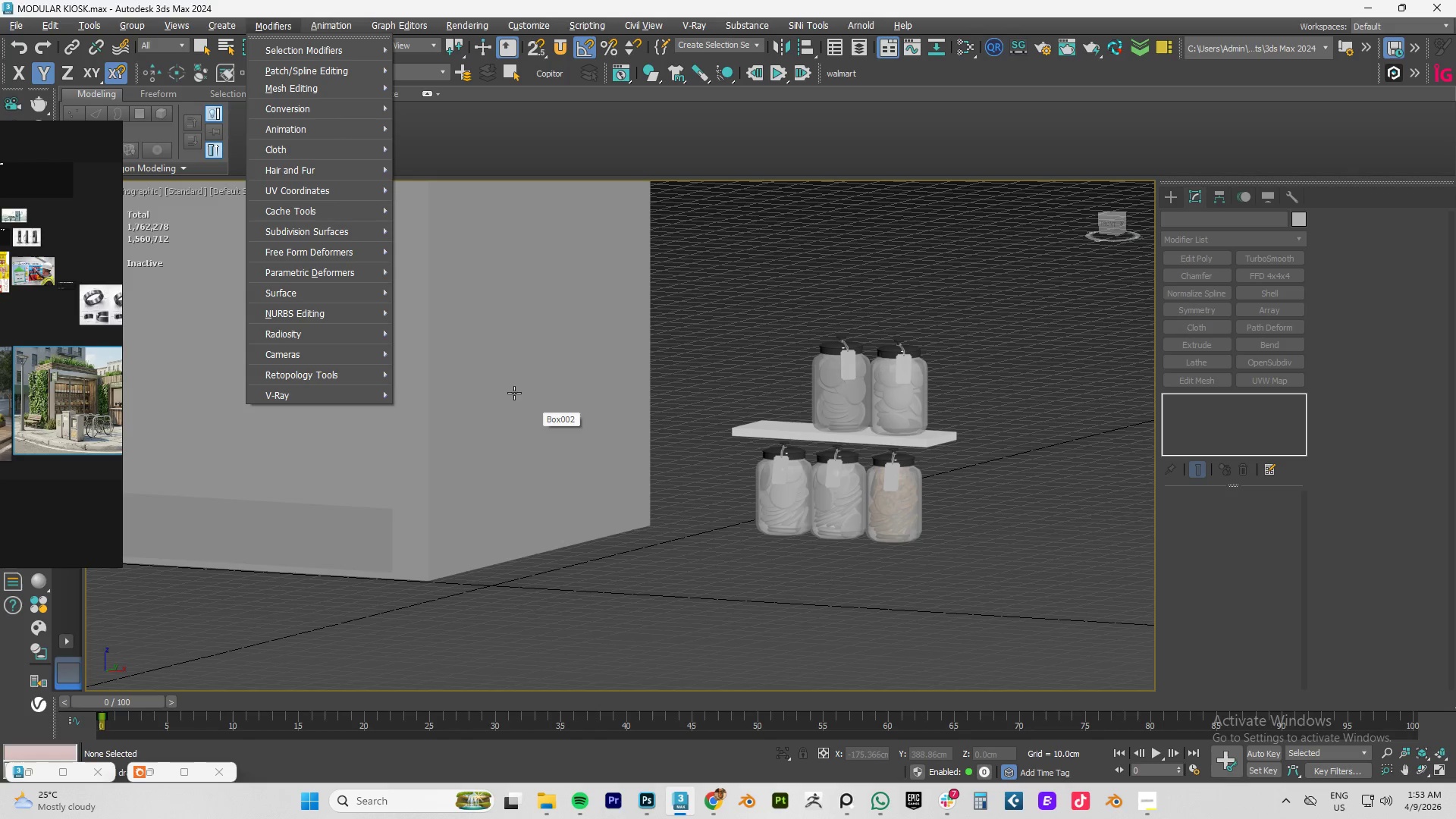 
left_click([505, 388])
 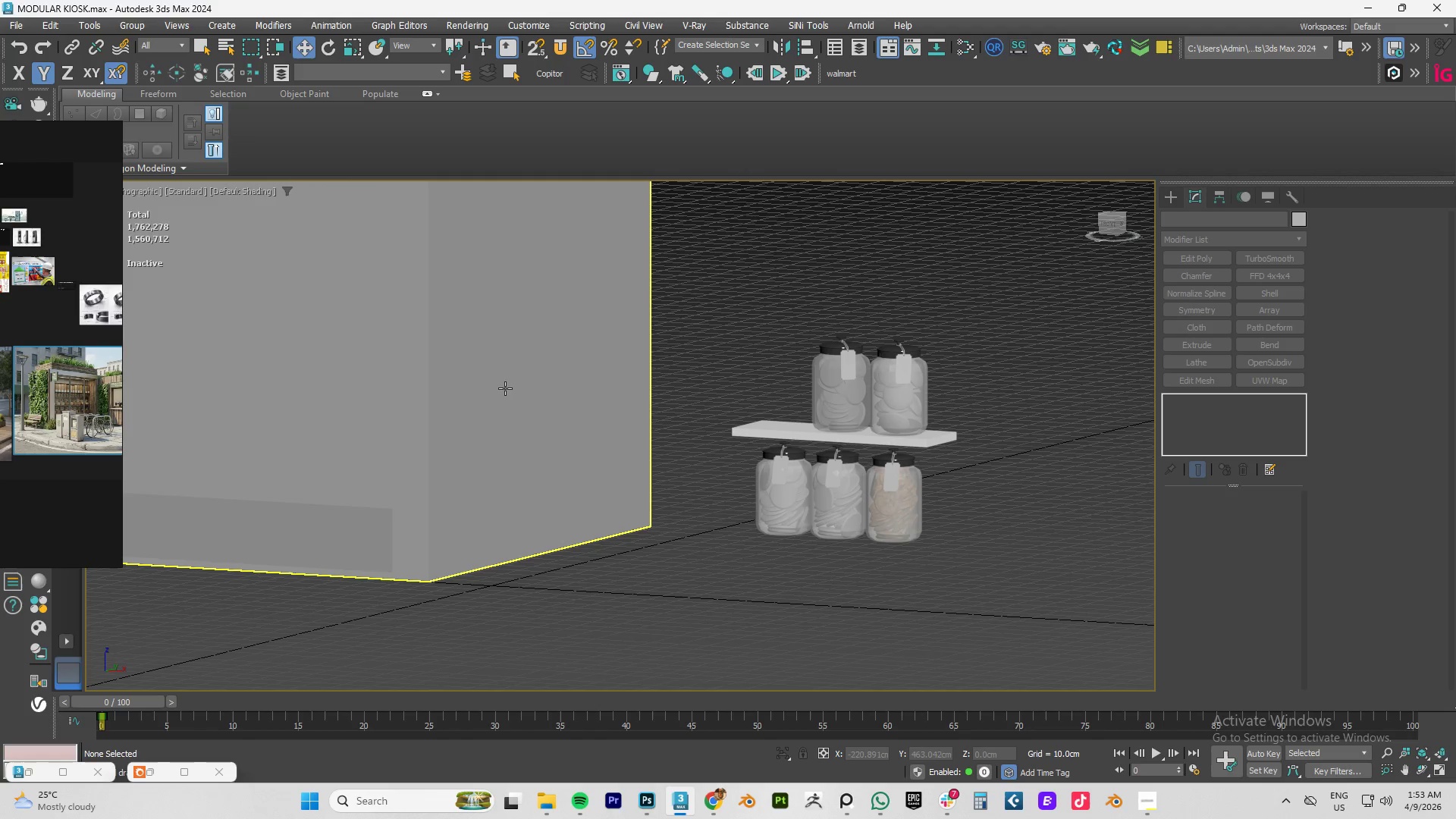 
key(M)
 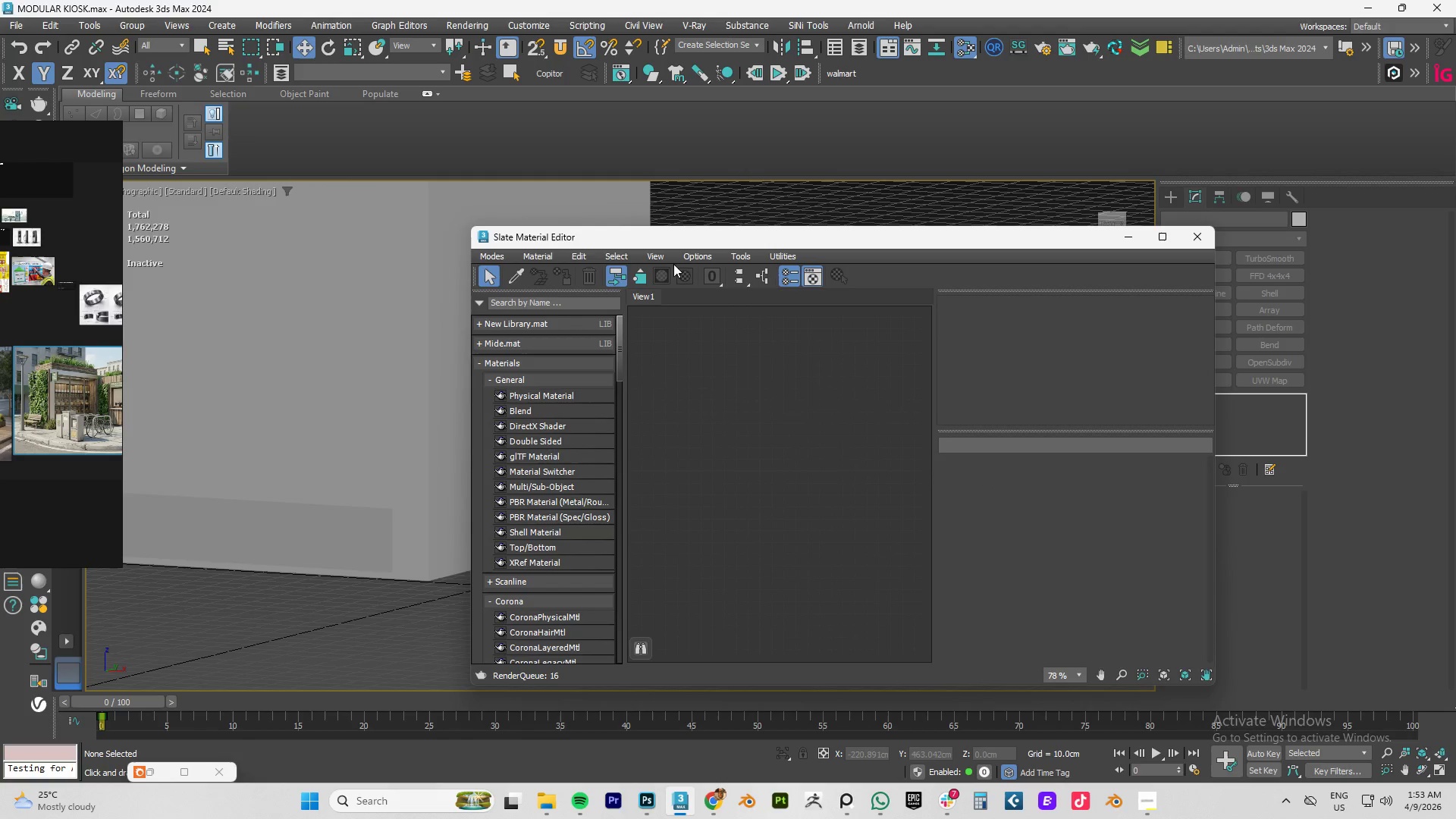 
left_click_drag(start_coordinate=[673, 244], to_coordinate=[802, 241])
 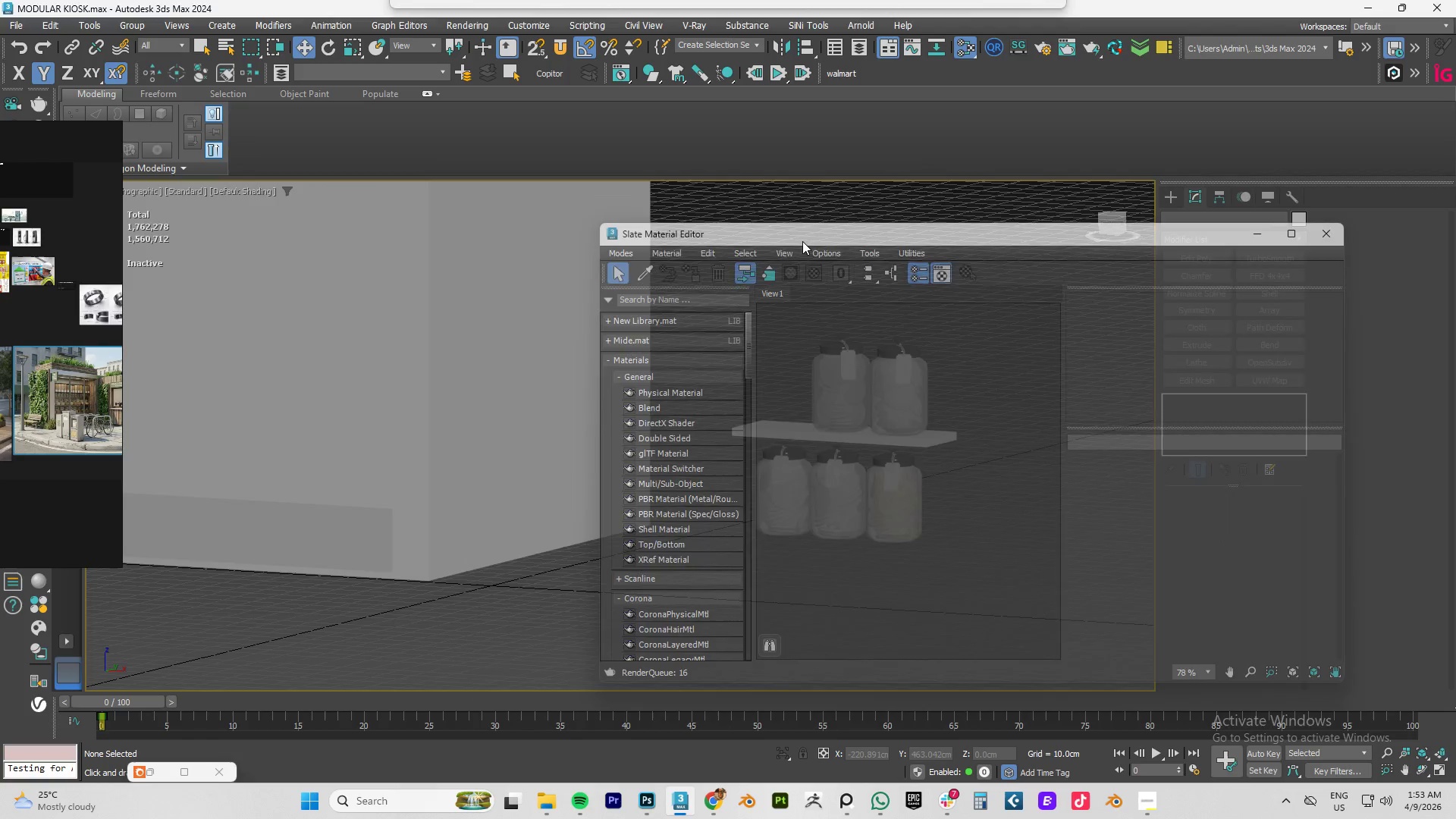 
key(Alt+AltLeft)
 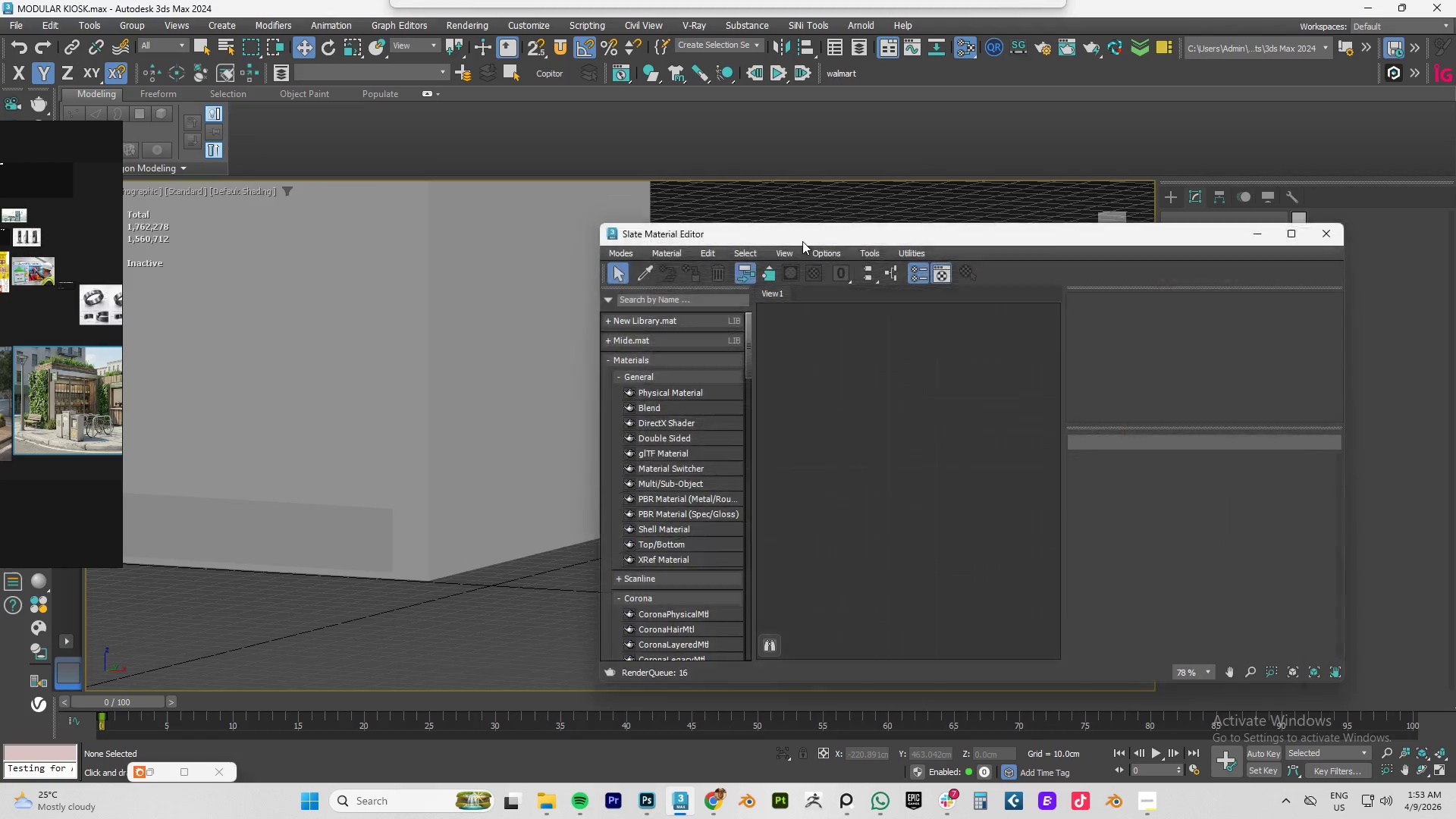 
key(Alt+Tab)
 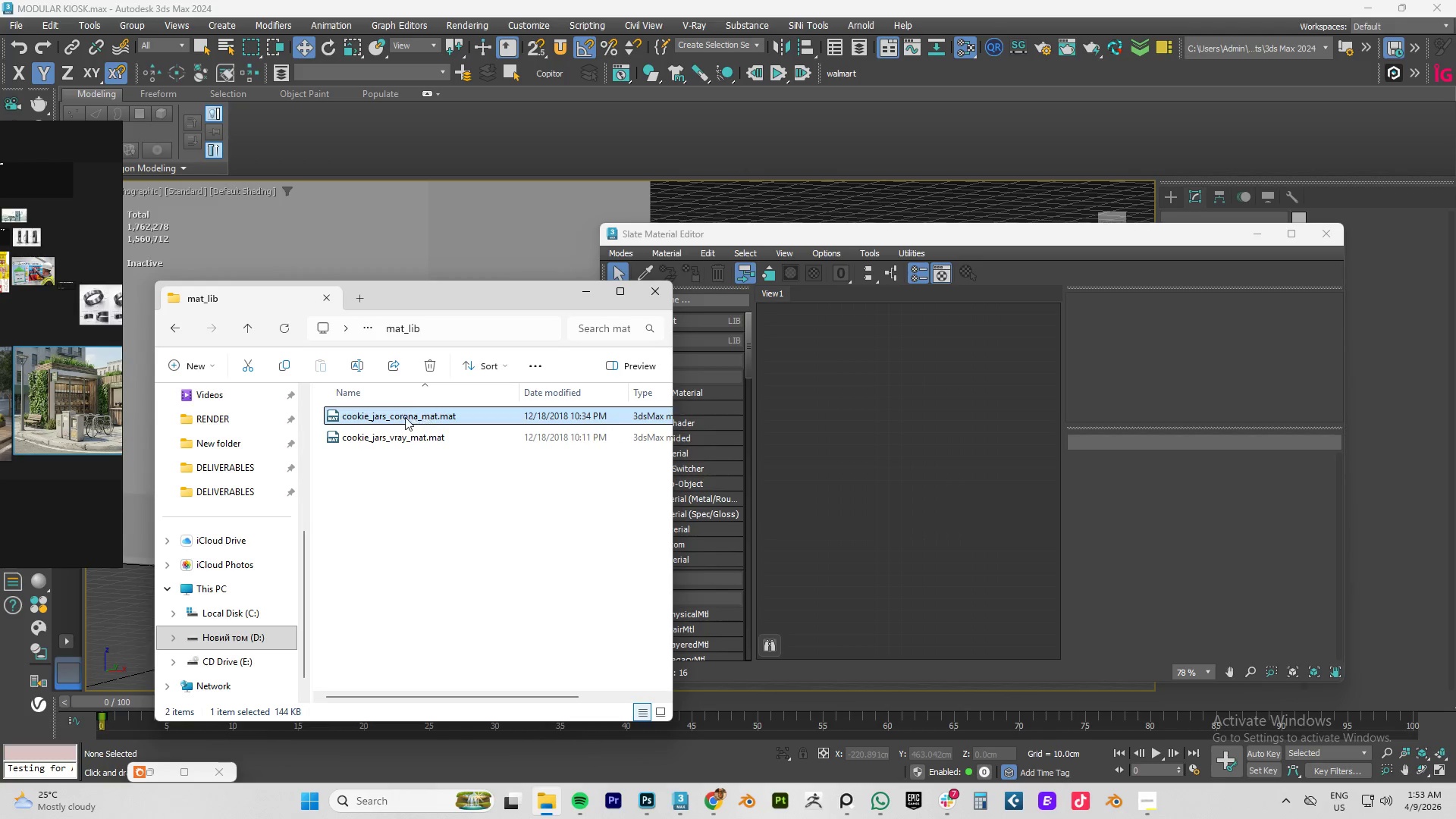 
left_click_drag(start_coordinate=[405, 417], to_coordinate=[868, 413])
 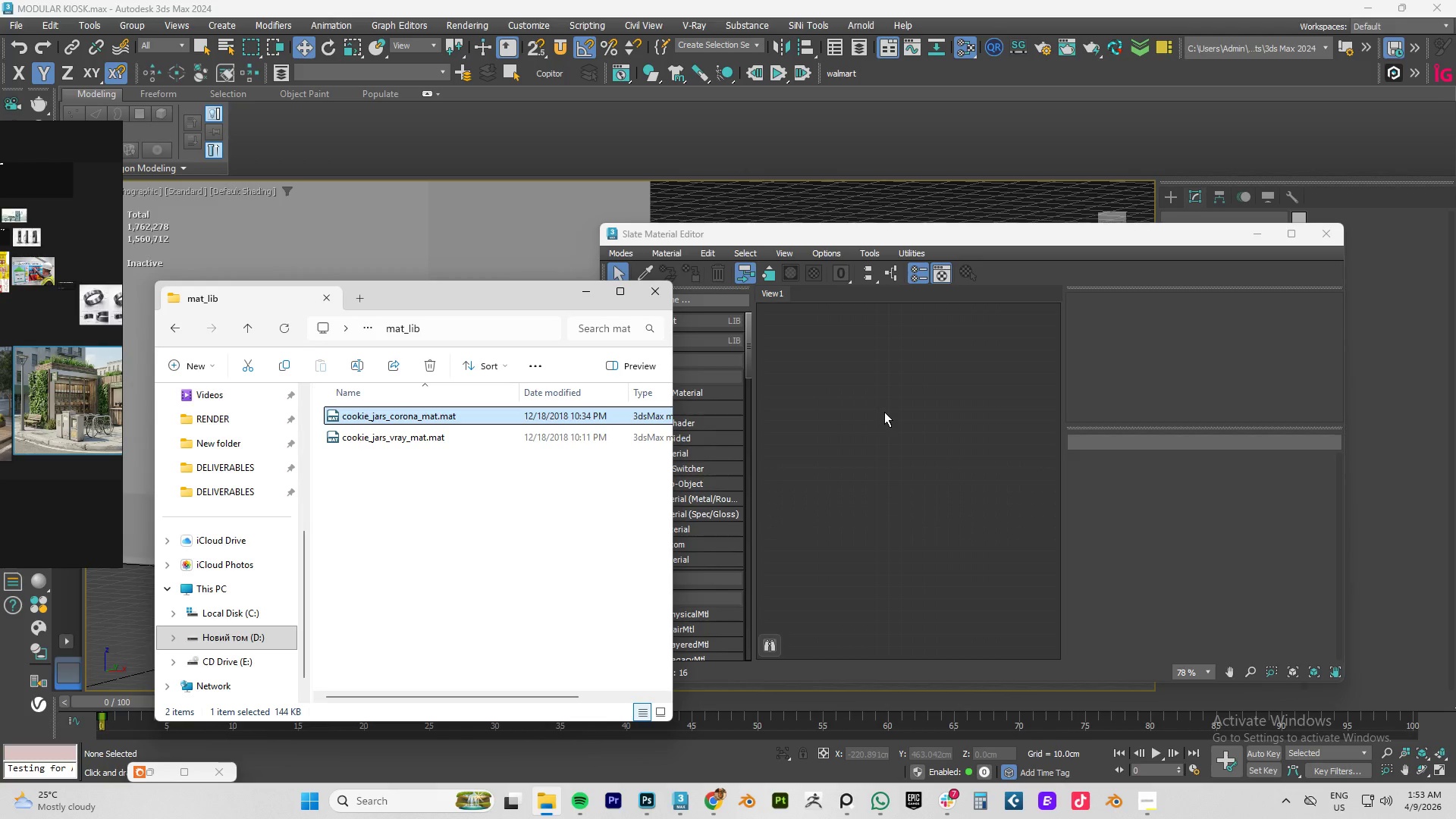 
scroll: coordinate [884, 411], scroll_direction: down, amount: 4.0
 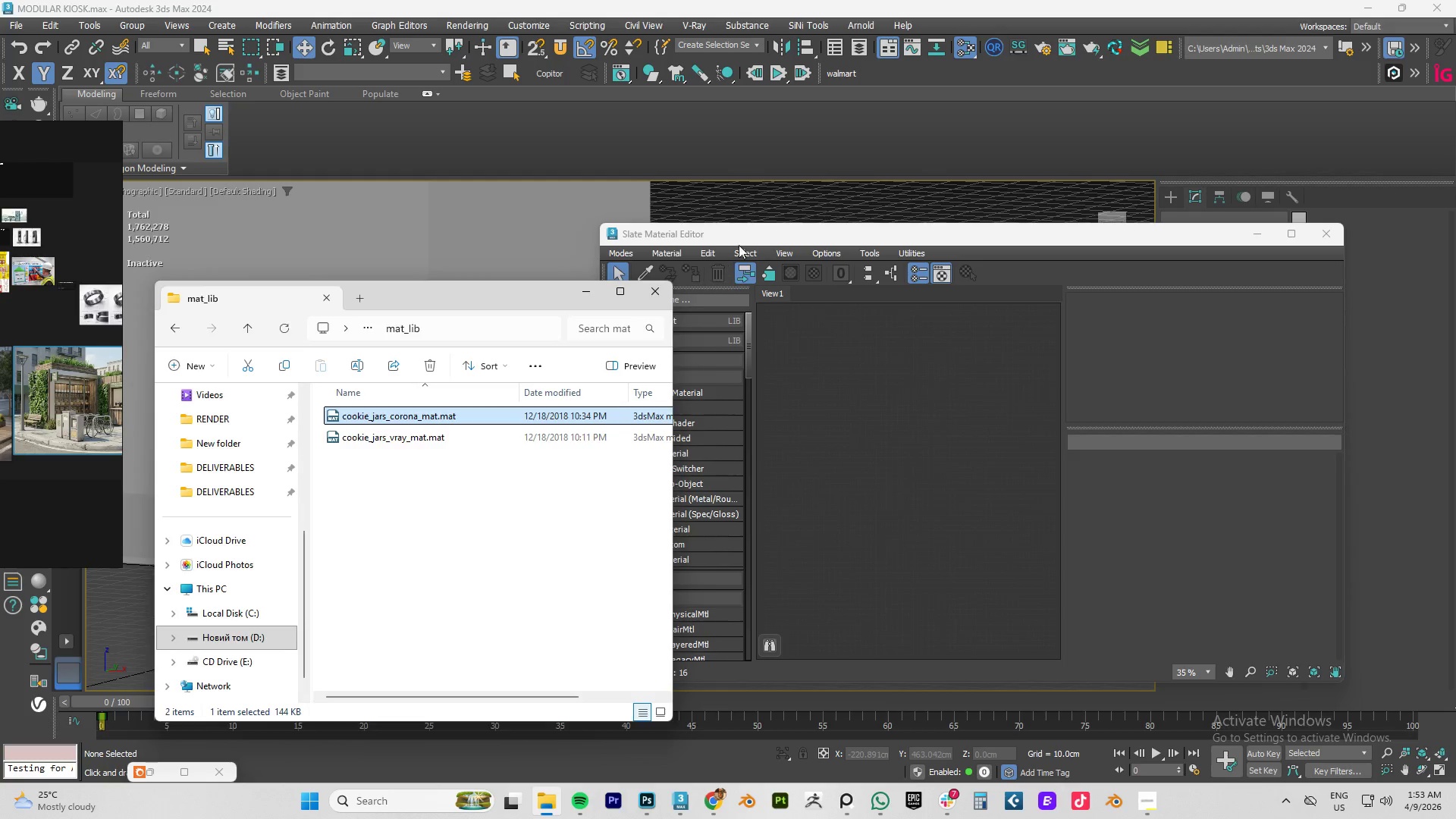 
left_click_drag(start_coordinate=[747, 236], to_coordinate=[902, 523])
 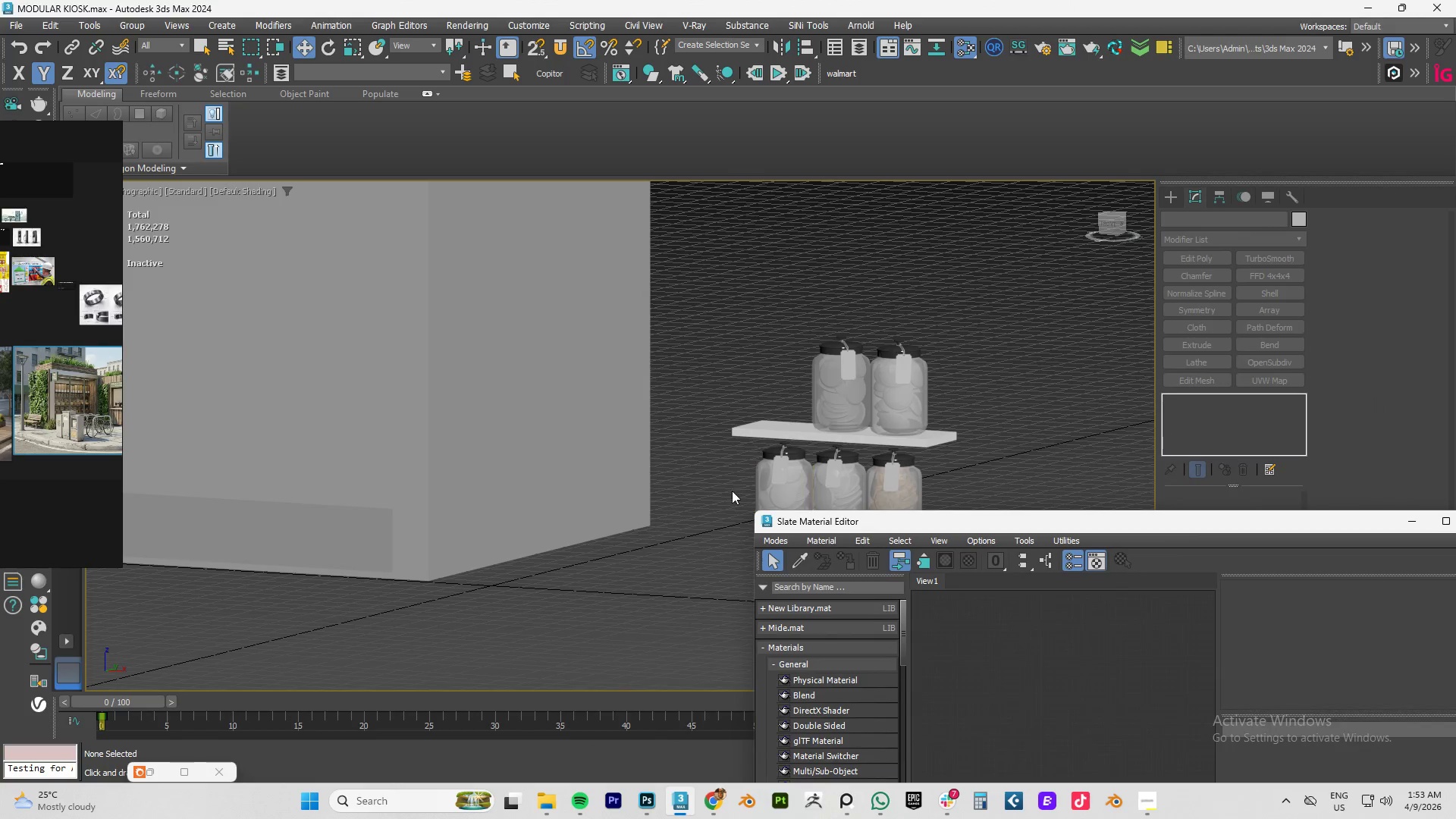 
key(Alt+AltLeft)
 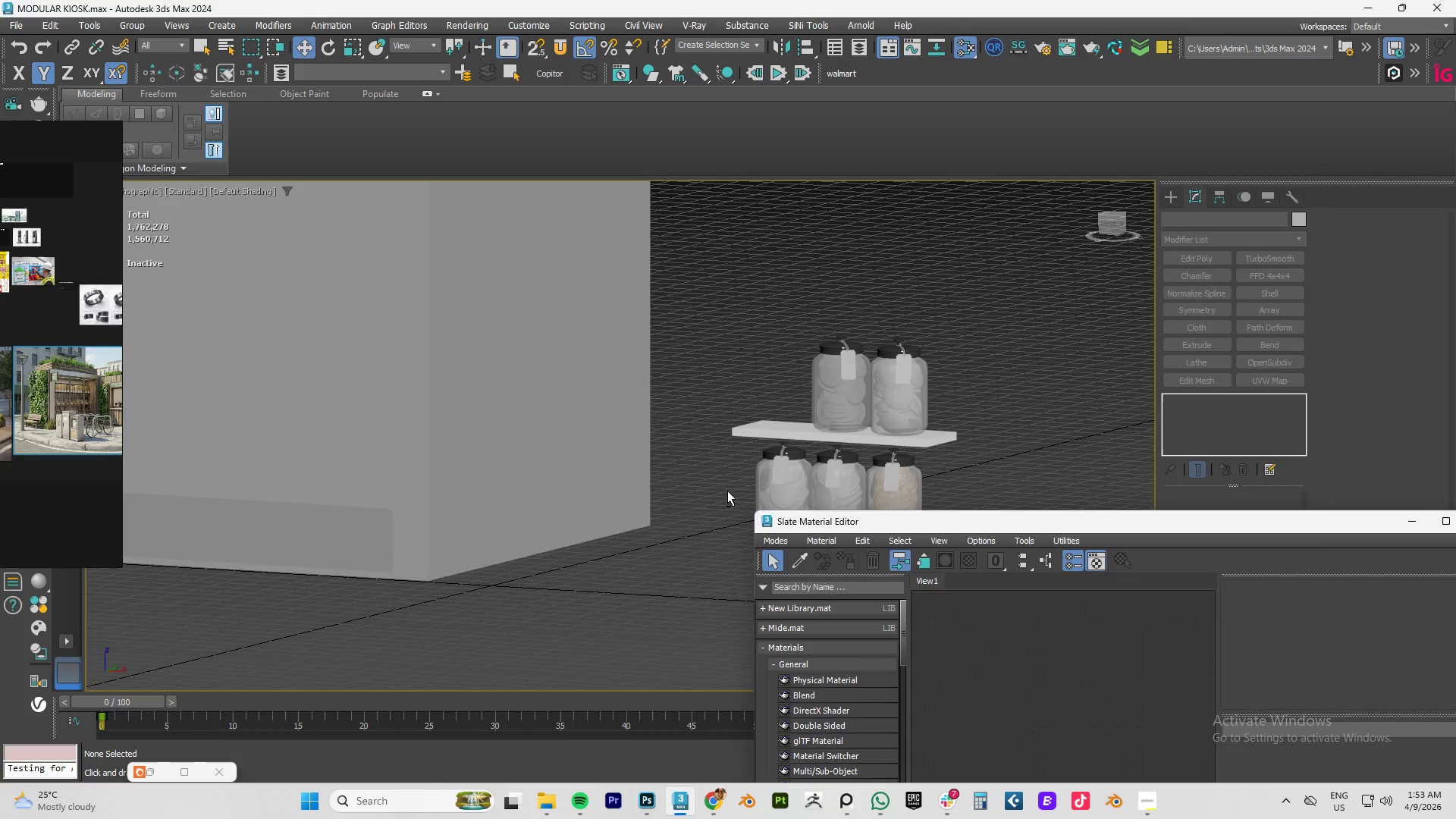 
key(Alt+Tab)
 